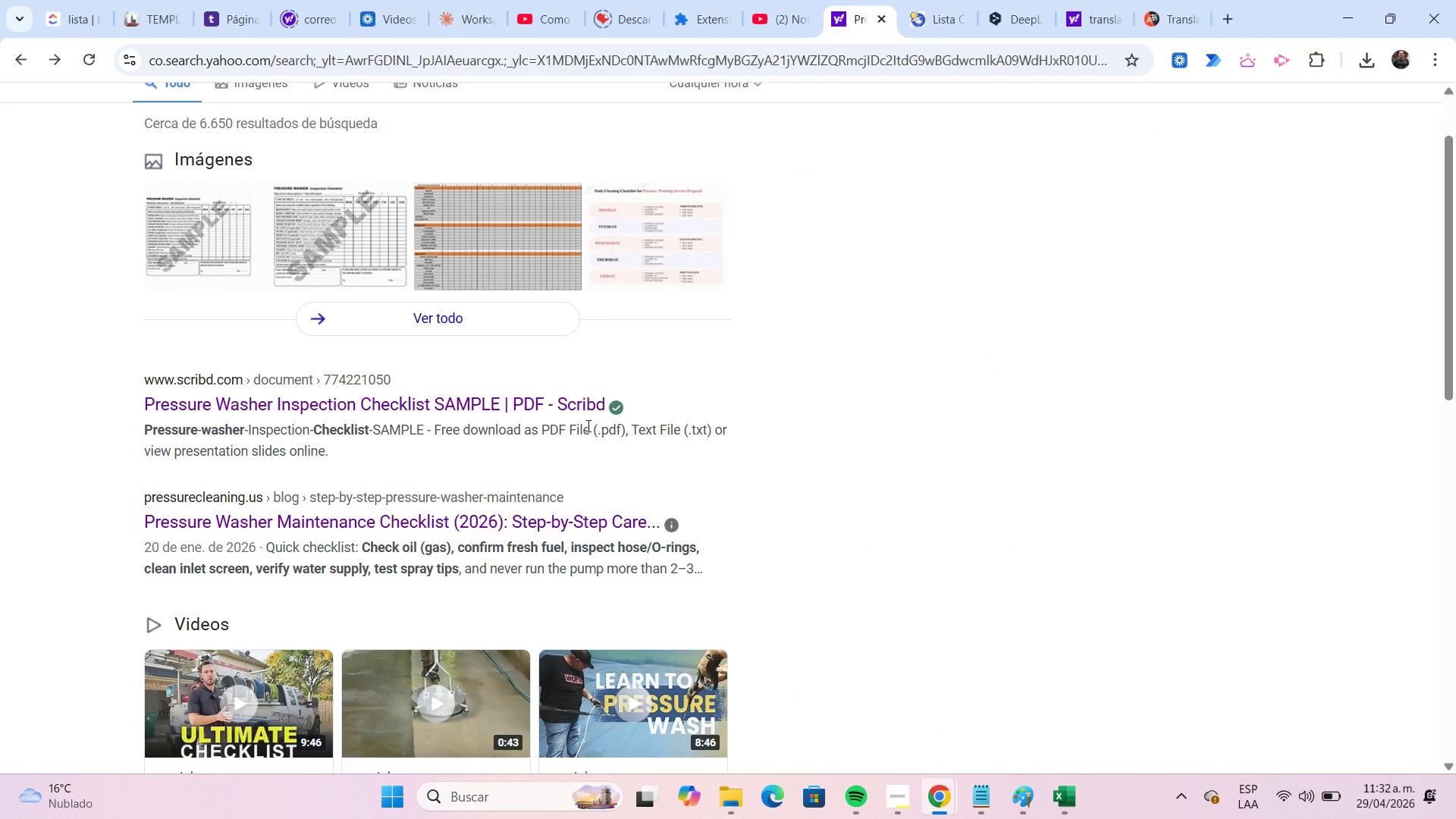 
scroll: coordinate [523, 413], scroll_direction: down, amount: 6.0
 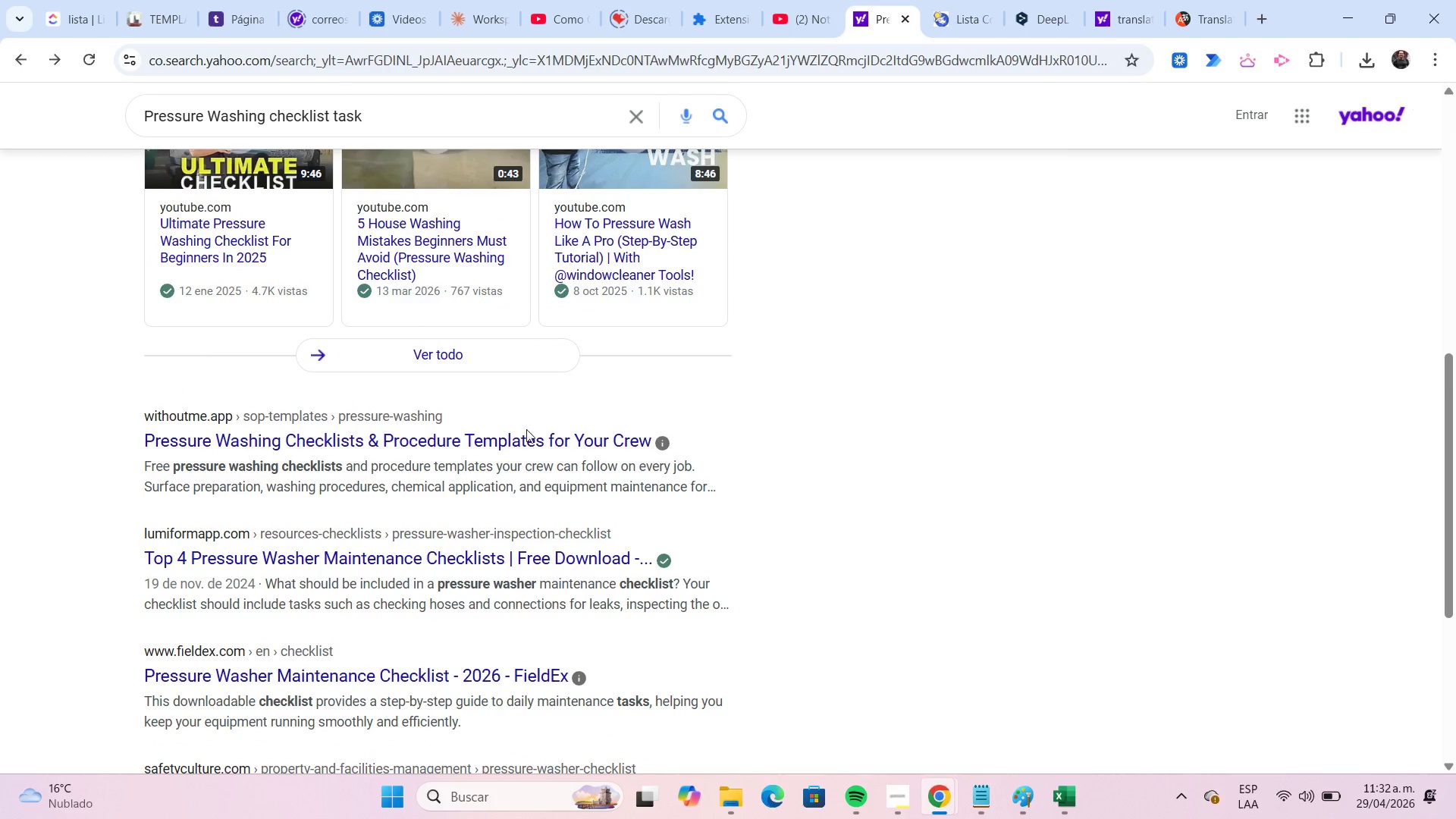 
left_click([526, 438])
 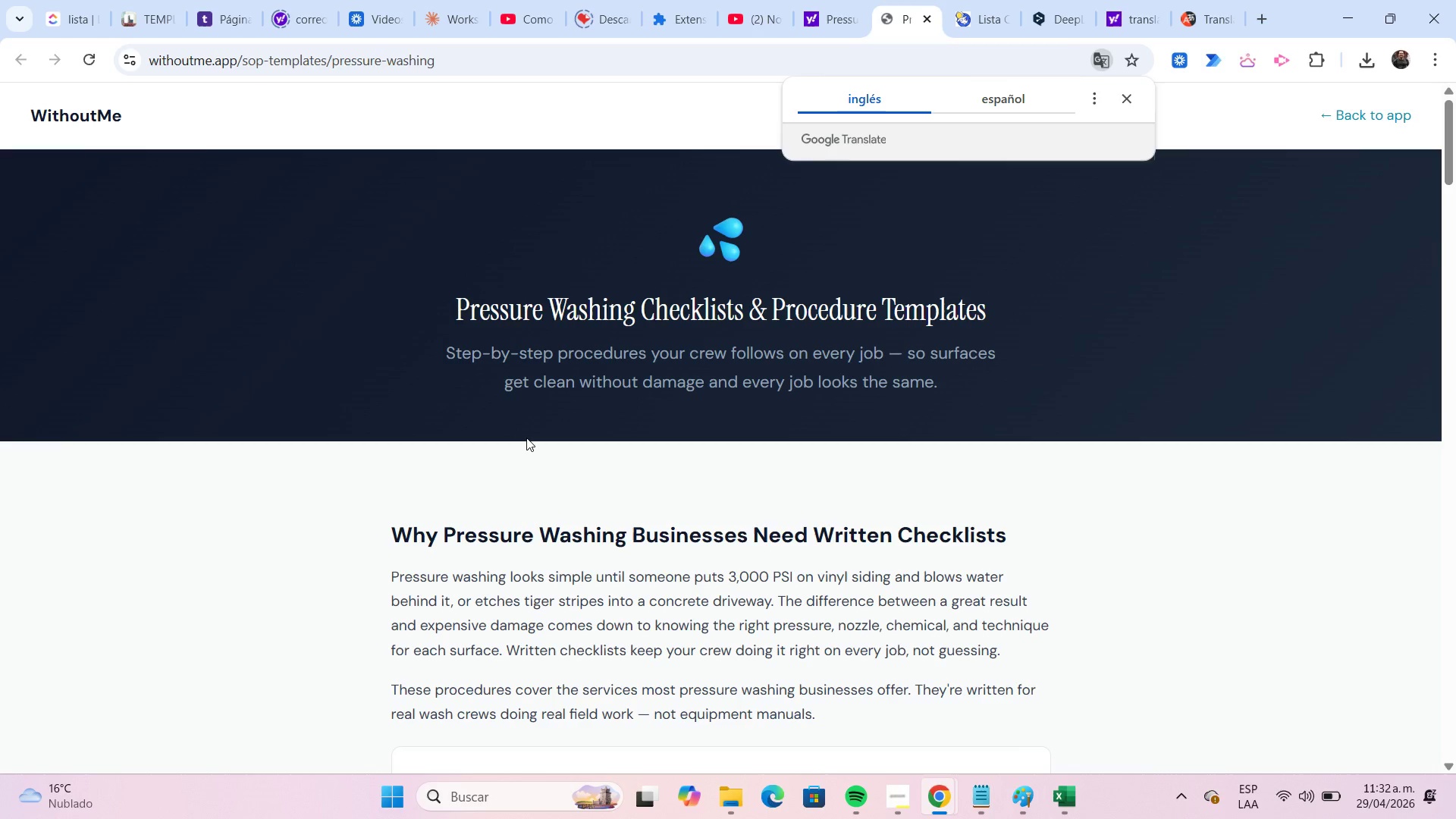 
scroll: coordinate [623, 358], scroll_direction: down, amount: 10.0
 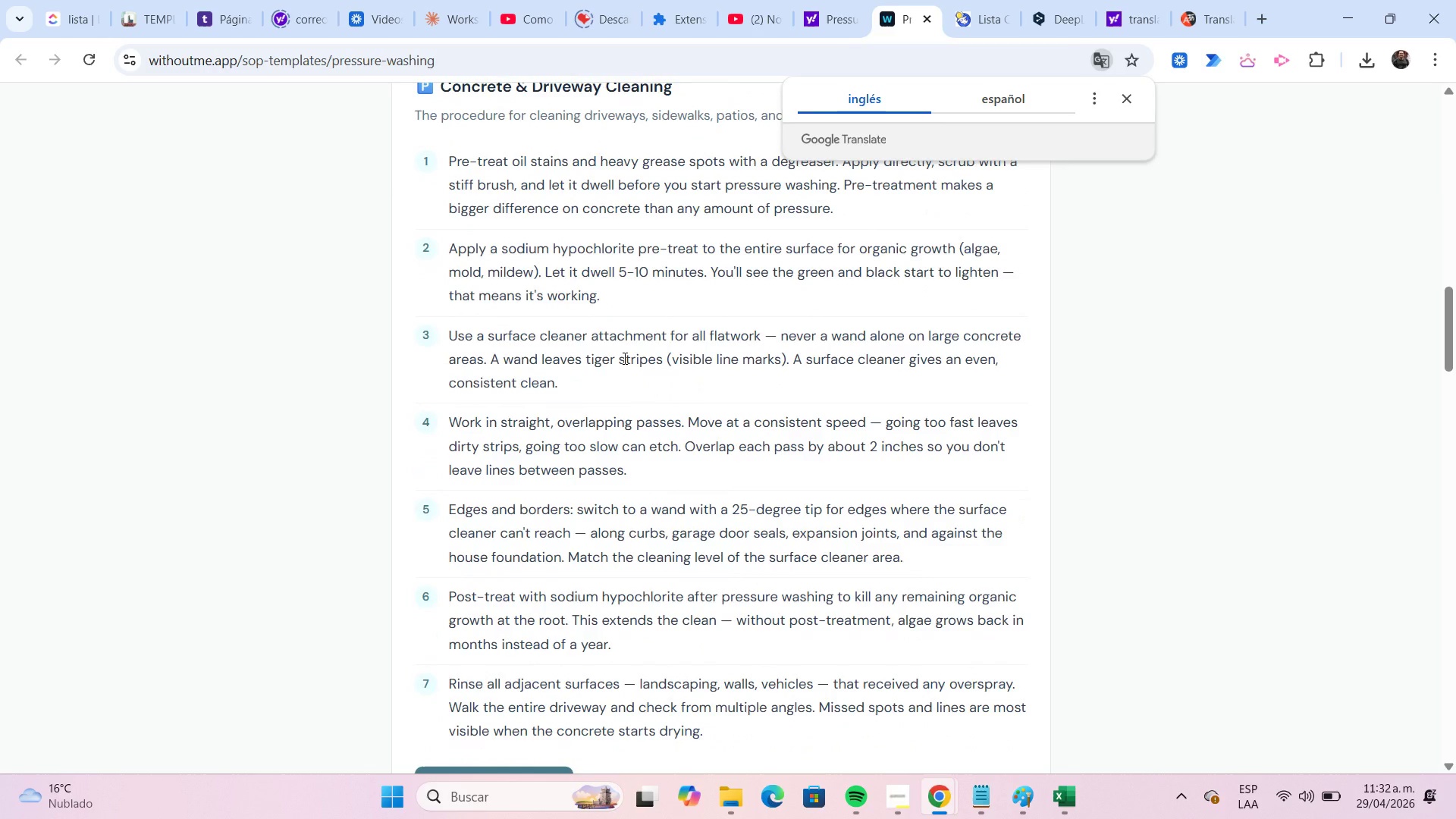 
scroll: coordinate [623, 358], scroll_direction: up, amount: 9.0
 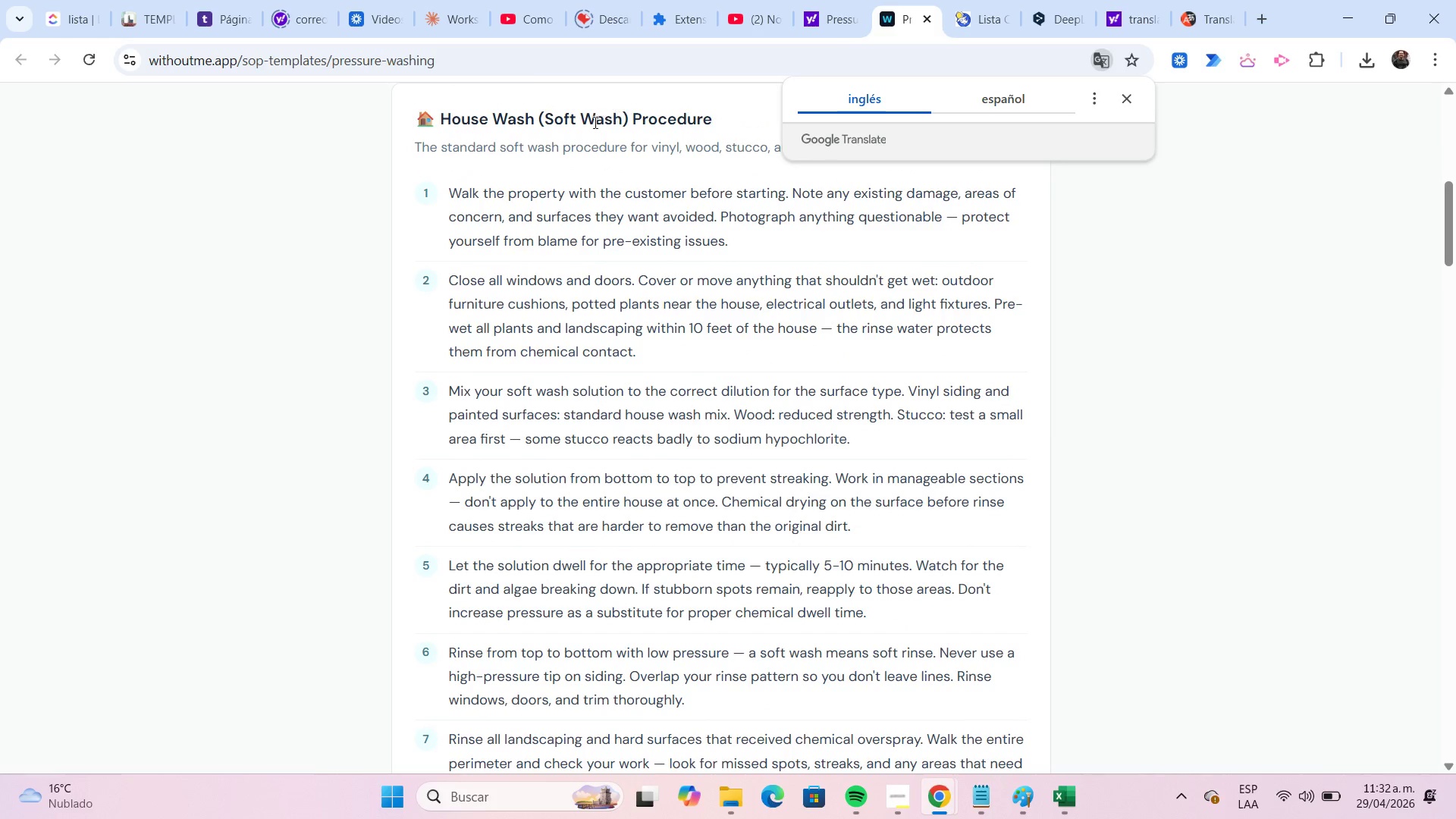 
scroll: coordinate [631, 296], scroll_direction: down, amount: 11.0
 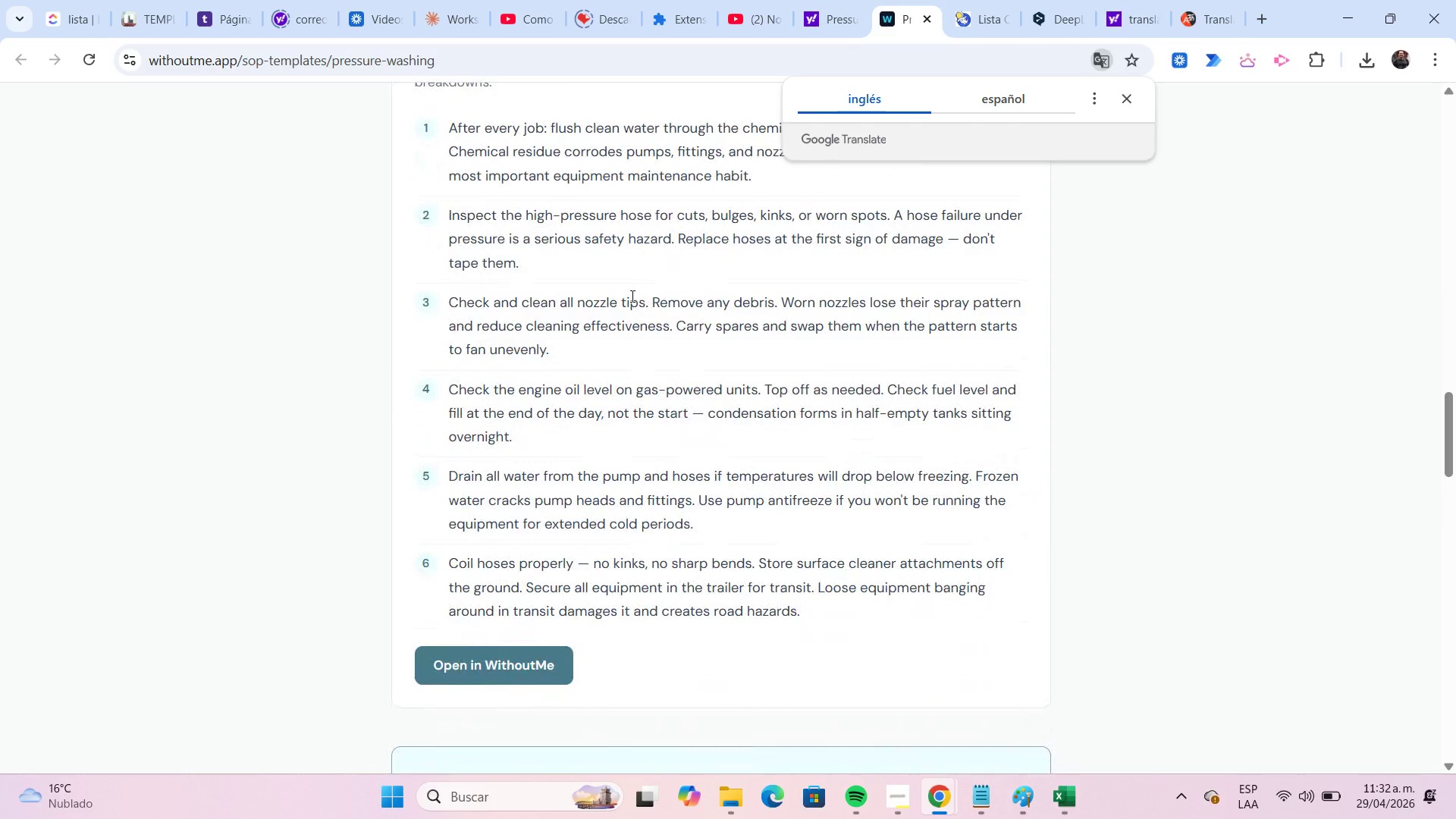 
scroll: coordinate [631, 296], scroll_direction: up, amount: 14.0
 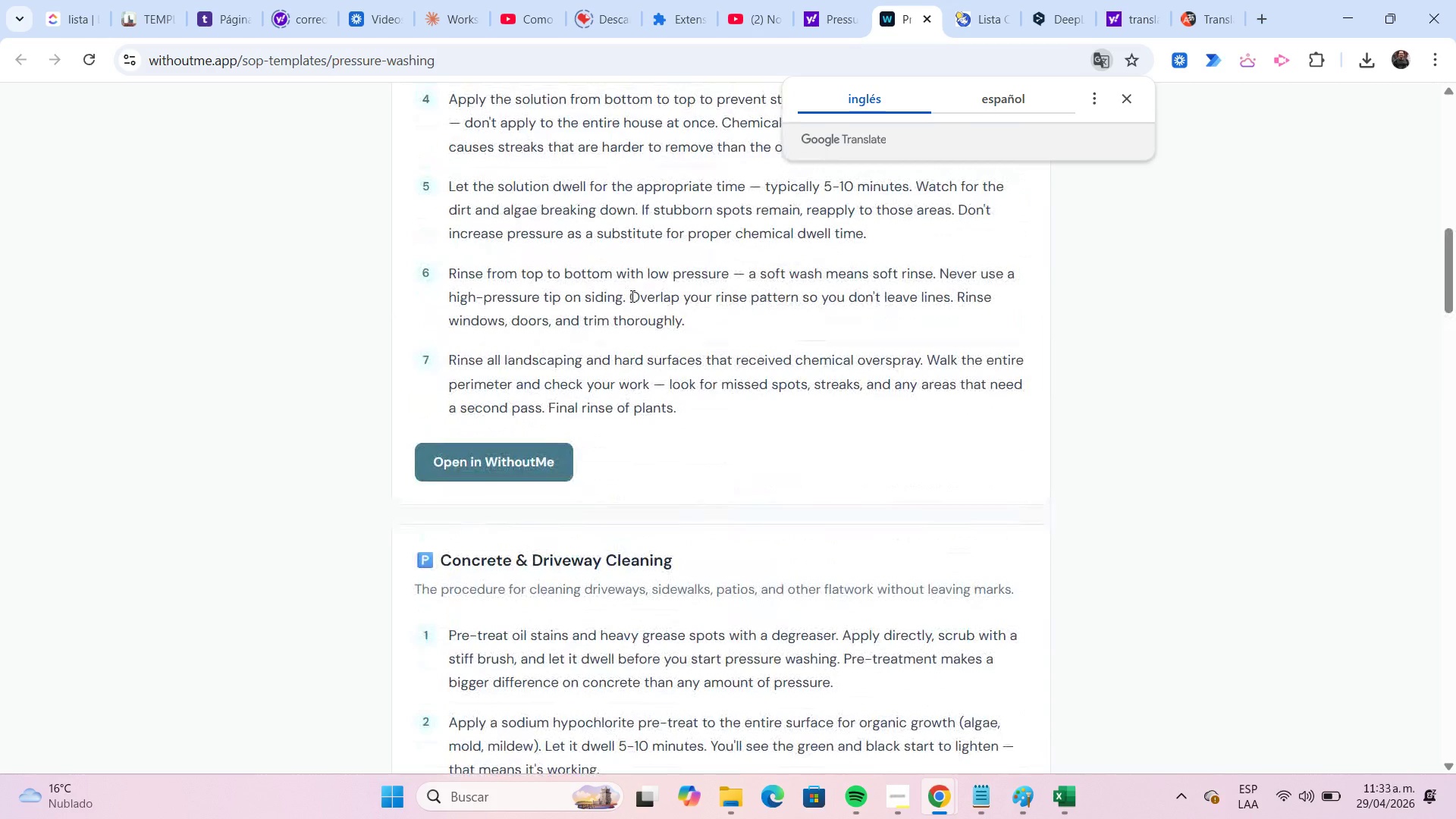 
scroll: coordinate [631, 296], scroll_direction: down, amount: 11.0
 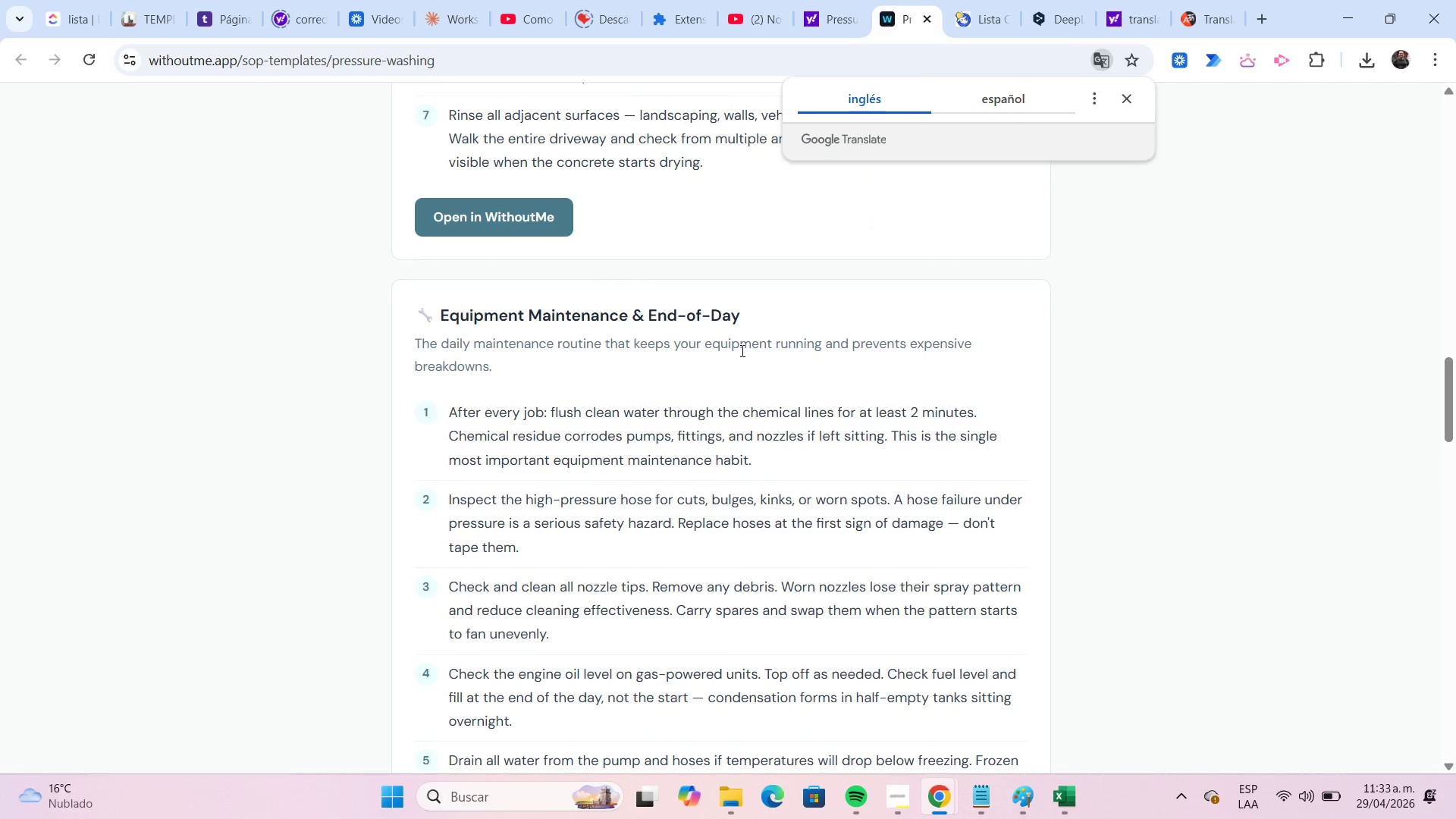 
wait(6.09)
 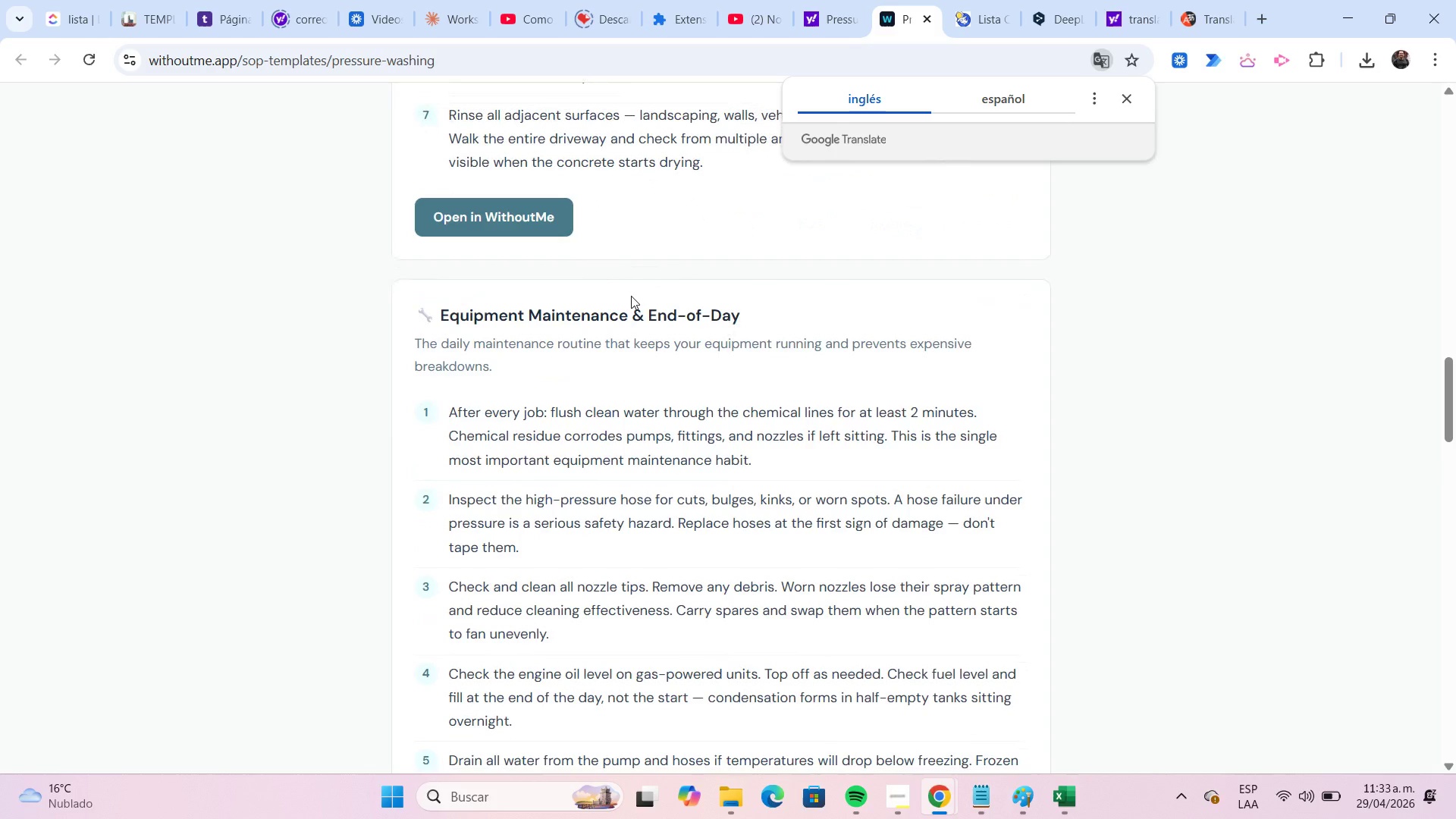 
scroll: coordinate [786, 312], scroll_direction: up, amount: 17.0
 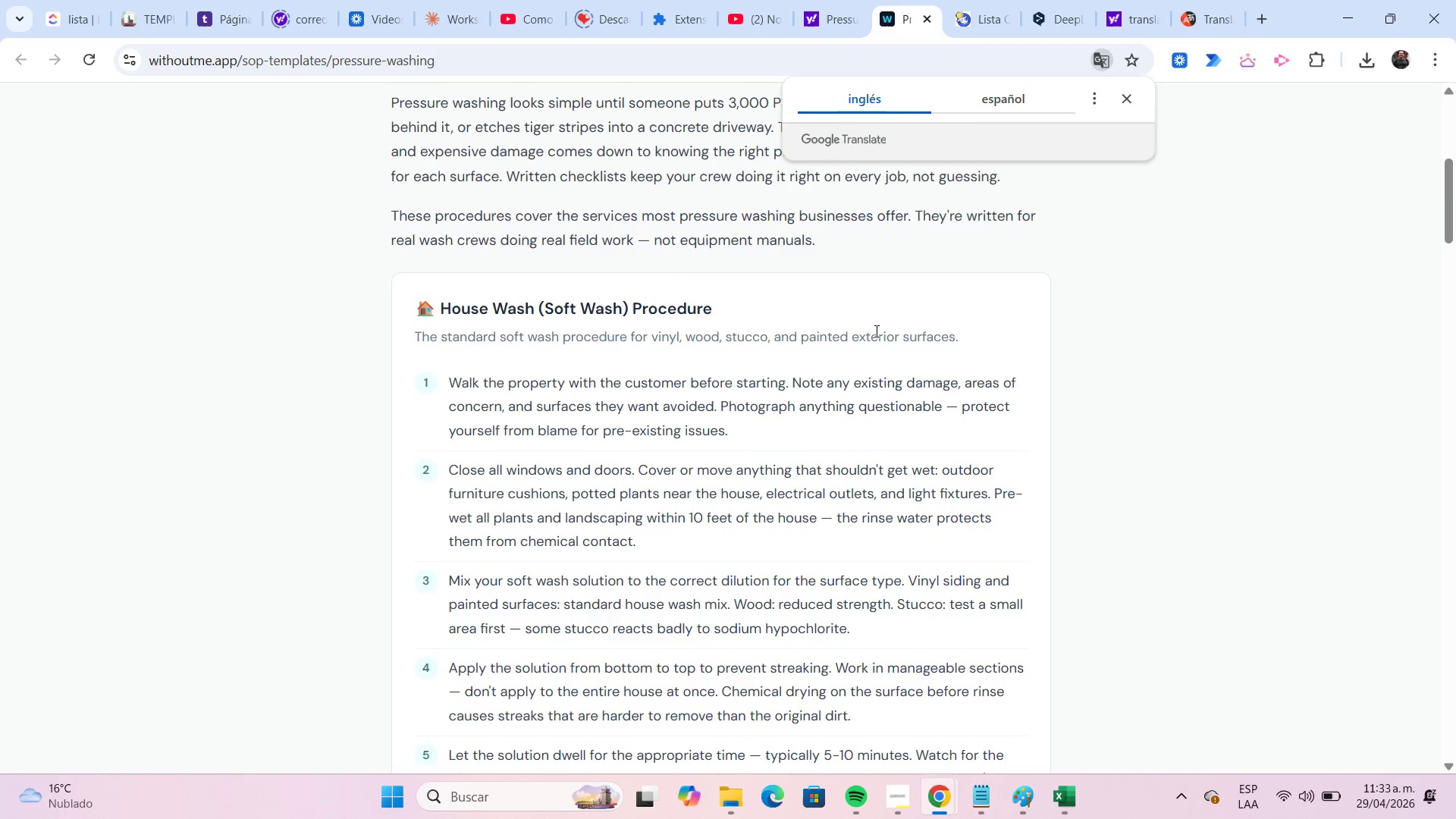 
scroll: coordinate [572, 359], scroll_direction: down, amount: 13.0
 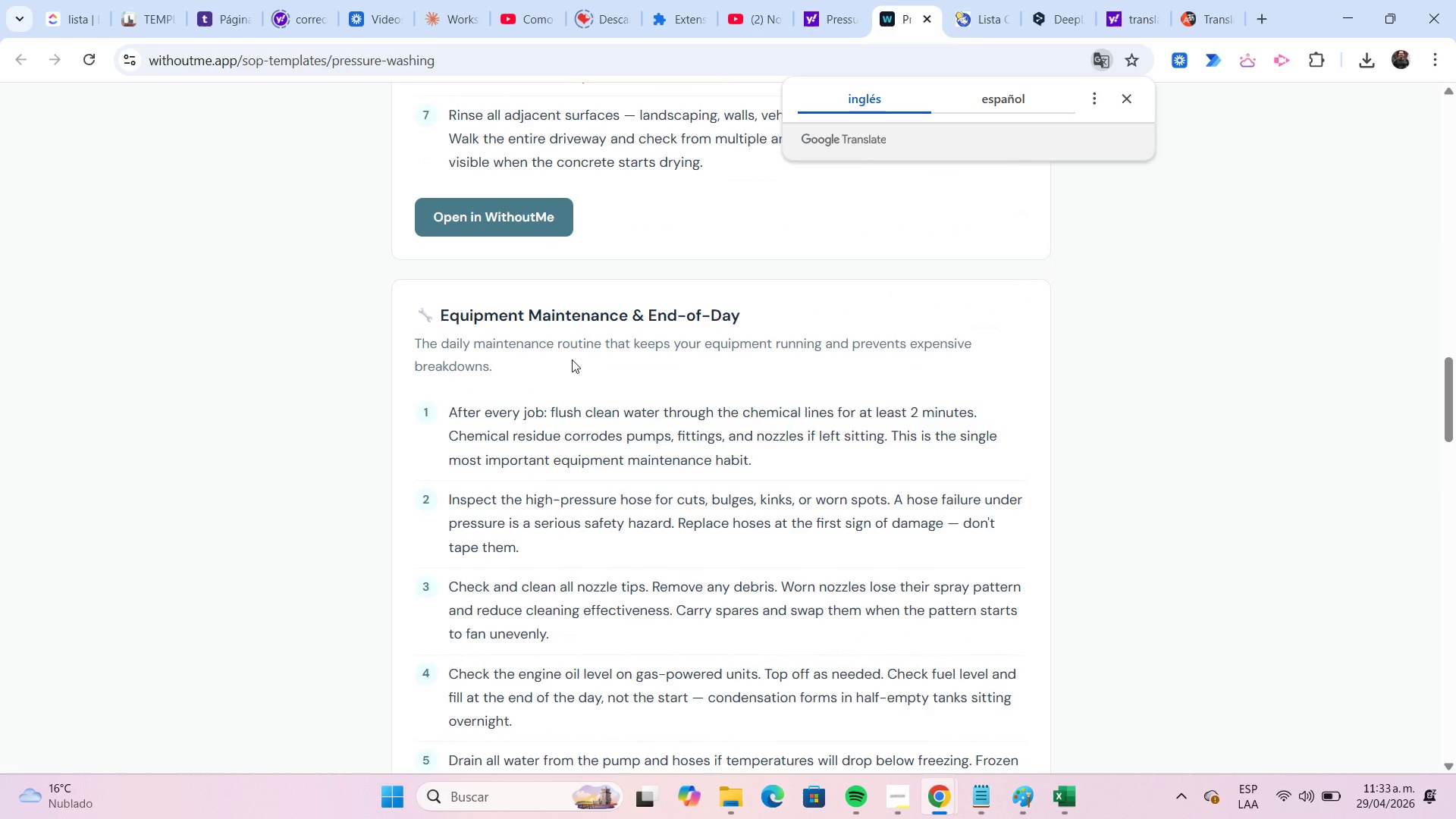 
wait(5.83)
 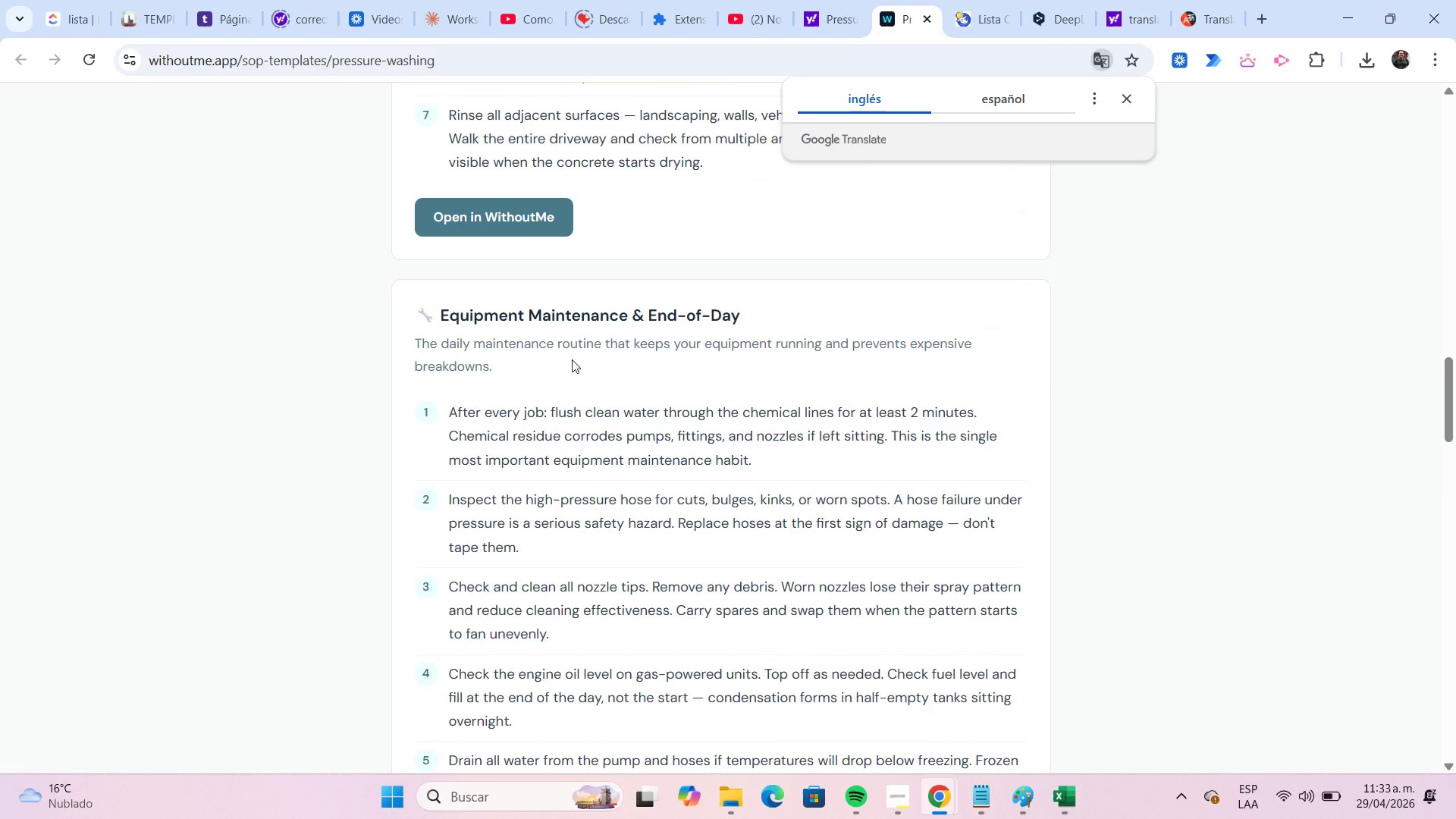 
left_click([820, 36])
 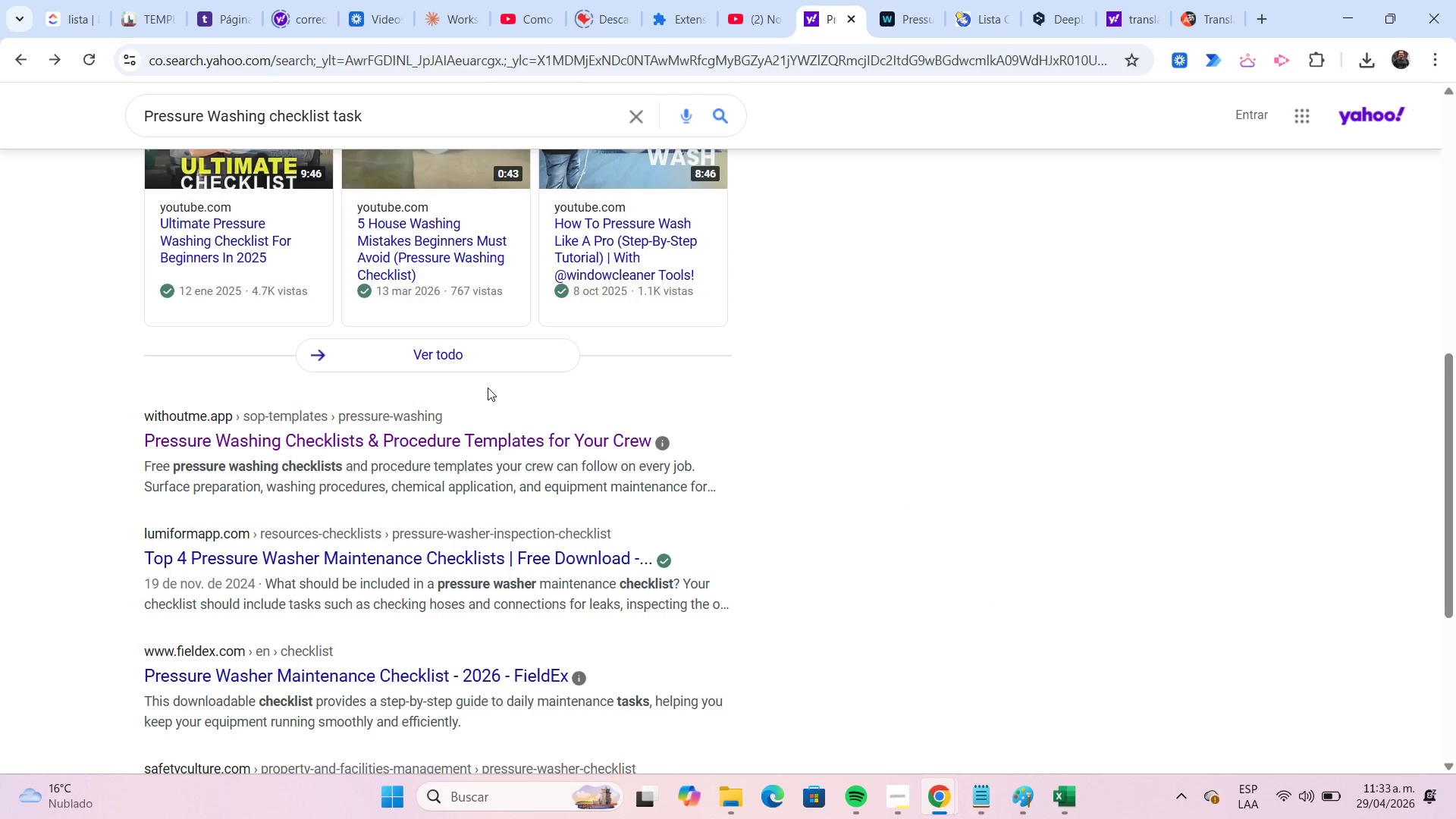 
scroll: coordinate [483, 369], scroll_direction: down, amount: 2.0
 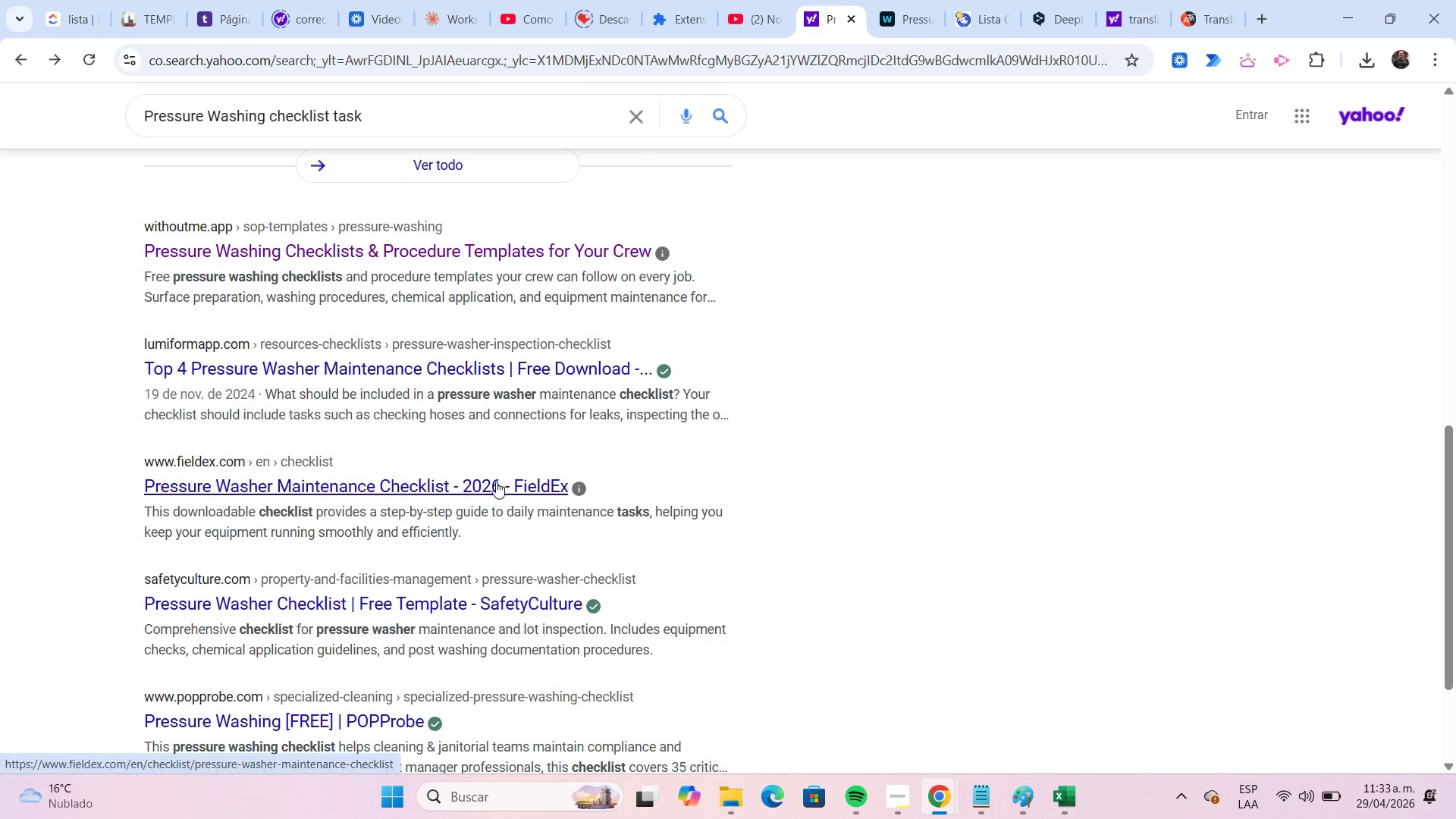 
wait(8.29)
 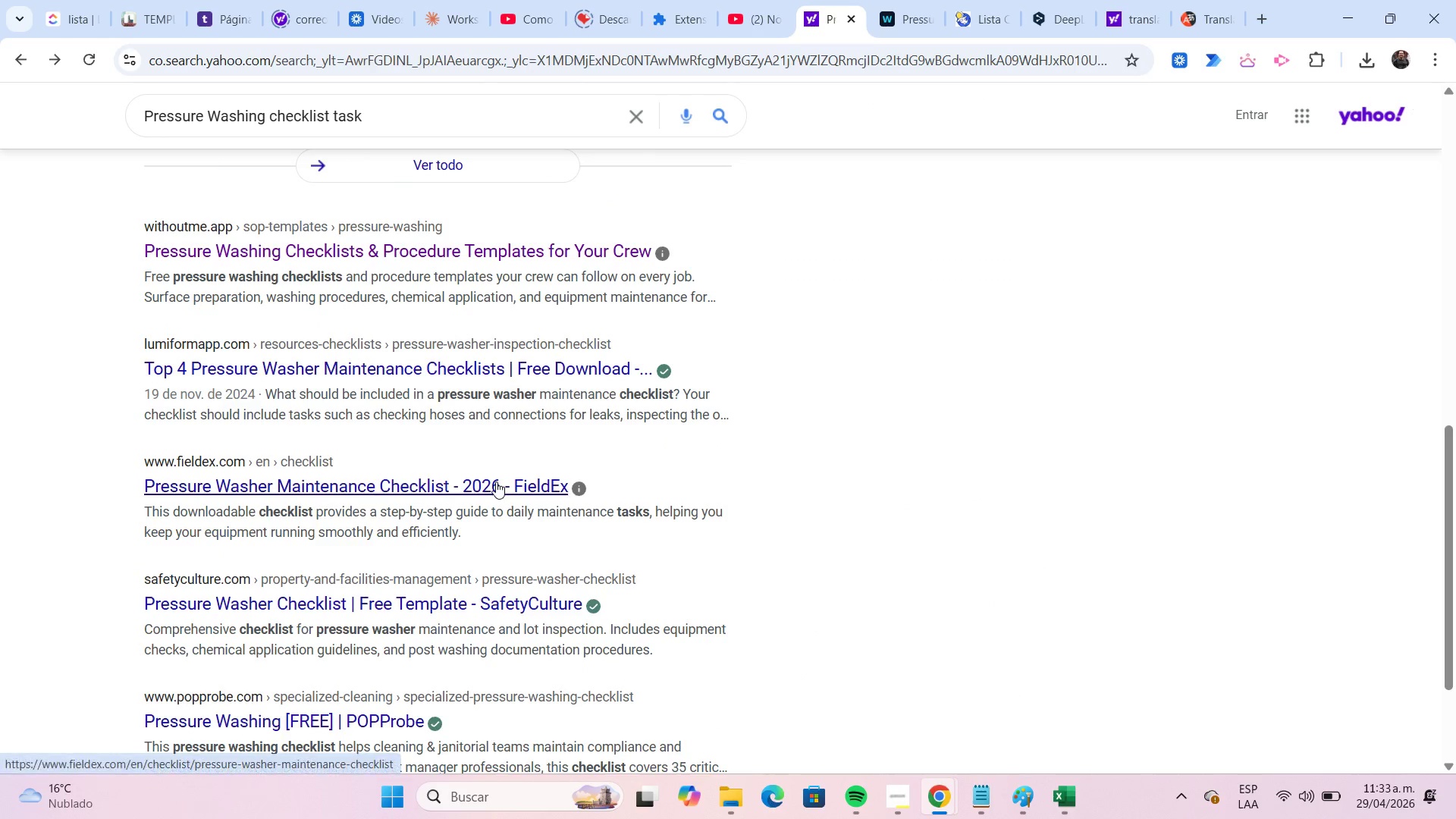 
scroll: coordinate [660, 297], scroll_direction: down, amount: 6.0
 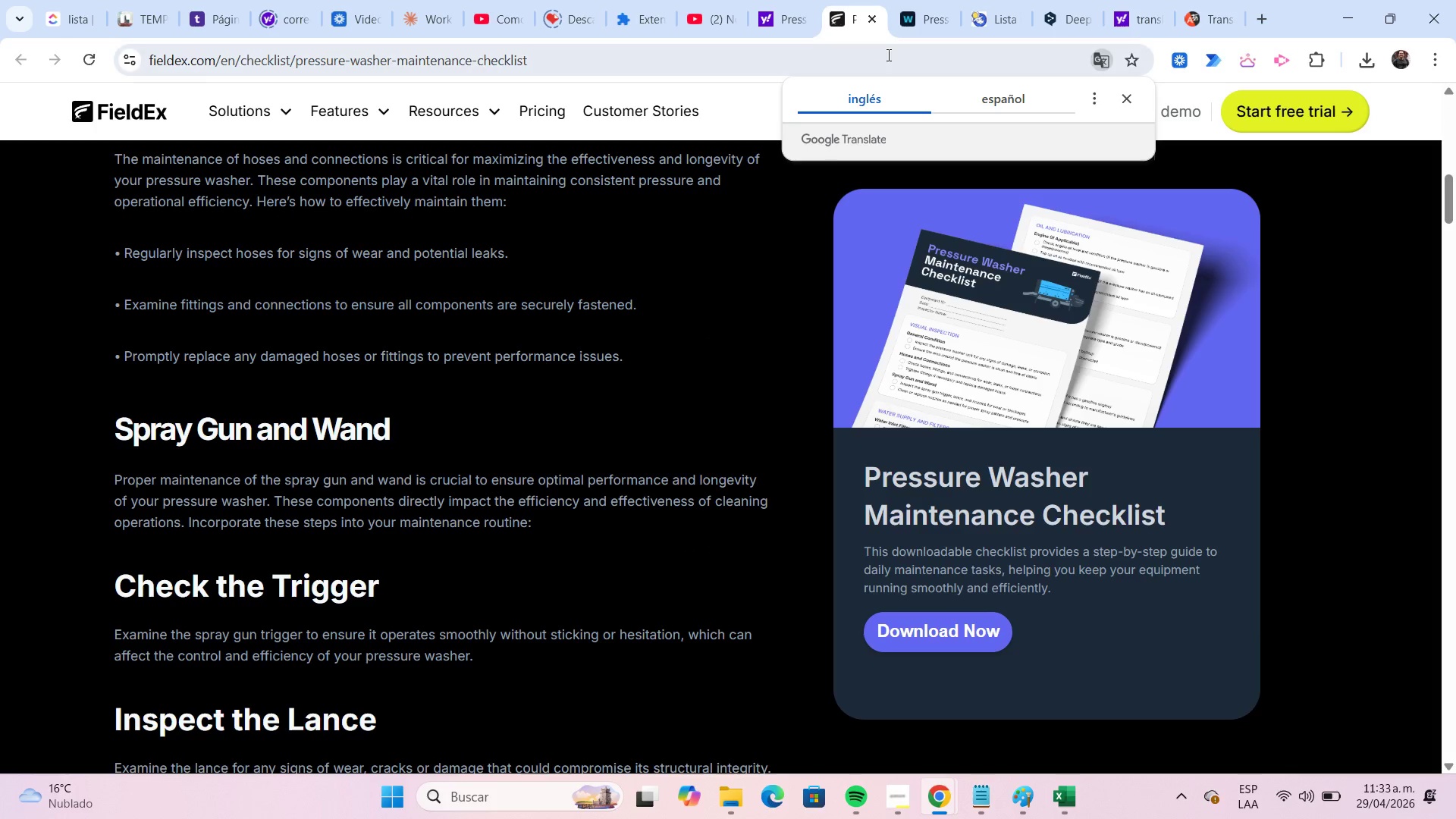 
left_click([877, 27])
 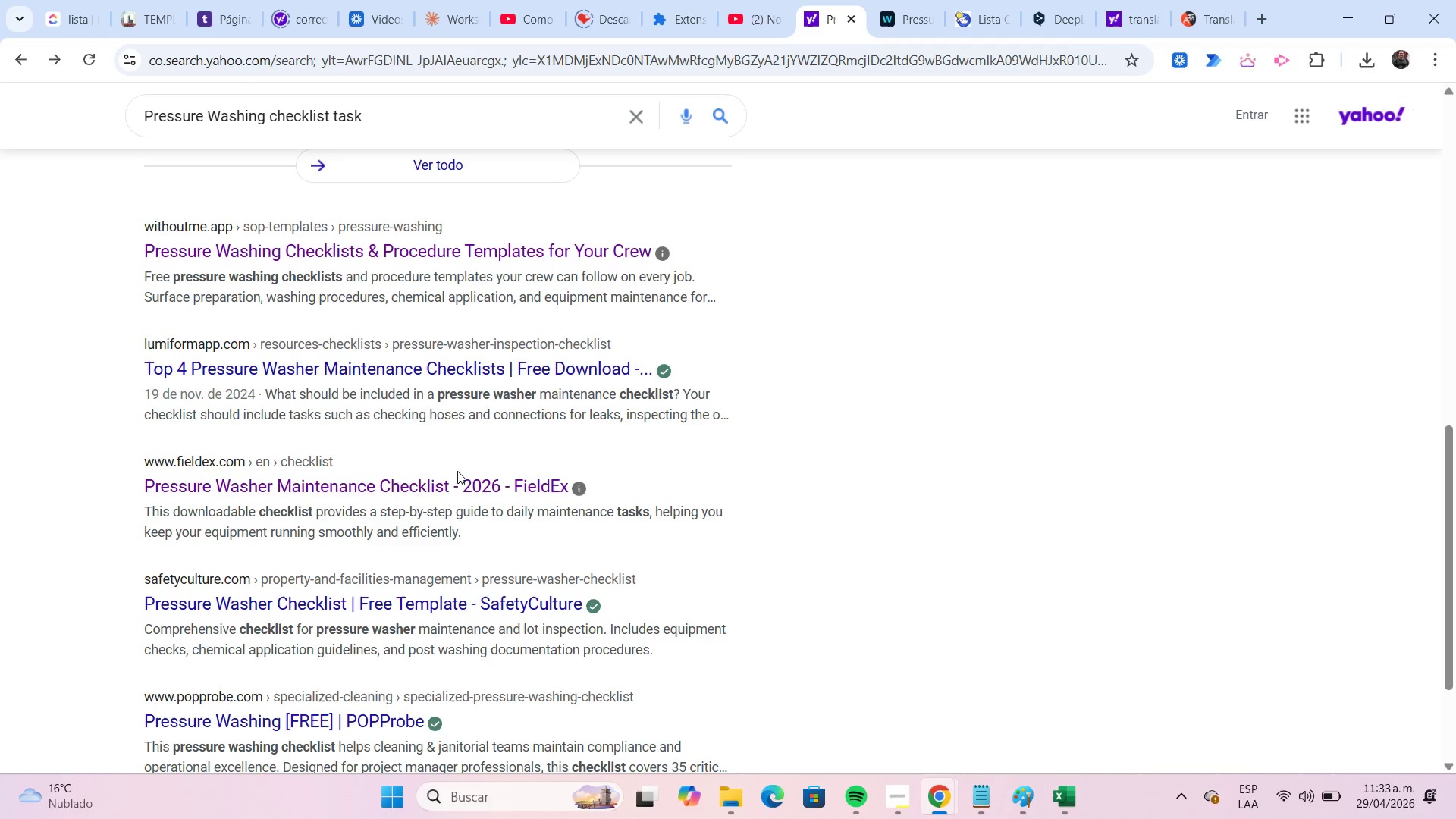 
left_click([418, 373])
 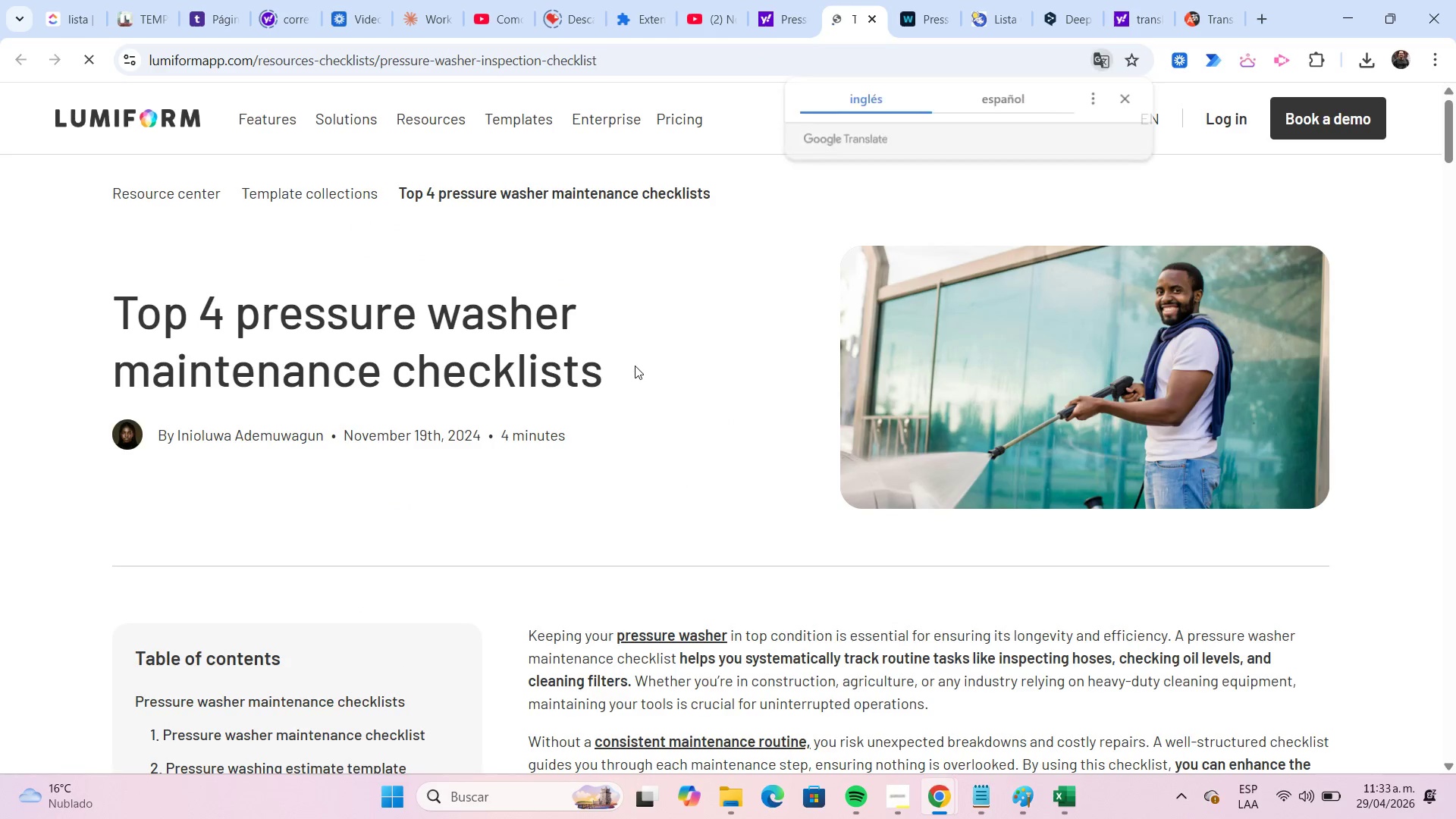 
scroll: coordinate [635, 366], scroll_direction: down, amount: 2.0
 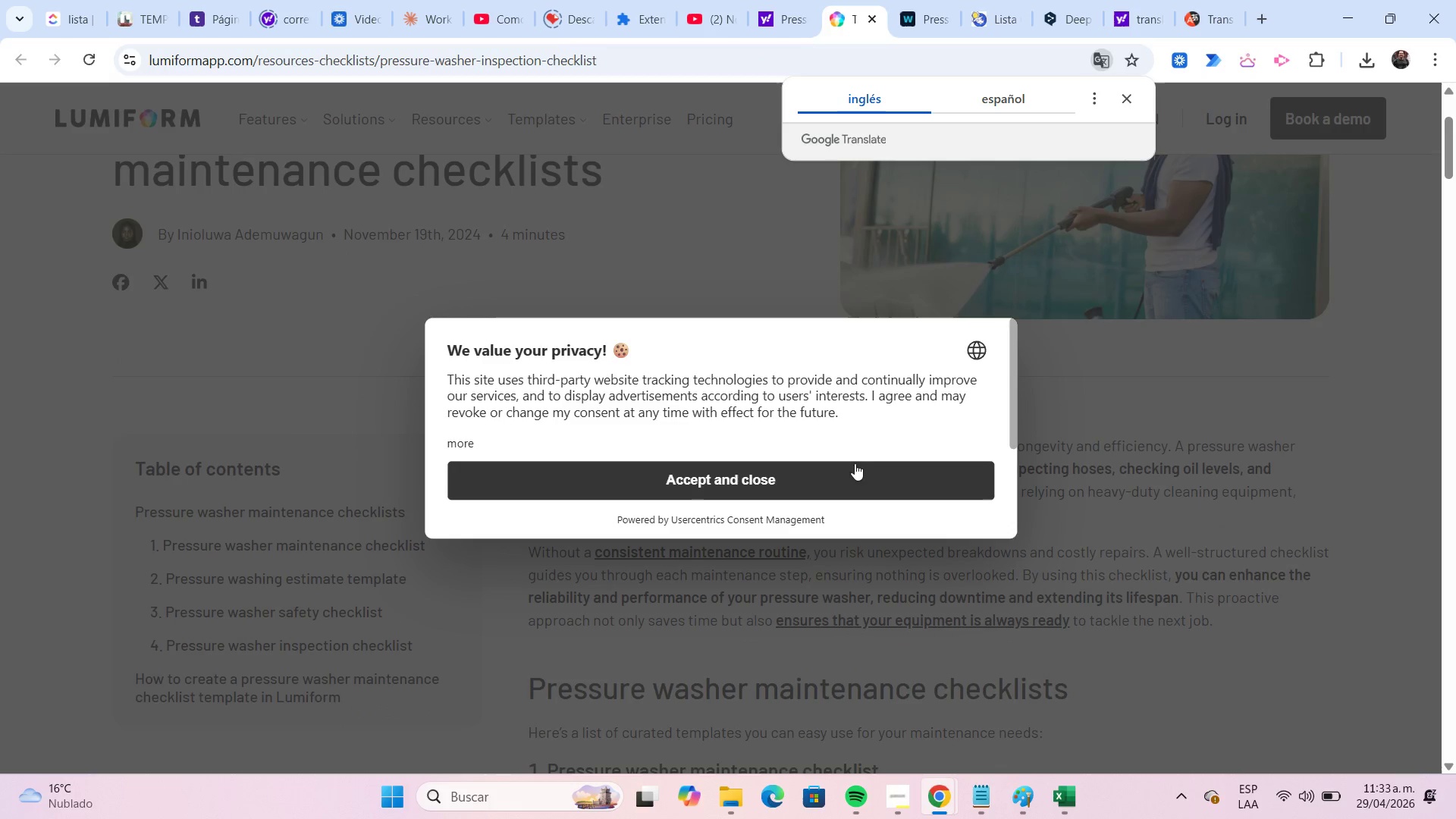 
left_click([844, 472])
 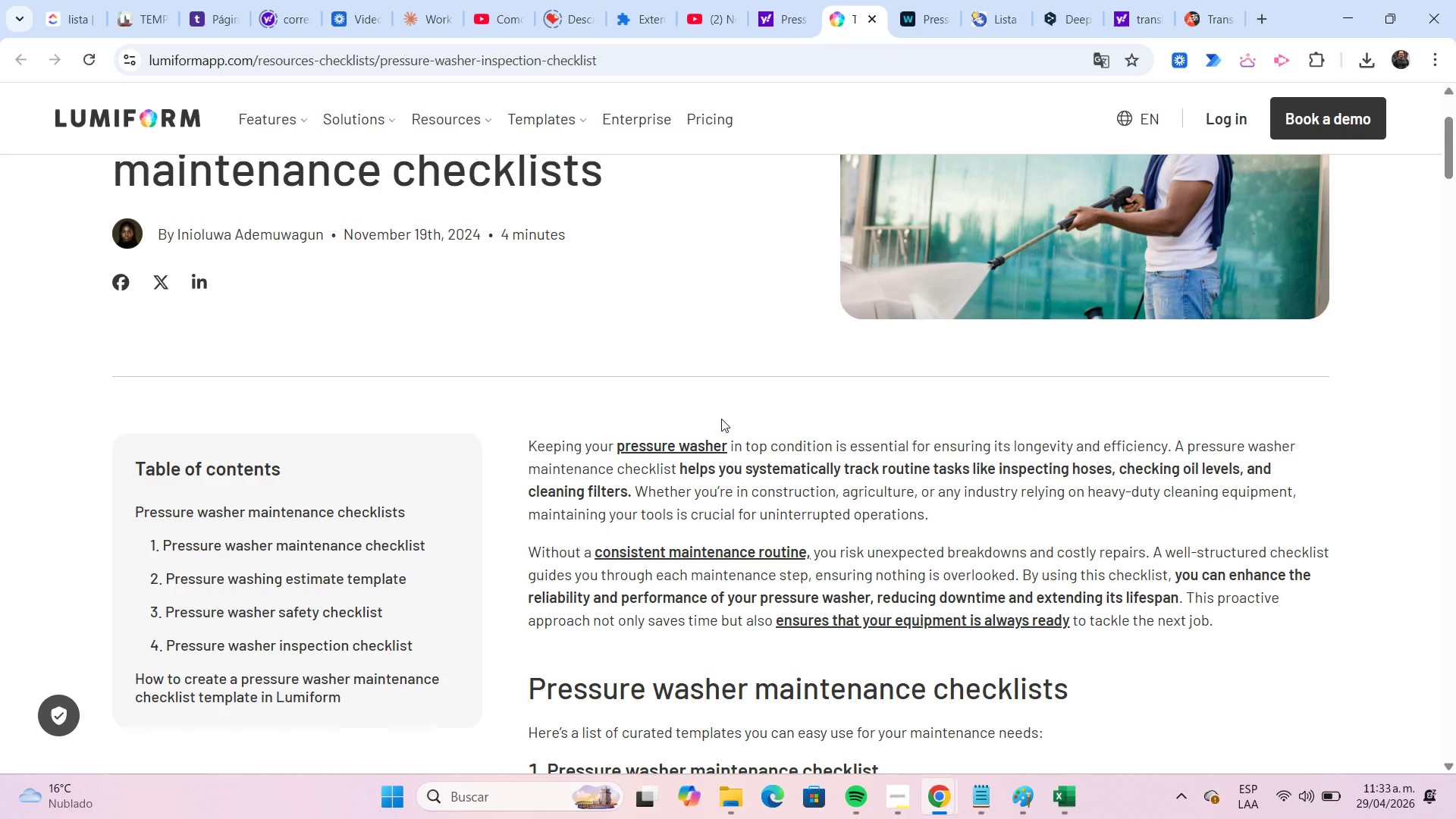 
scroll: coordinate [772, 428], scroll_direction: down, amount: 13.0
 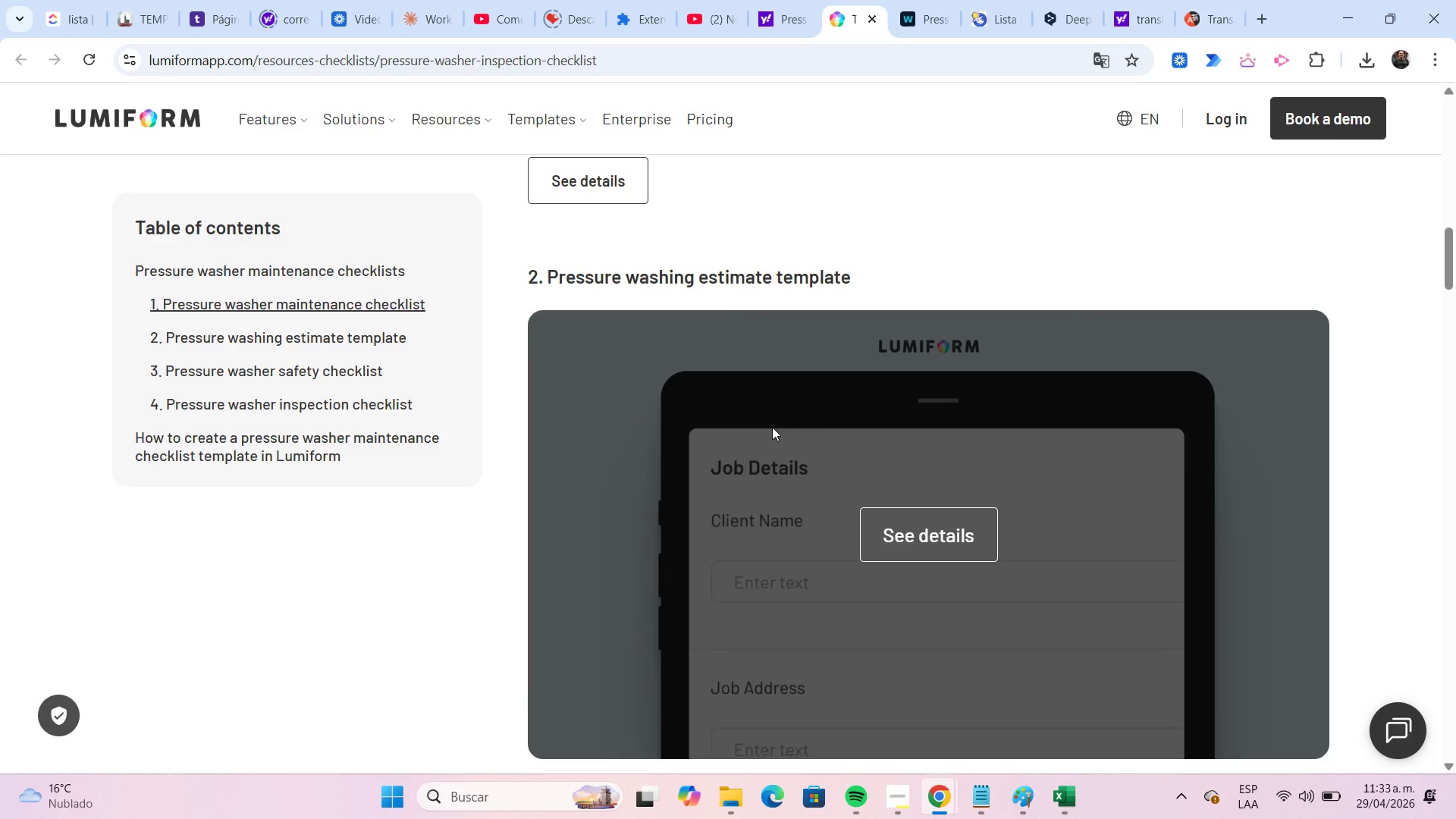 
scroll: coordinate [772, 427], scroll_direction: down, amount: 5.0
 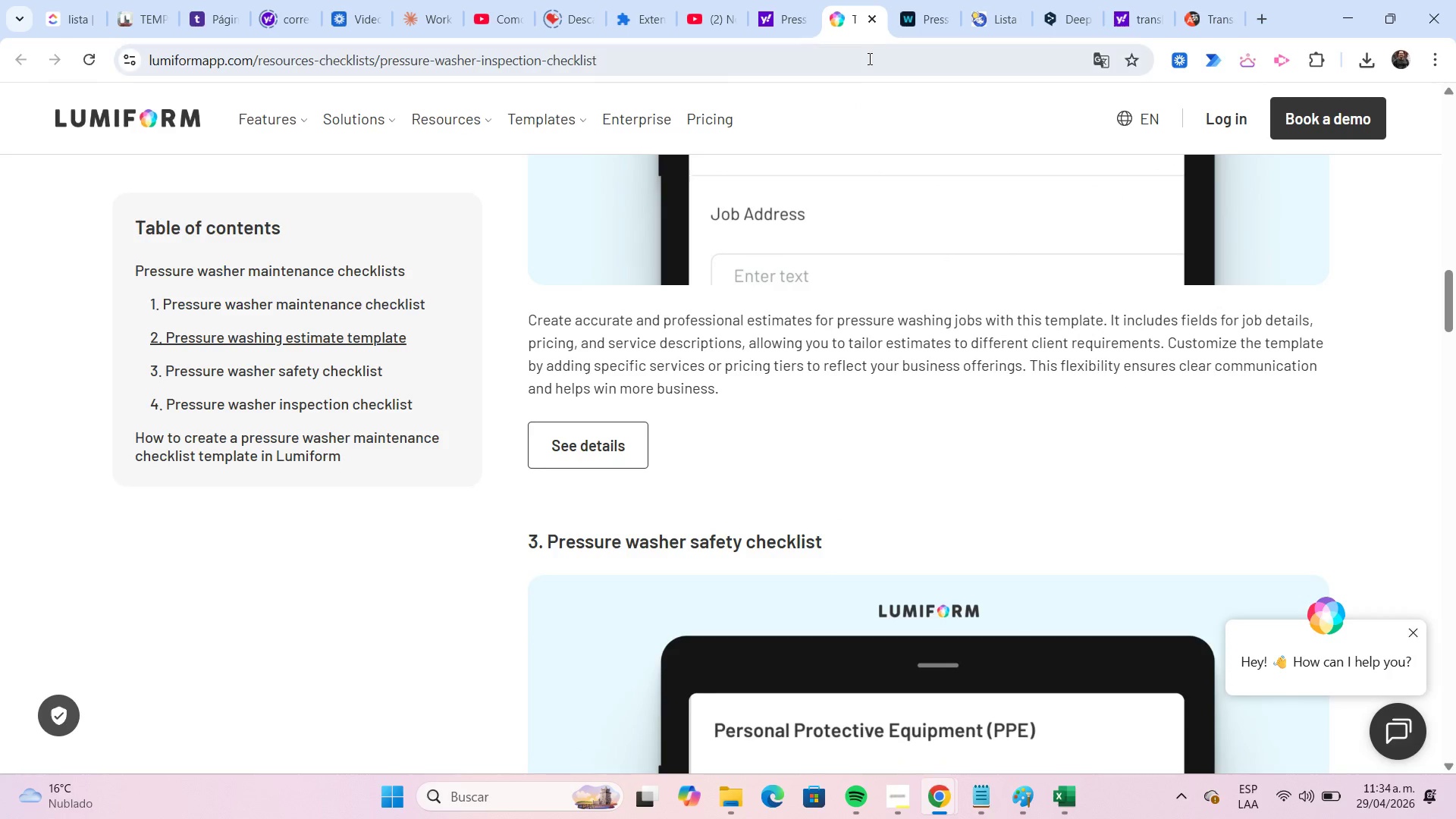 
left_click([872, 28])
 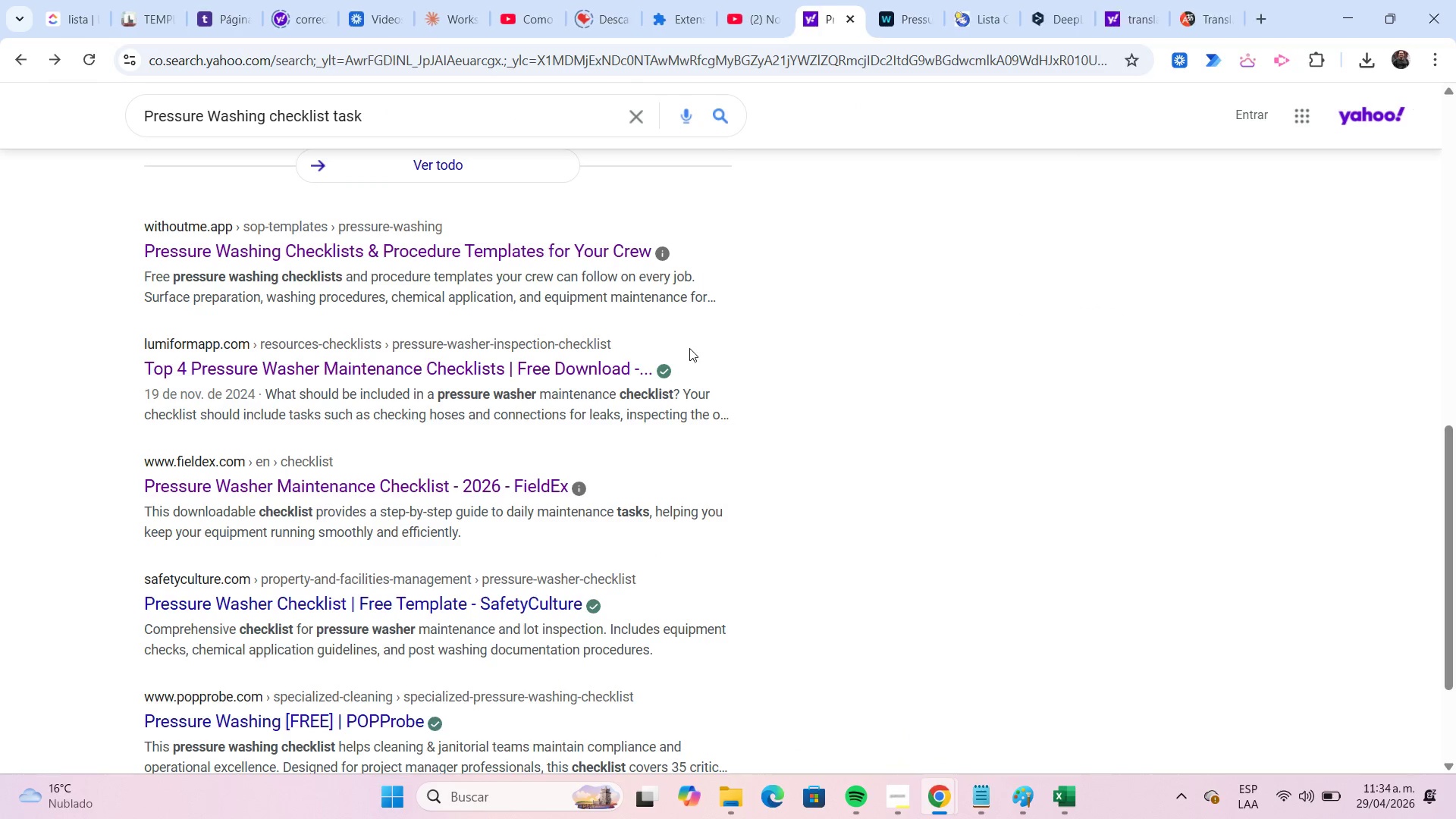 
scroll: coordinate [695, 344], scroll_direction: down, amount: 2.0
 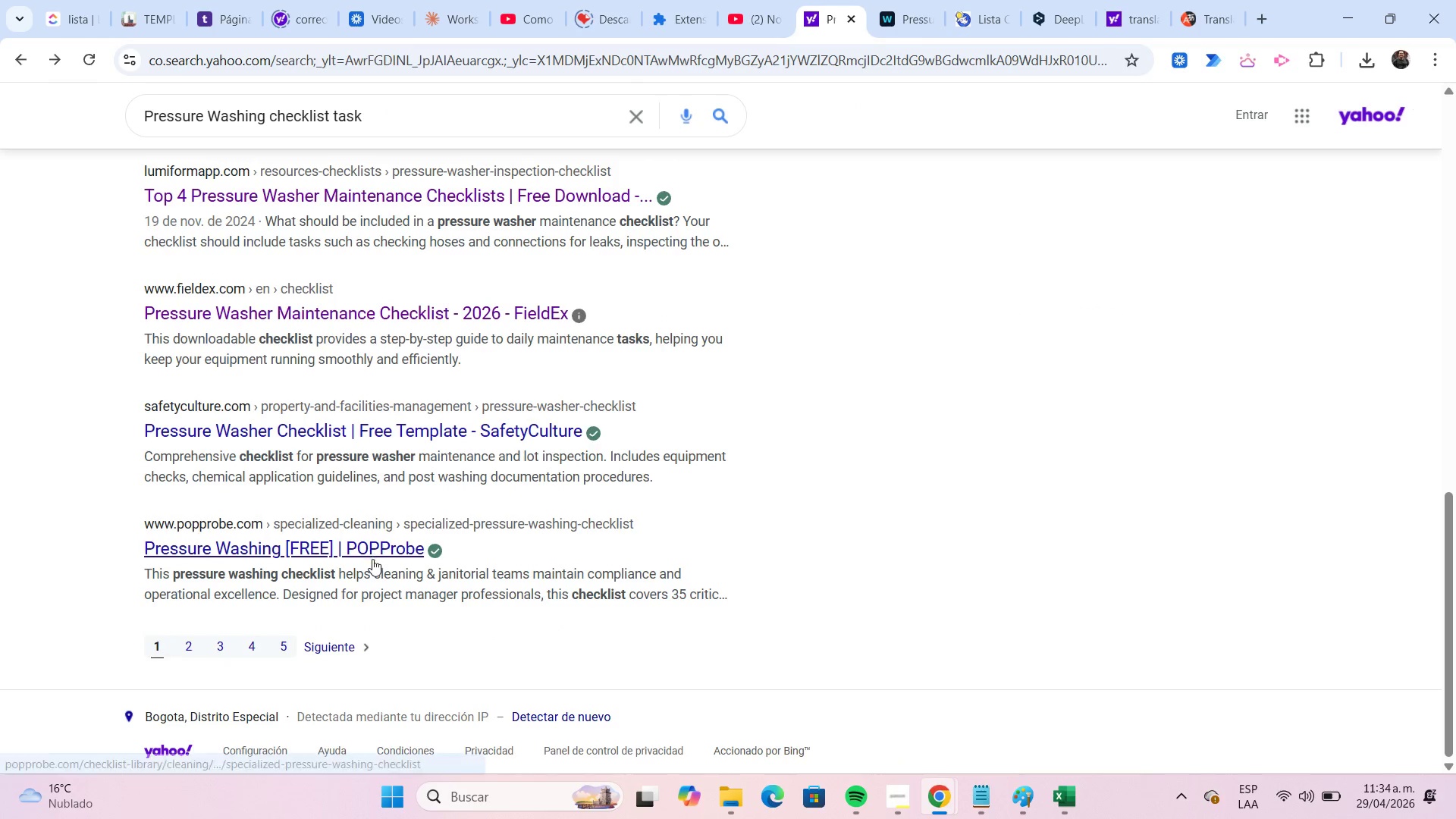 
left_click([343, 649])
 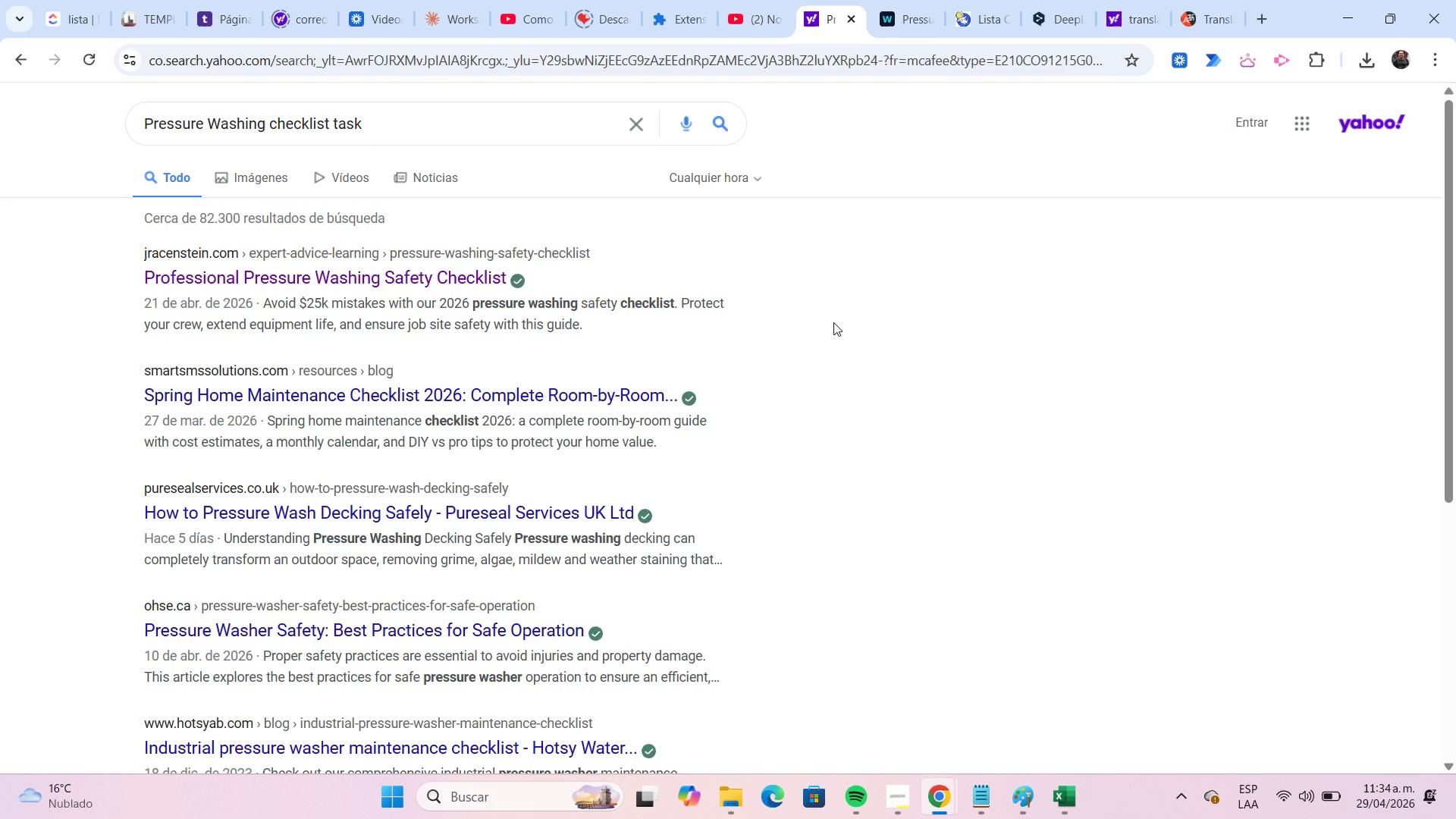 
wait(7.53)
 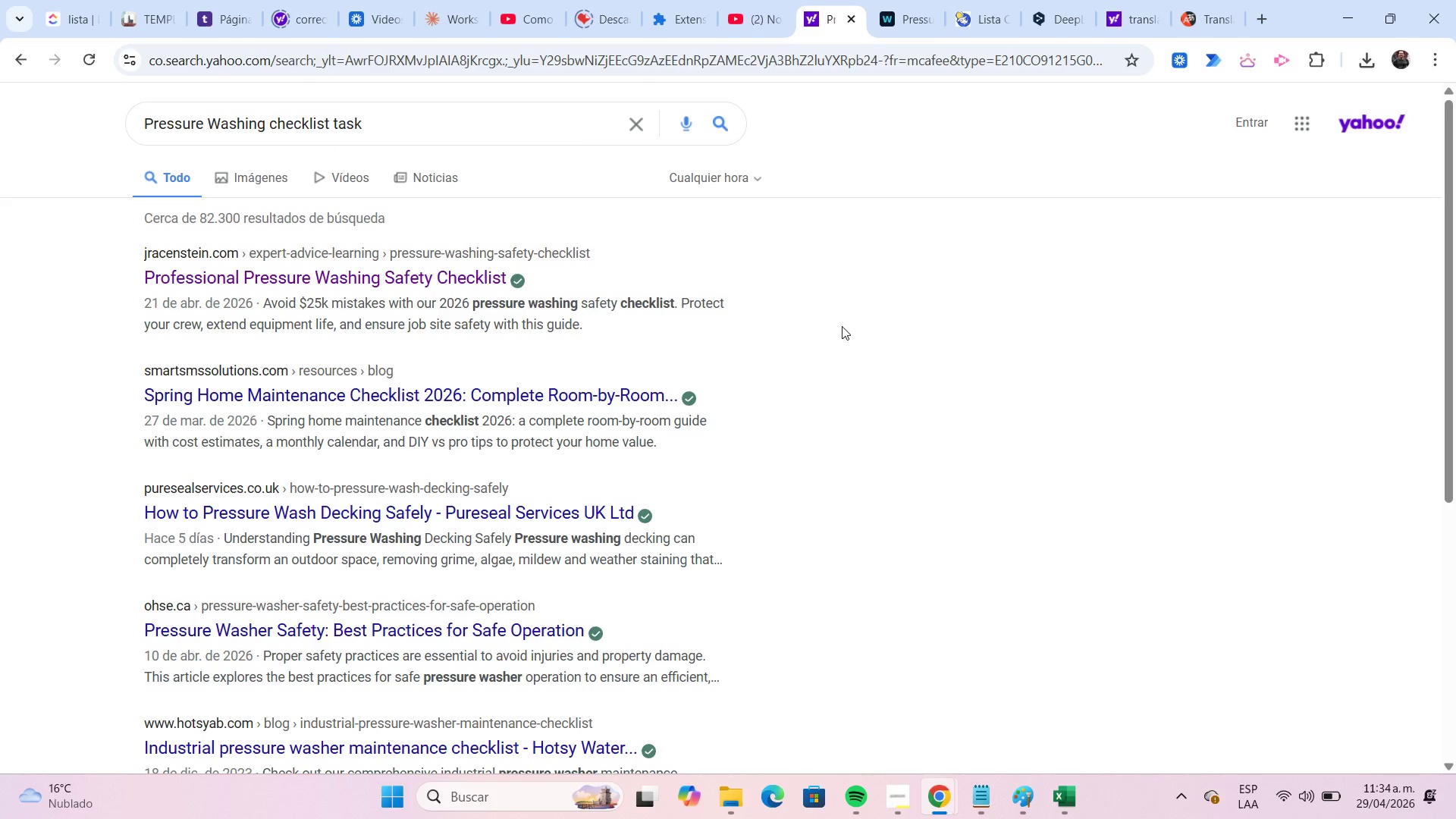 
left_click([525, 392])
 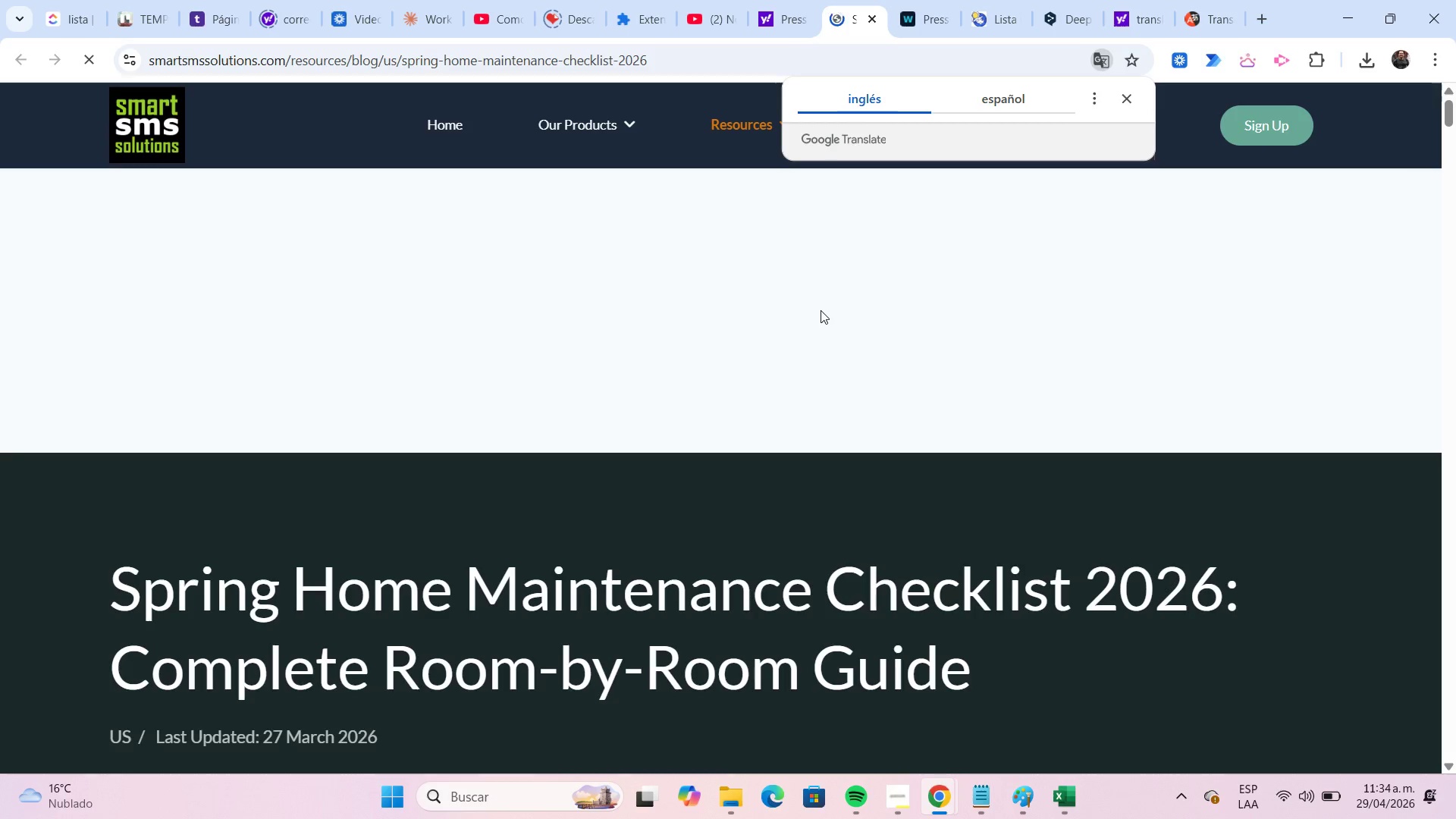 
scroll: coordinate [819, 310], scroll_direction: down, amount: 6.0
 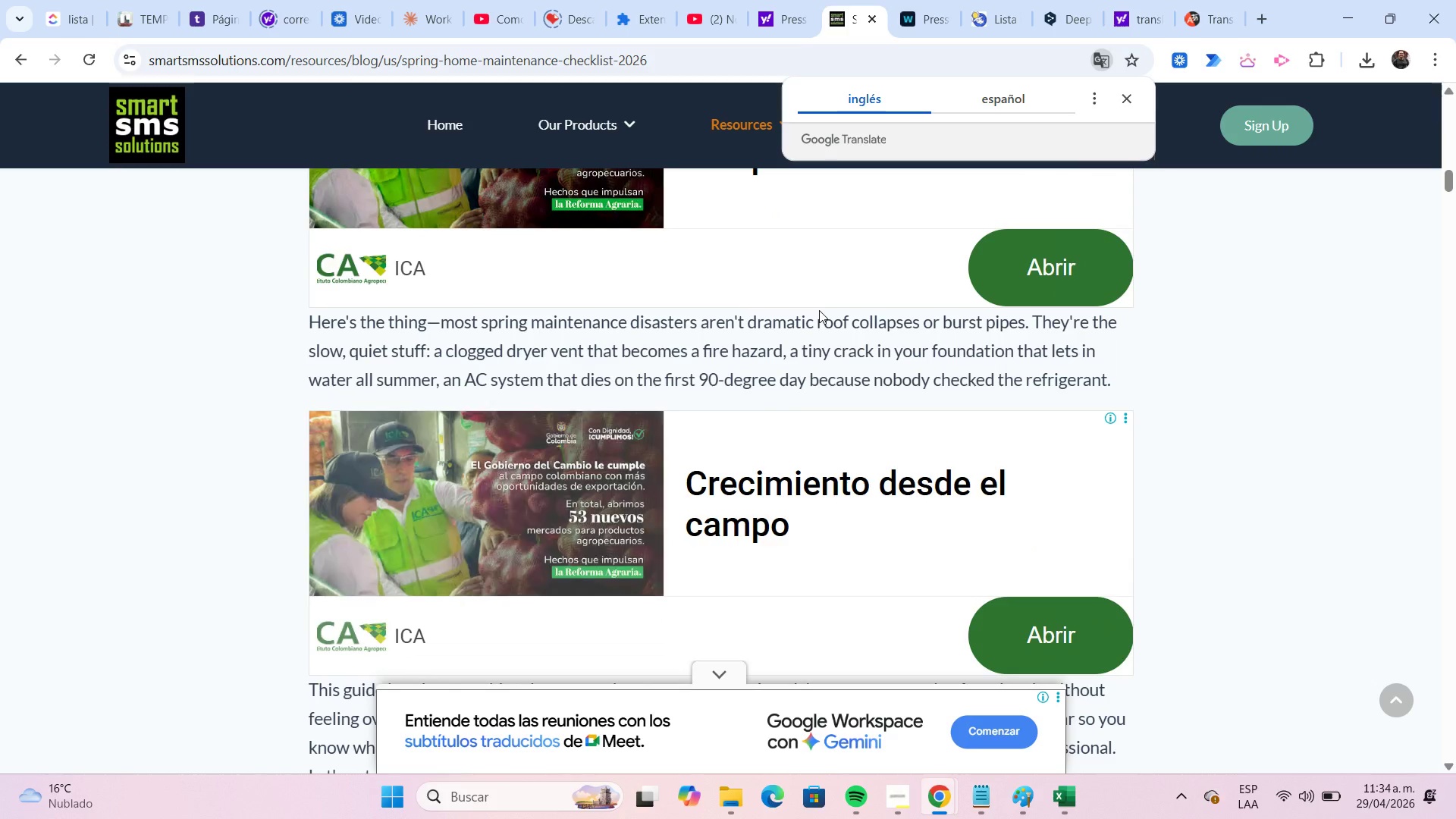 
left_click([876, 24])
 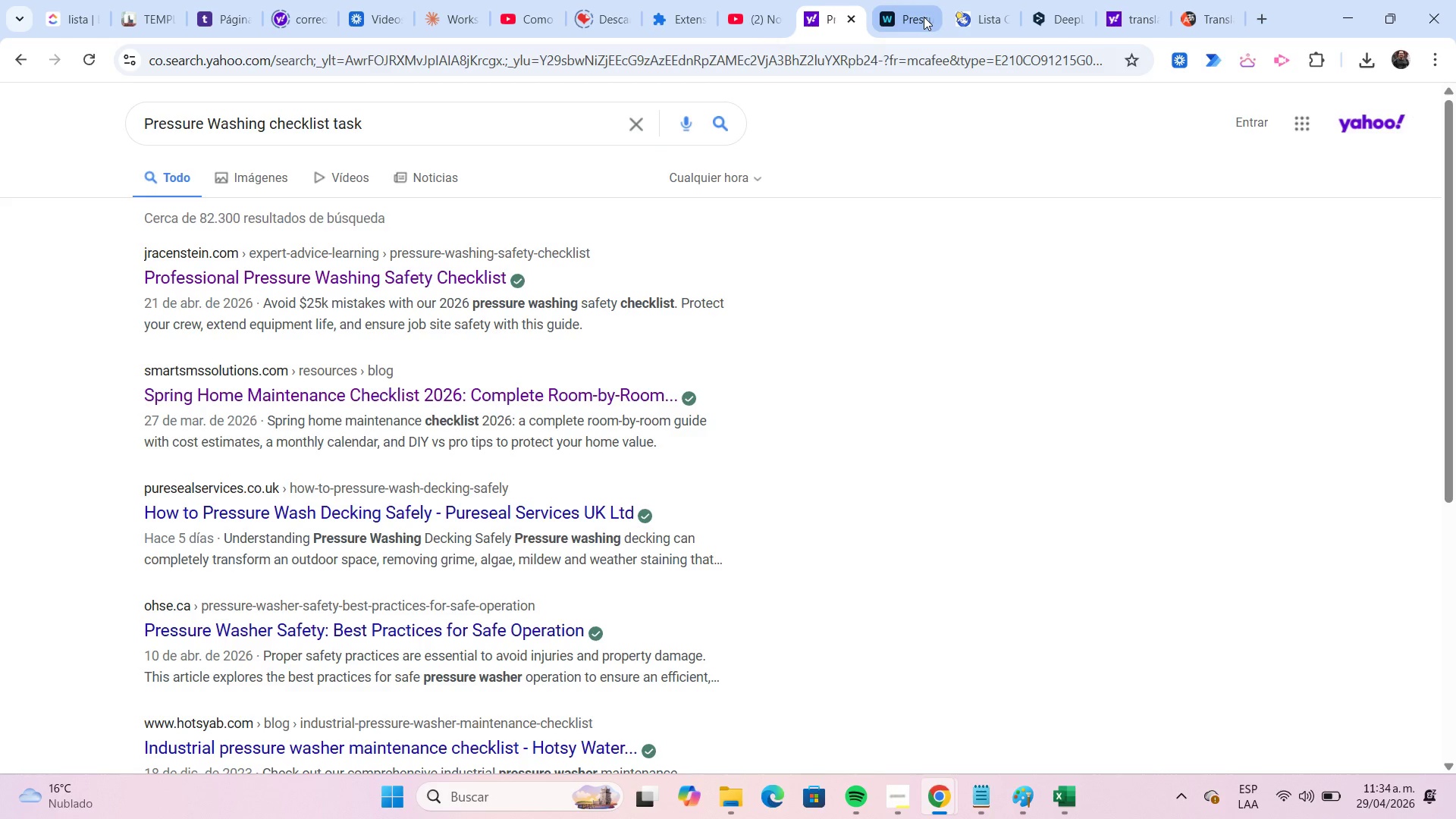 
left_click([921, 15])
 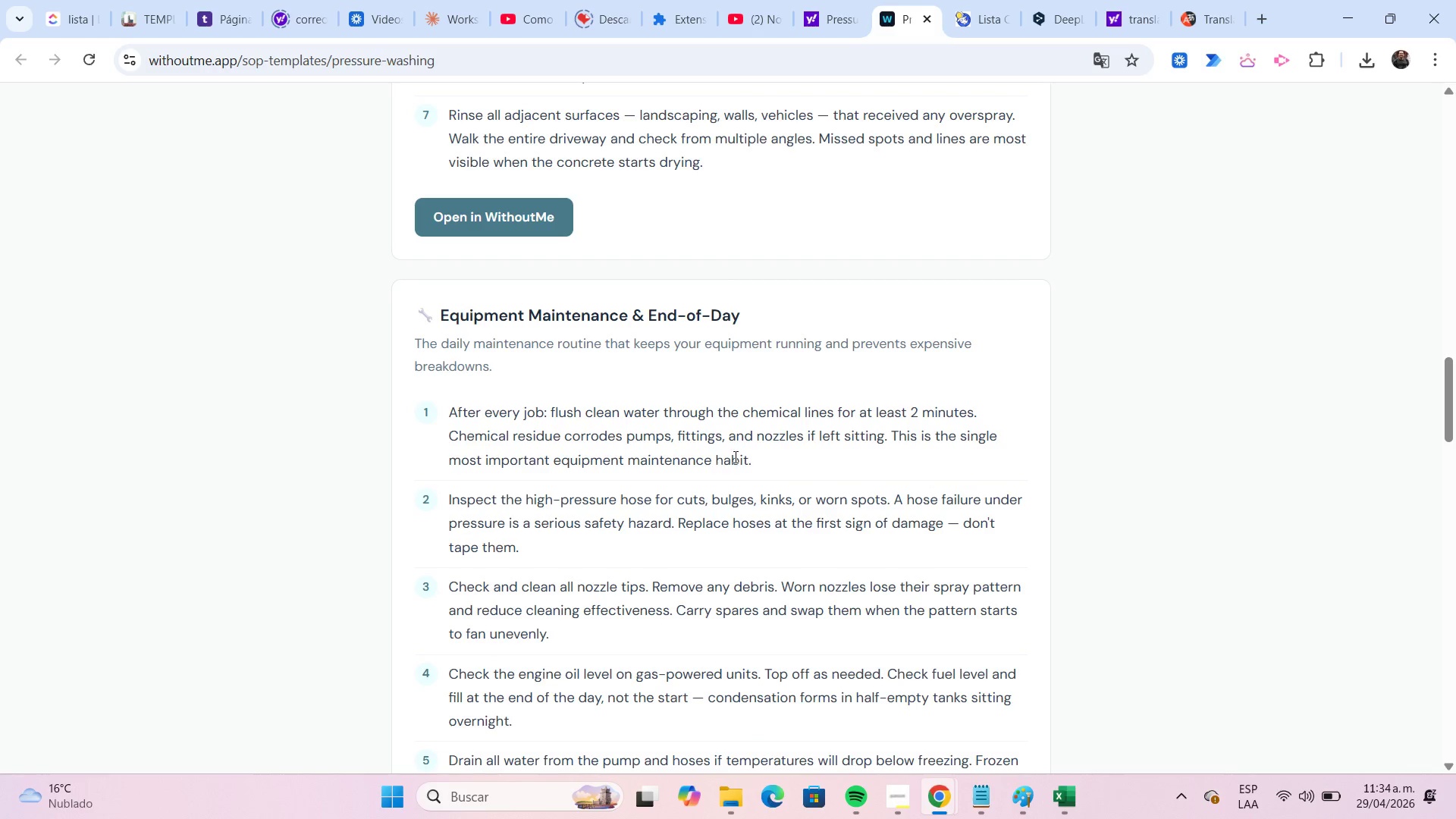 
wait(12.31)
 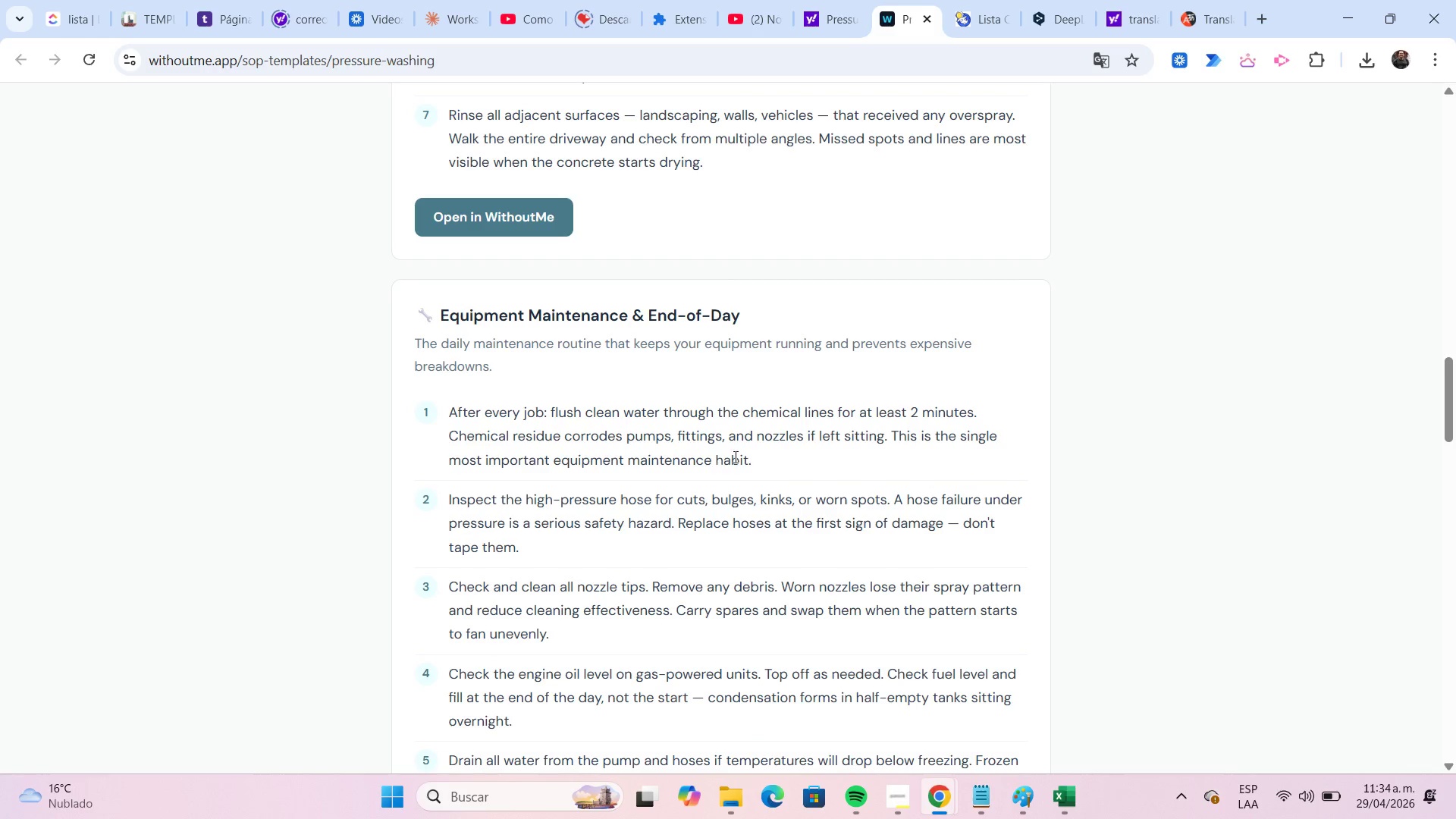 
scroll: coordinate [651, 503], scroll_direction: down, amount: 4.0
 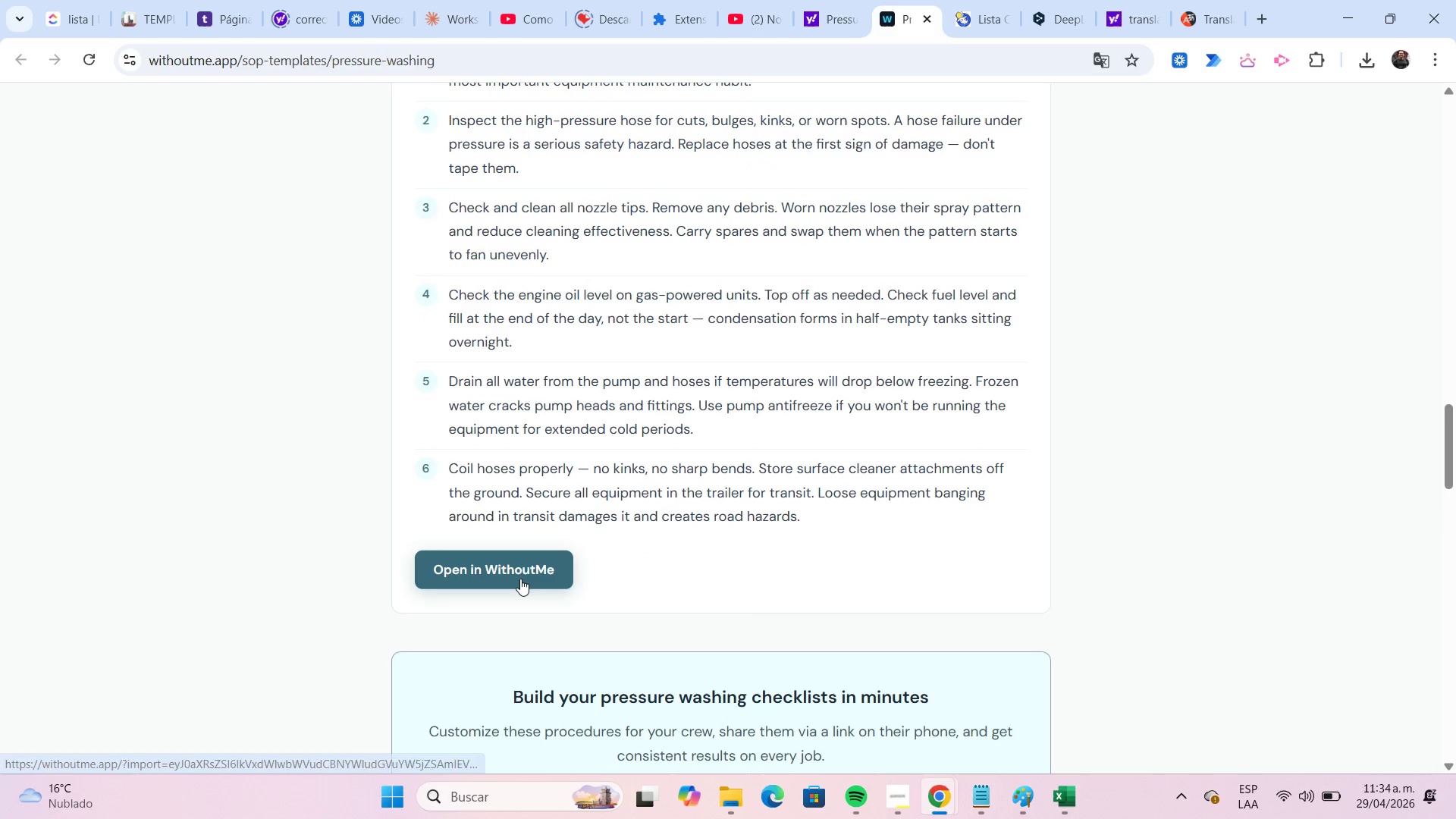 
left_click([520, 579])
 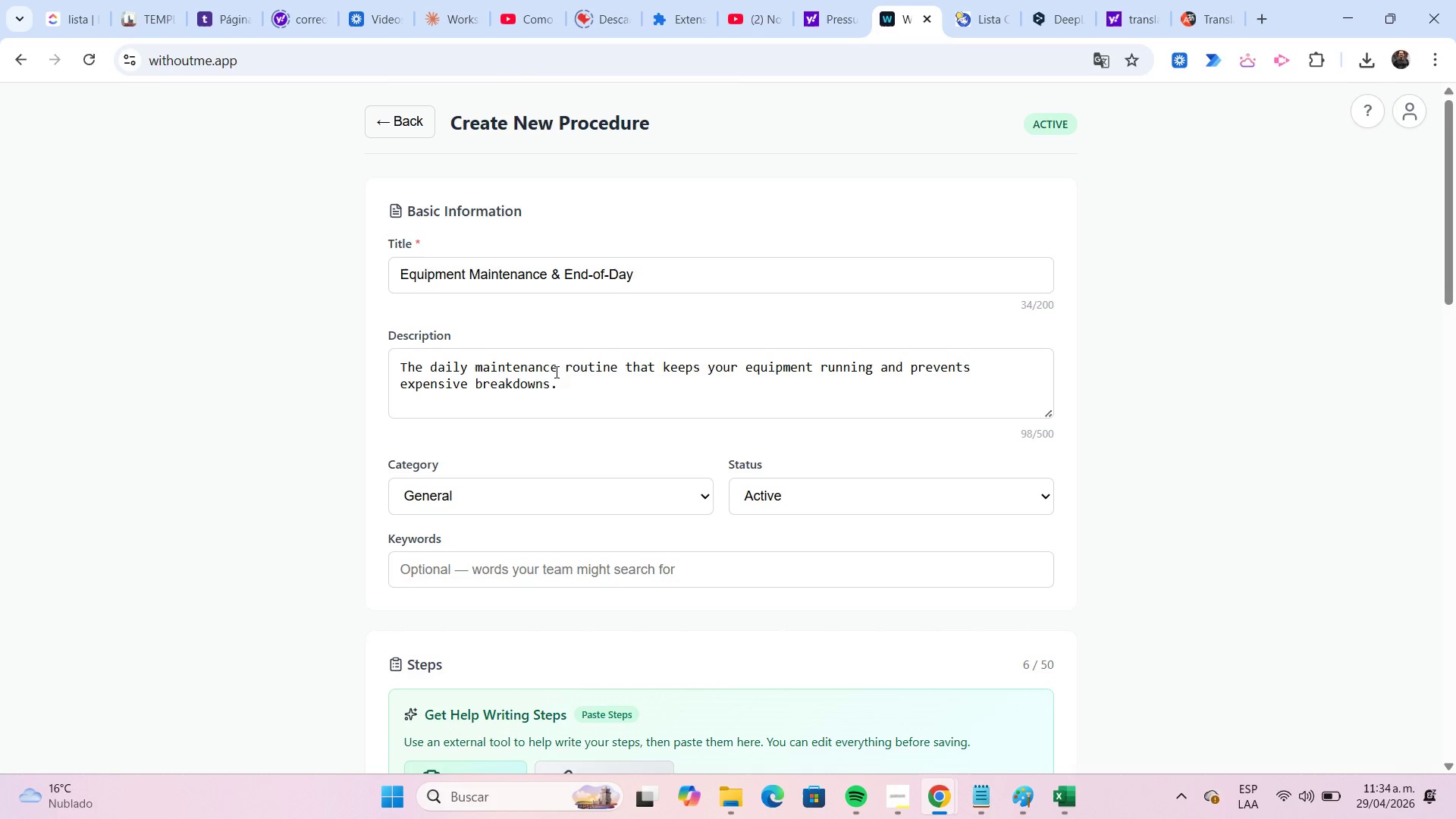 
wait(5.84)
 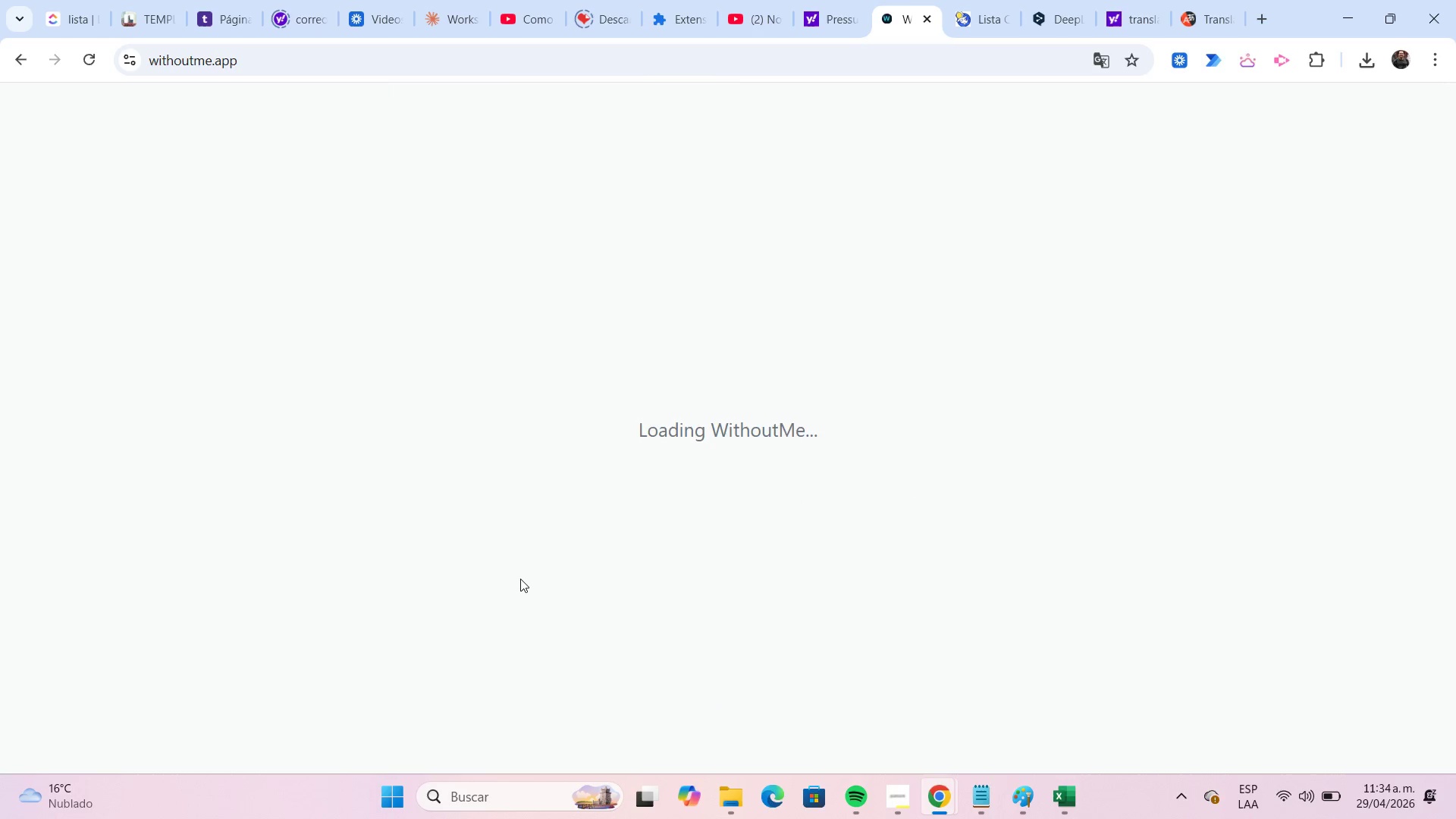 
scroll: coordinate [498, 413], scroll_direction: down, amount: 3.0
 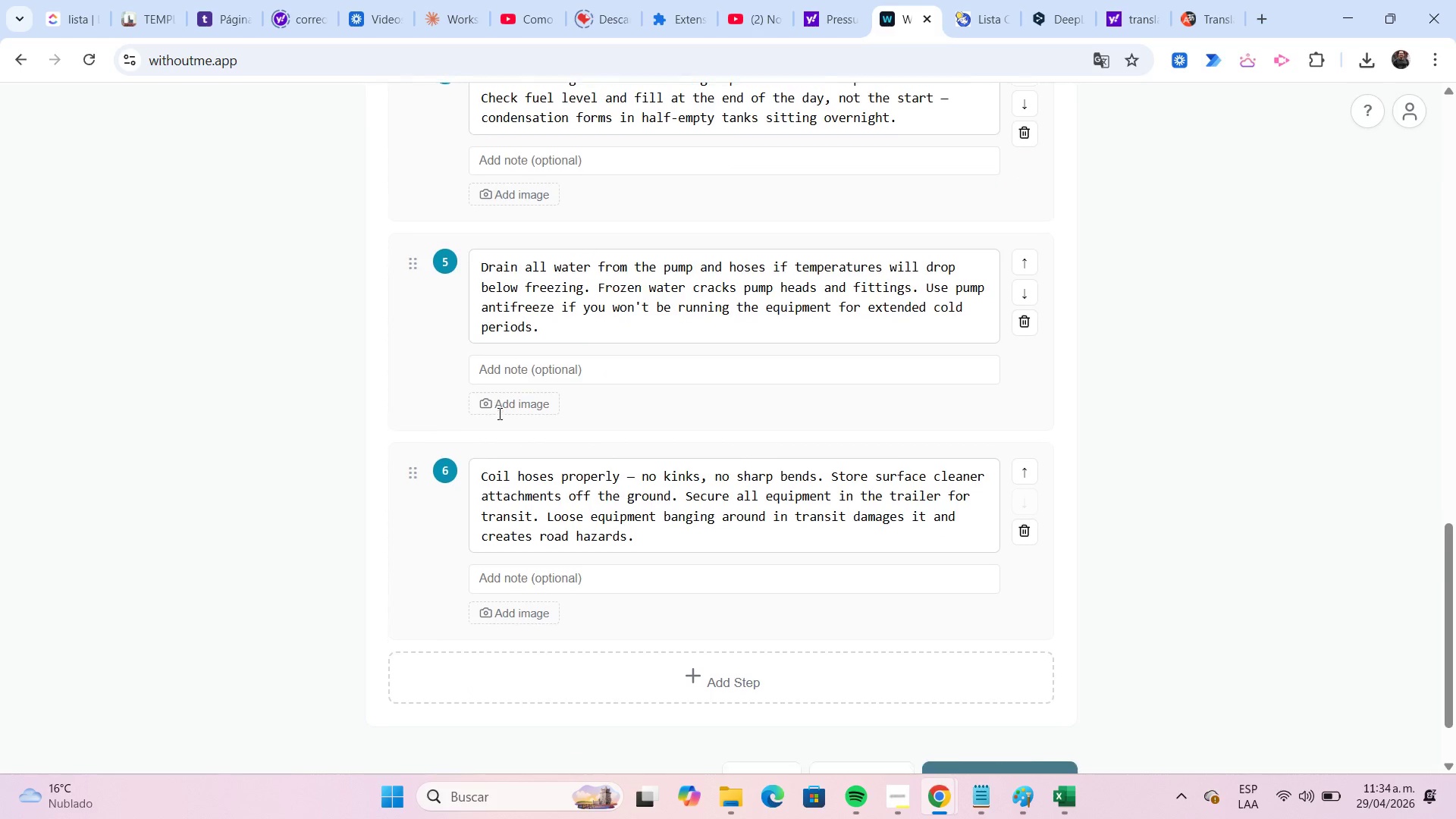 
scroll: coordinate [608, 297], scroll_direction: up, amount: 15.0
 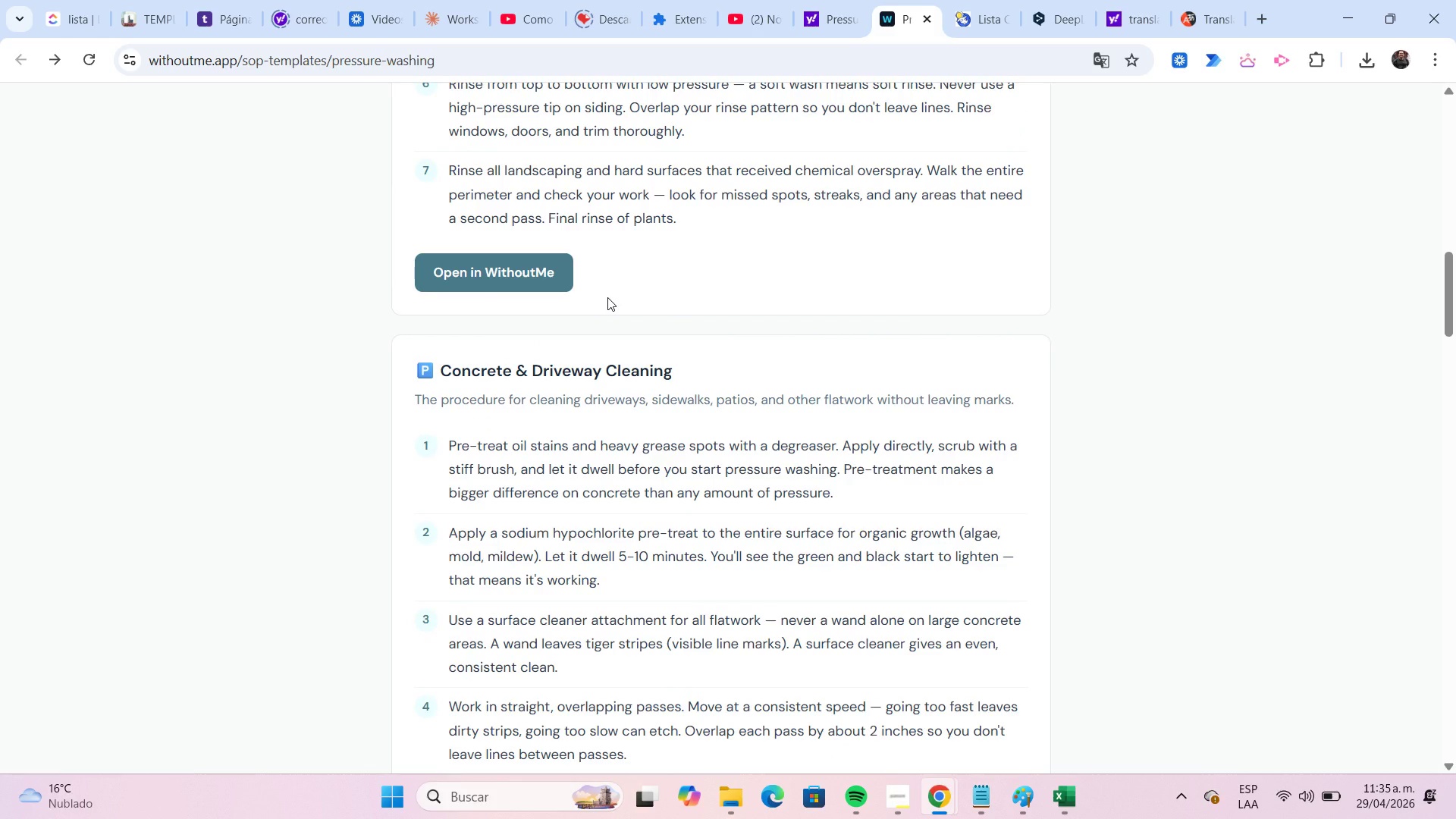 
scroll: coordinate [607, 297], scroll_direction: up, amount: 3.0
 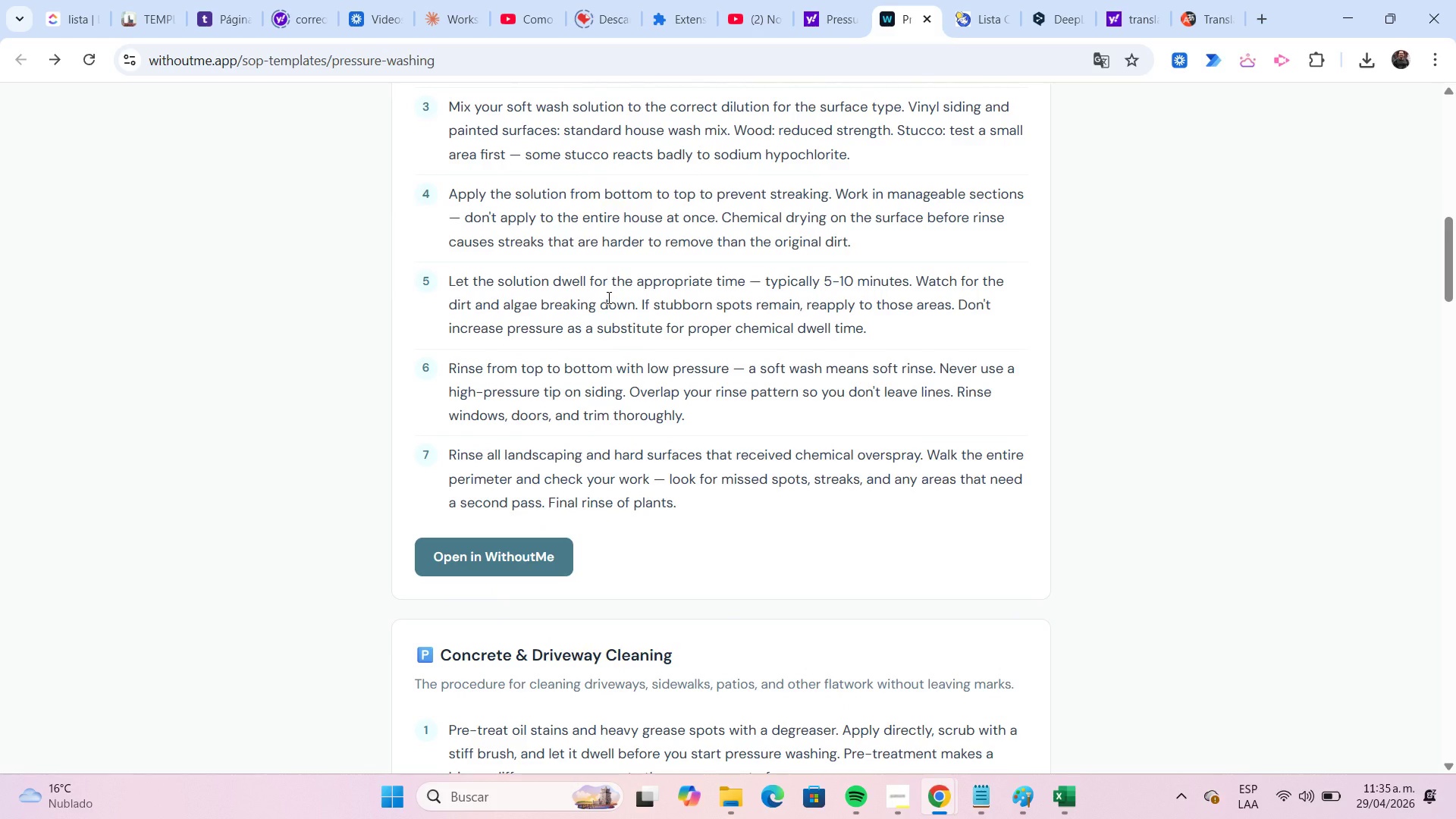 
wait(12.86)
 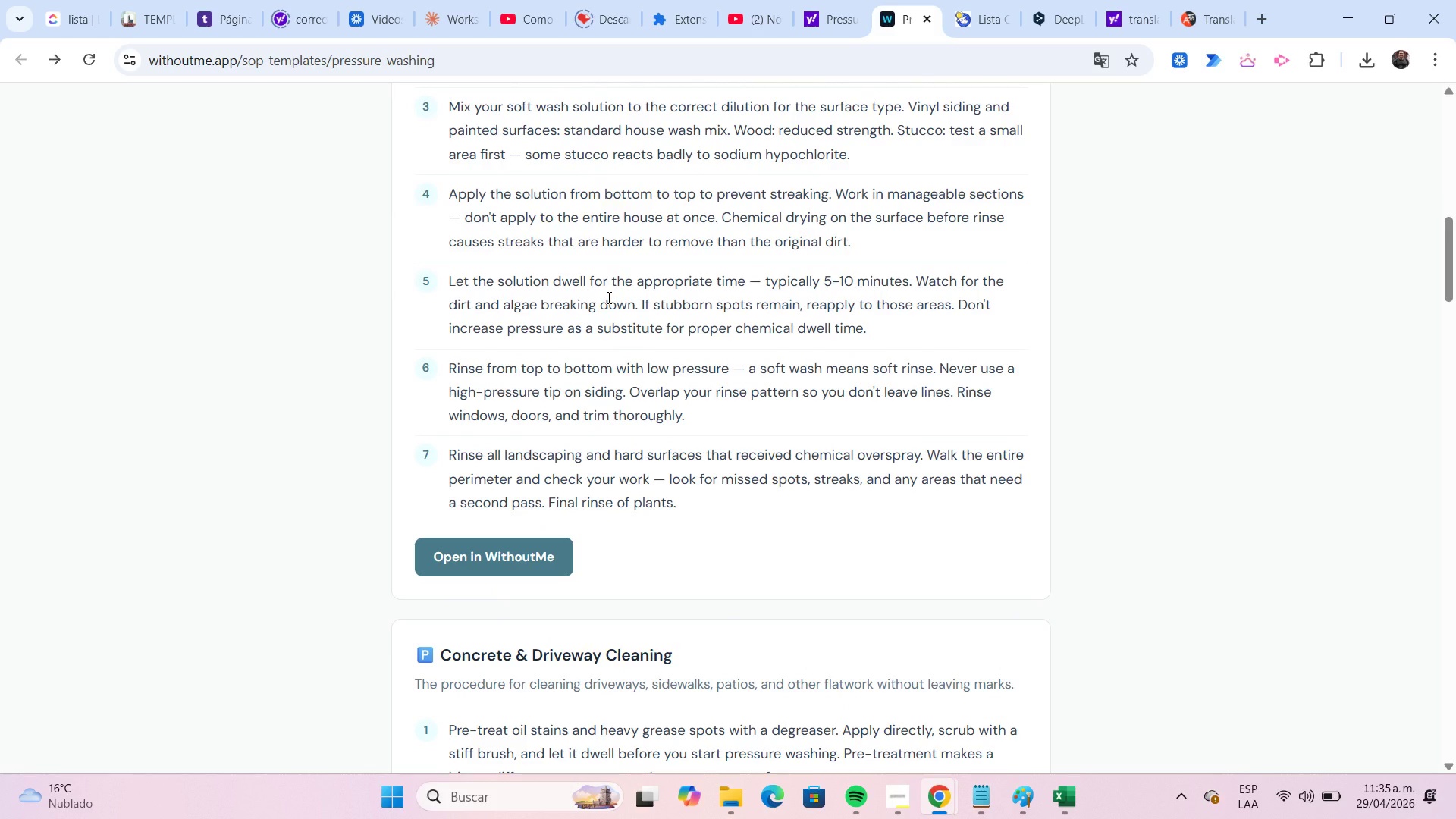 
scroll: coordinate [607, 297], scroll_direction: up, amount: 3.0
 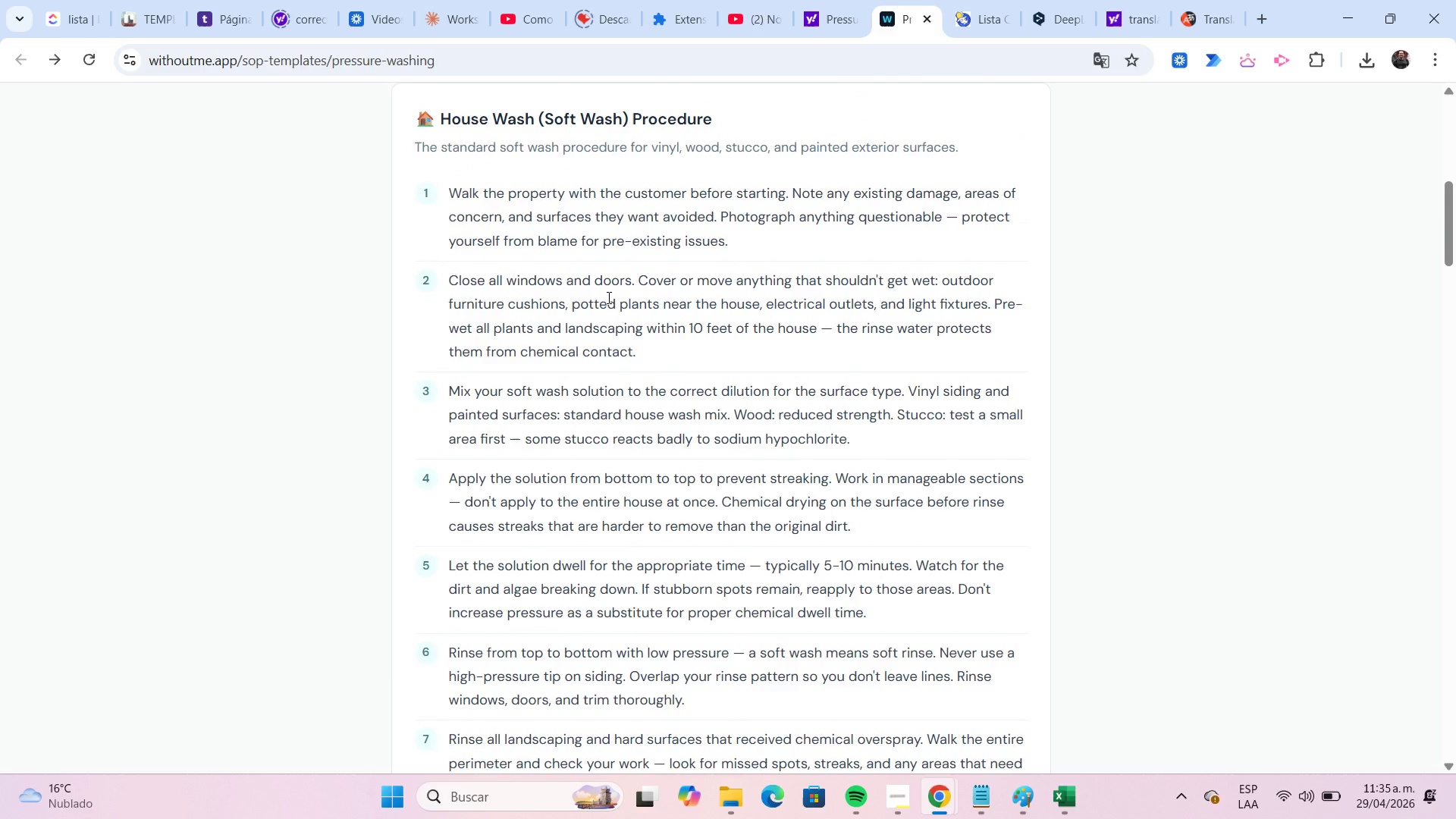 
scroll: coordinate [621, 422], scroll_direction: down, amount: 16.0
 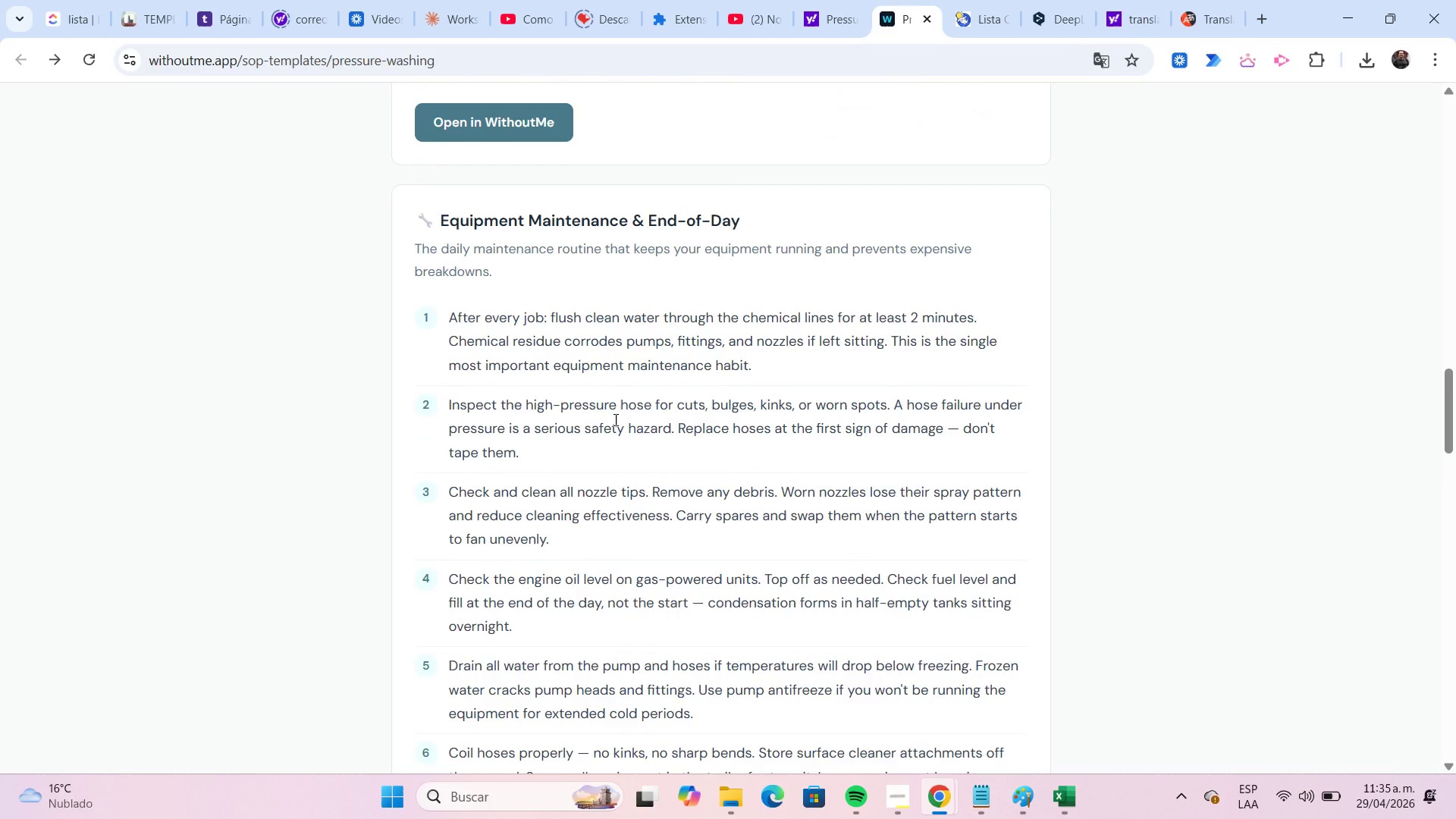 
scroll: coordinate [610, 418], scroll_direction: up, amount: 6.0
 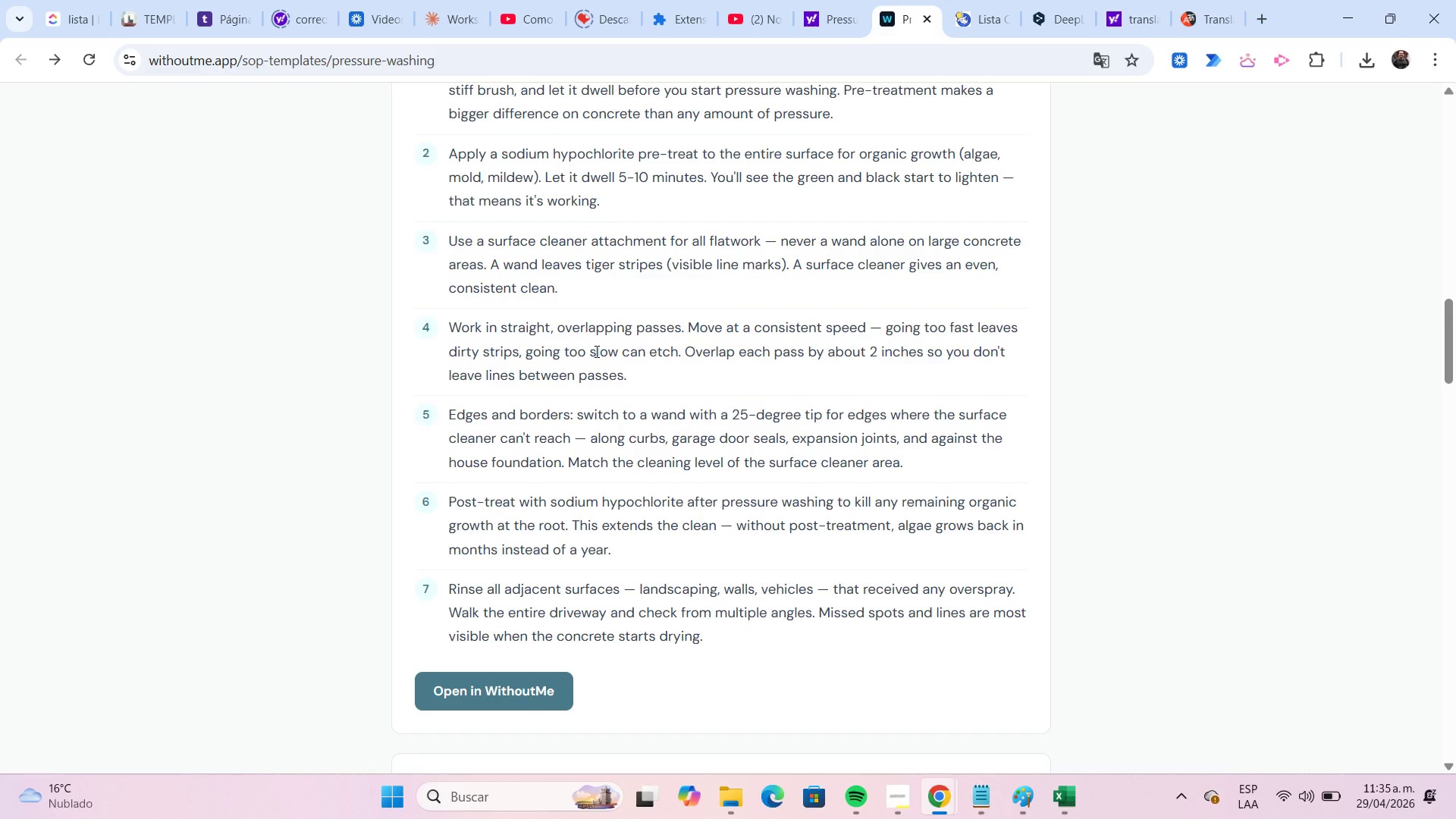 
scroll: coordinate [665, 369], scroll_direction: down, amount: 7.0
 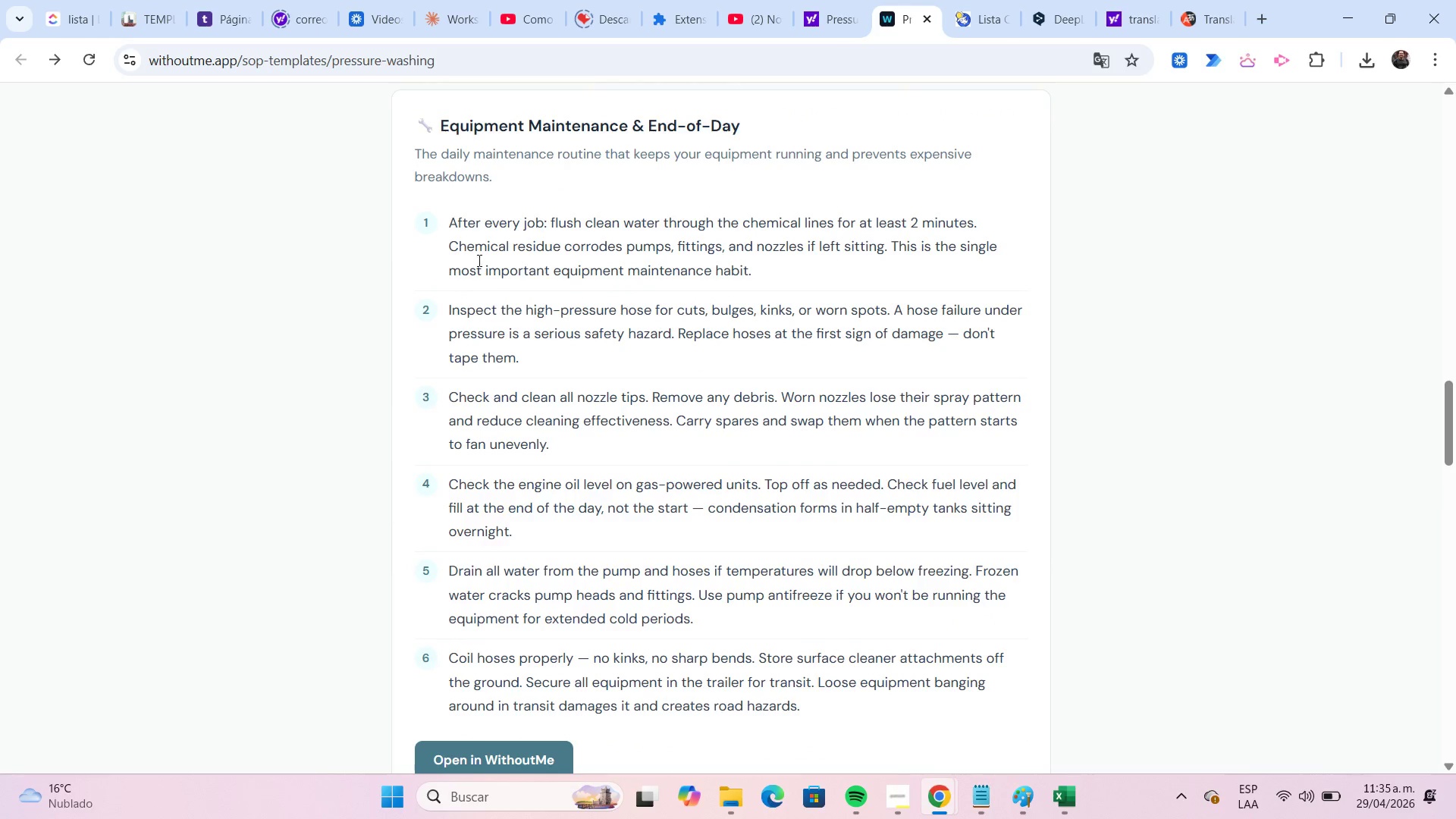 
left_click_drag(start_coordinate=[451, 222], to_coordinate=[753, 275])
 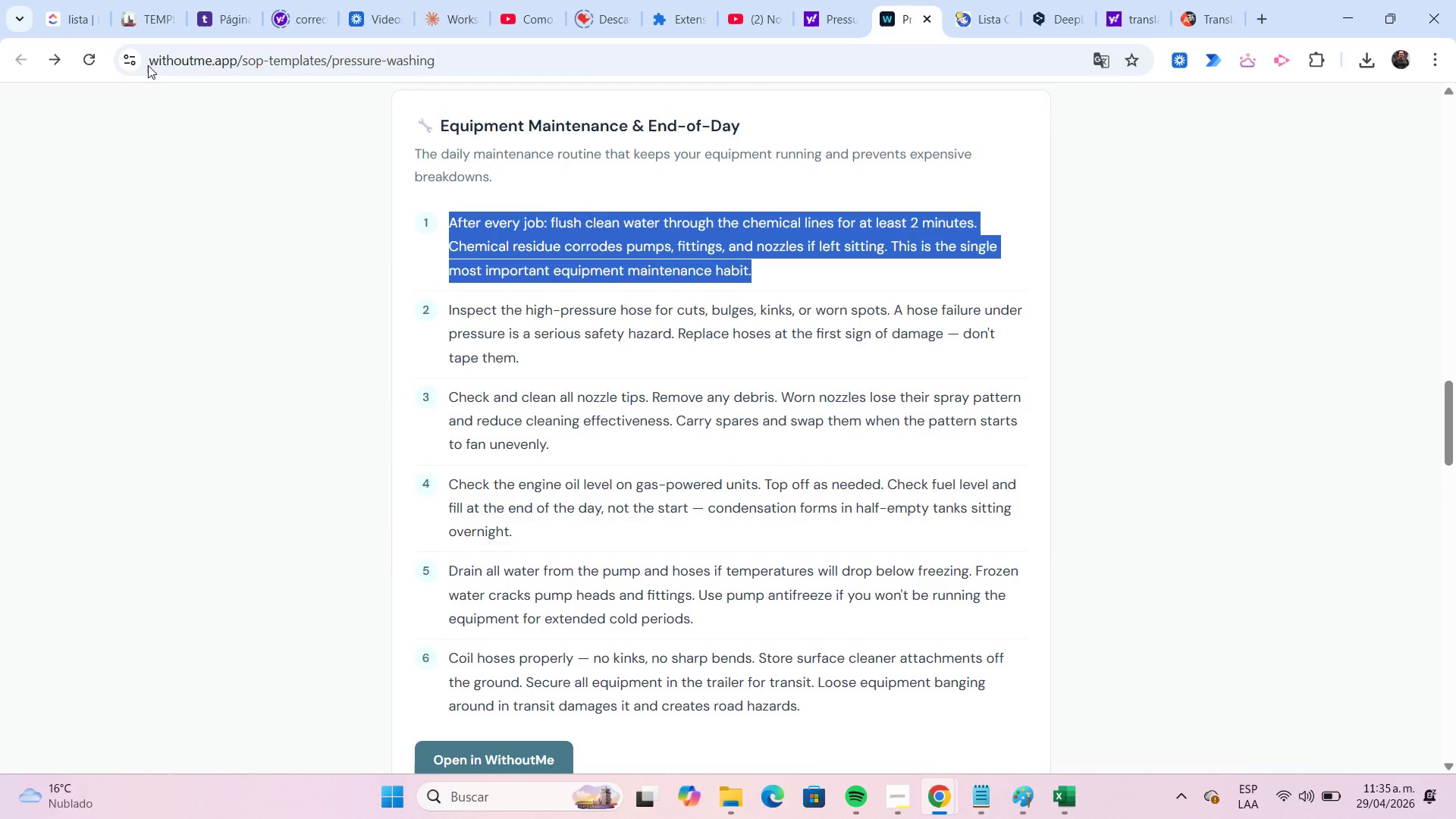 
left_click([150, 33])
 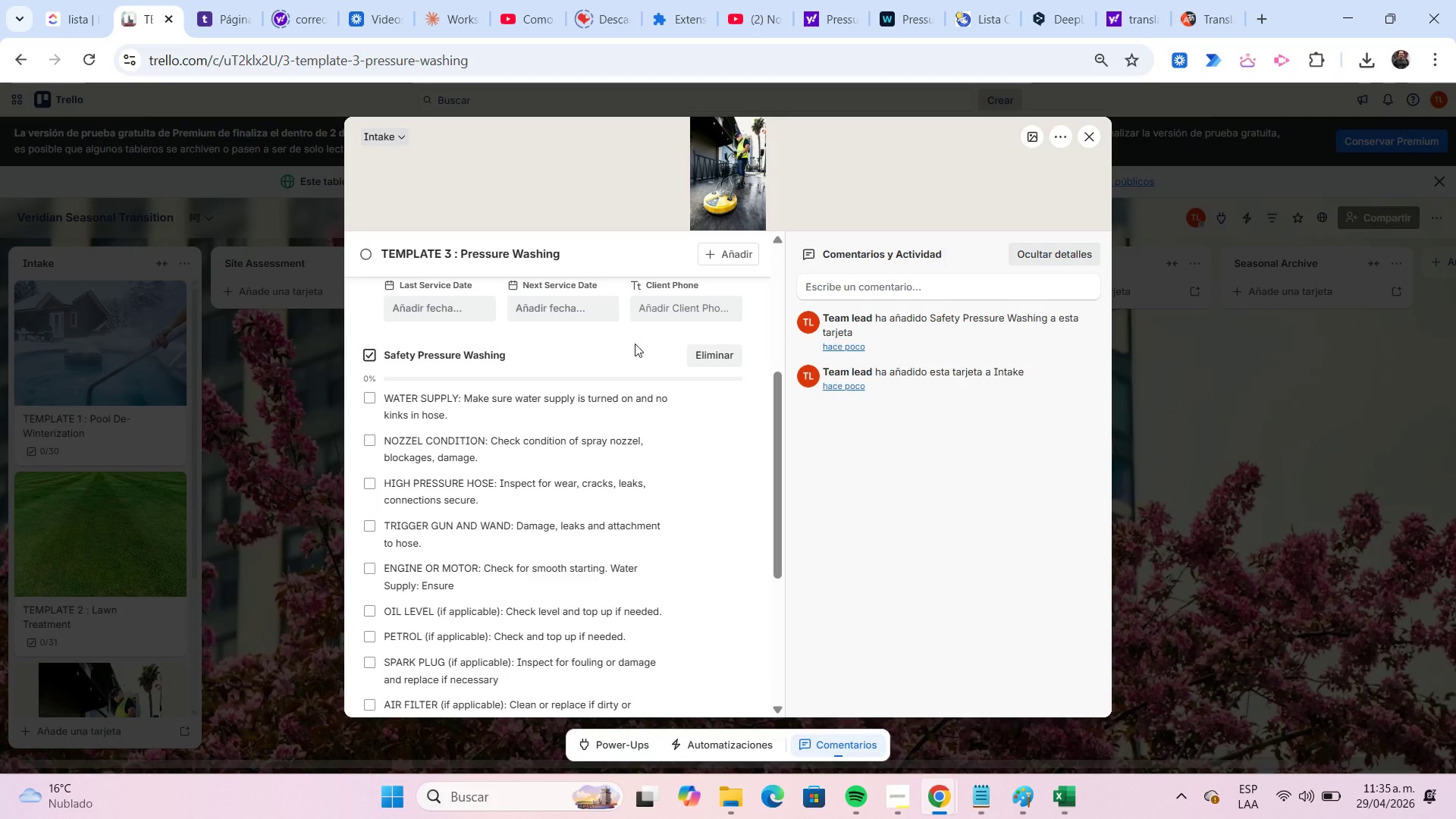 
scroll: coordinate [630, 354], scroll_direction: up, amount: 7.0
 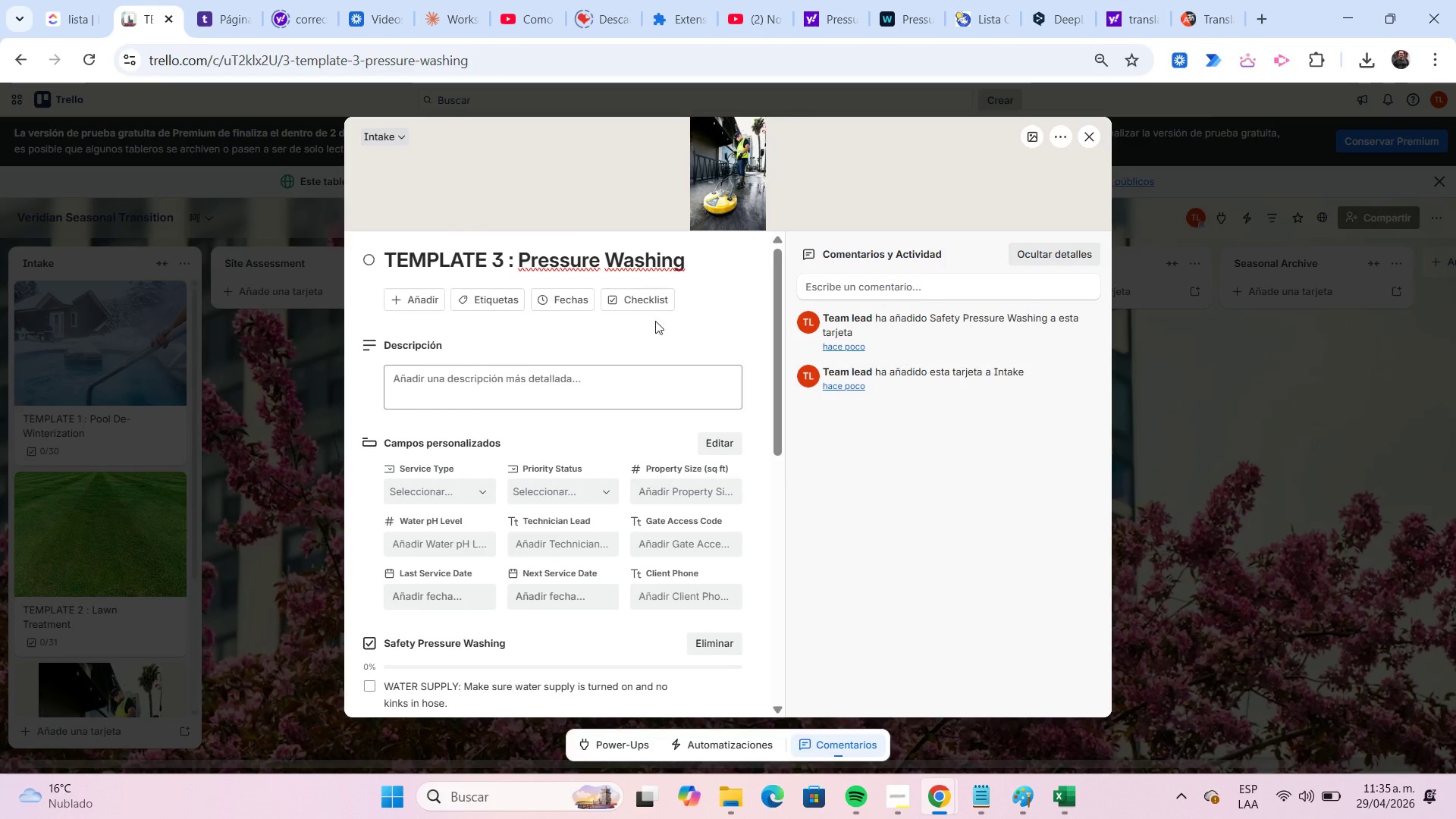 
left_click([651, 307])
 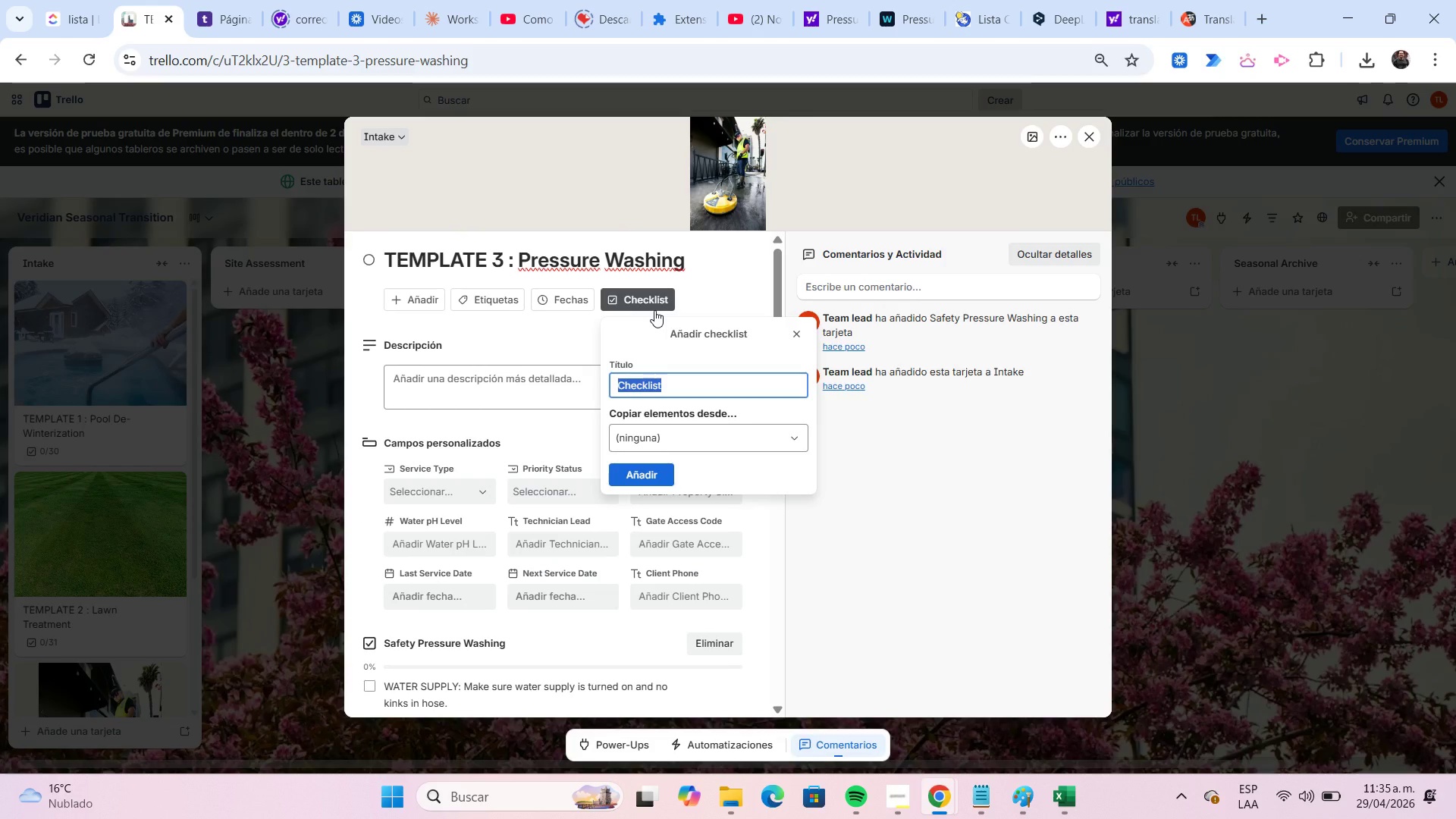 
type(Task Pressure Washing)
 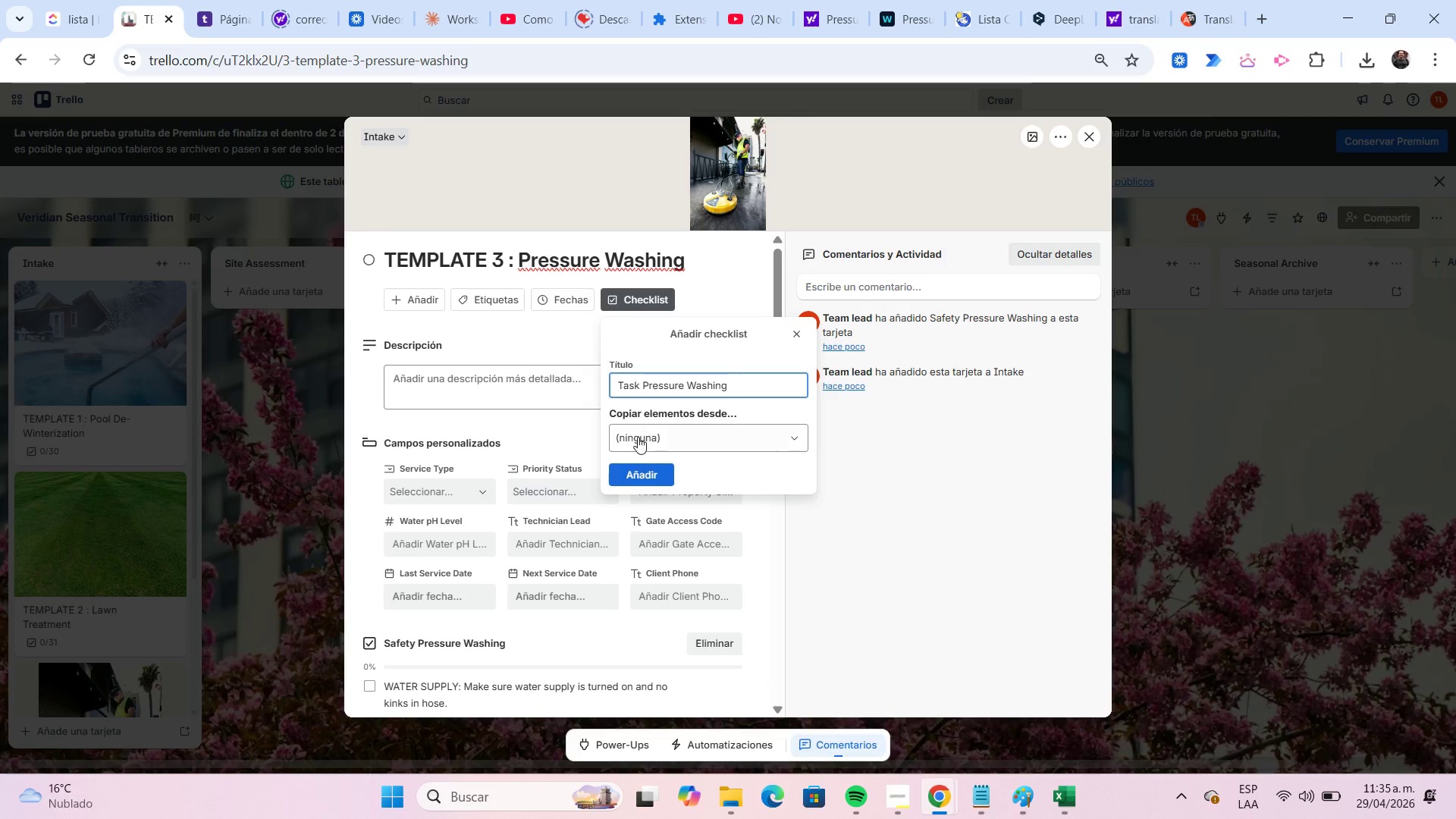 
left_click([645, 471])
 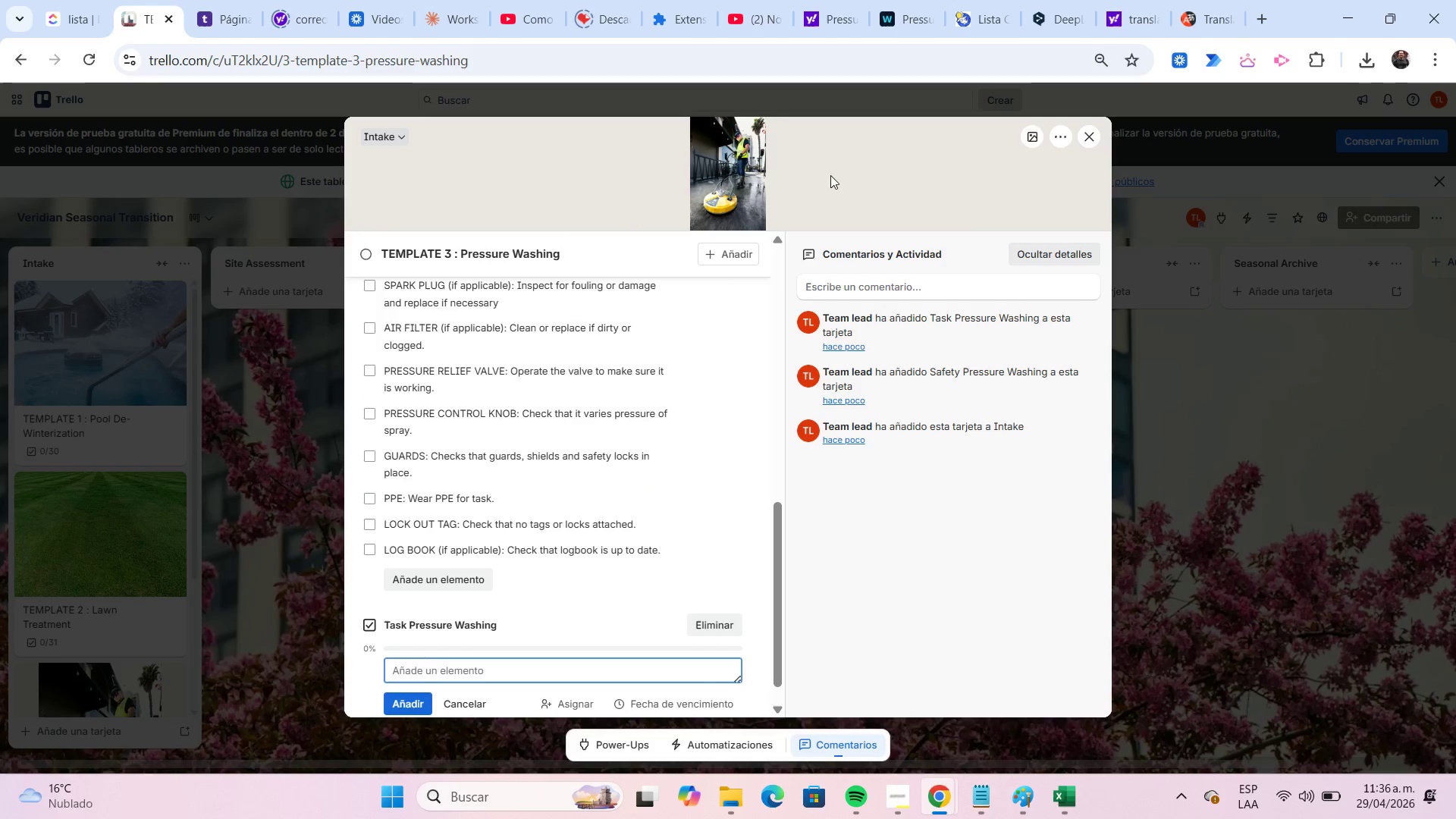 
left_click([907, 32])
 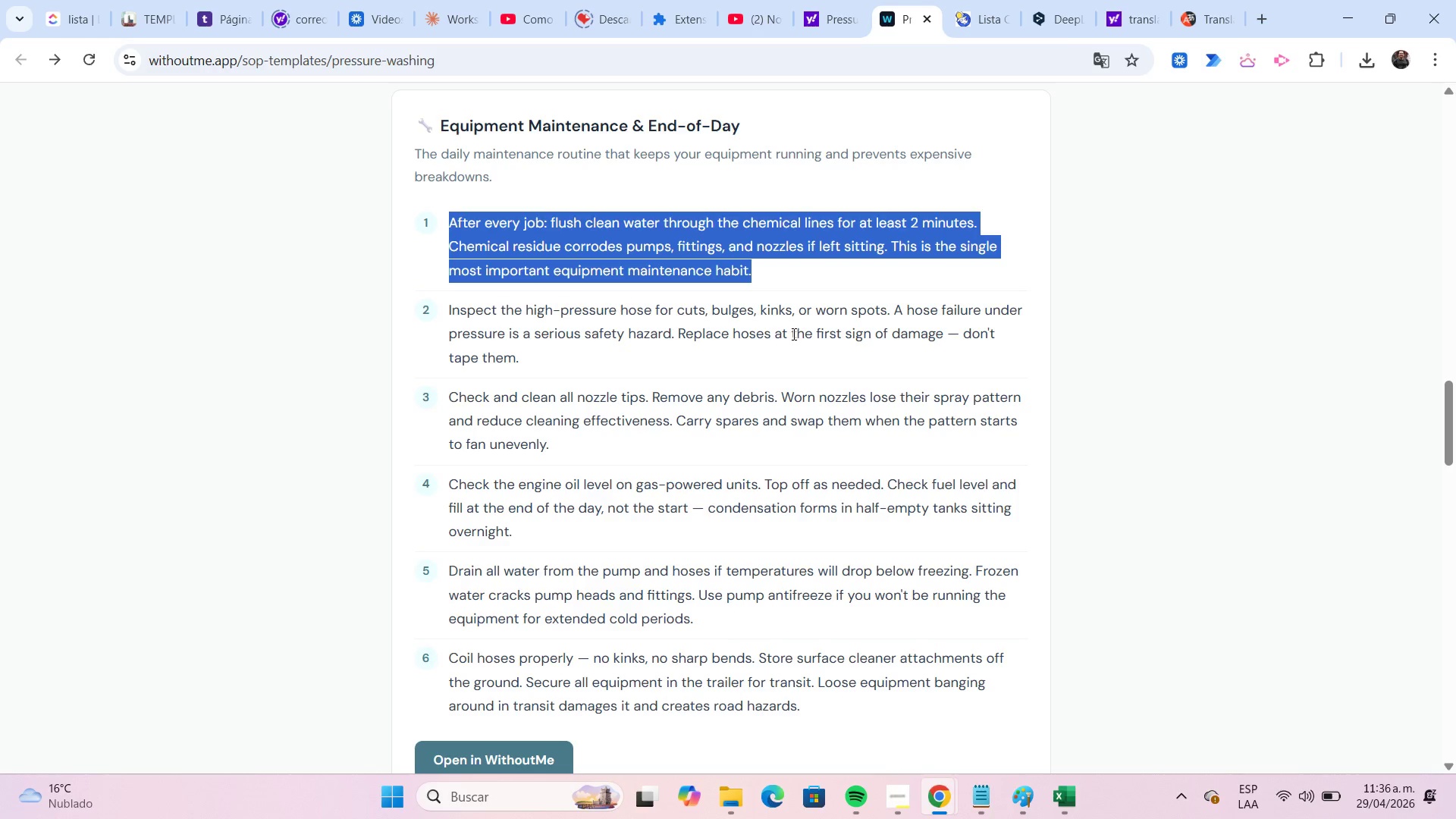 
key(Control+C)
 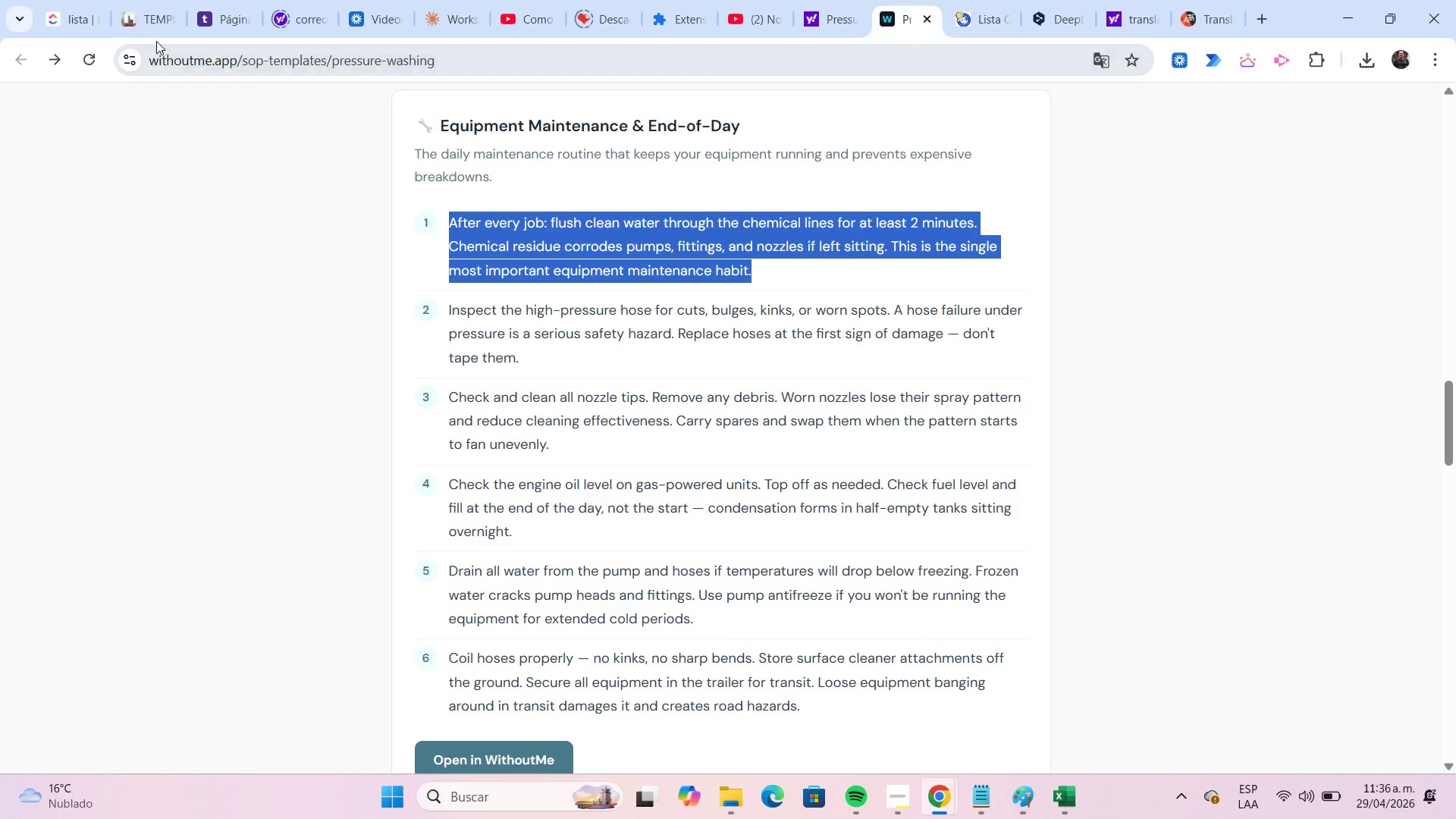 
left_click([156, 30])
 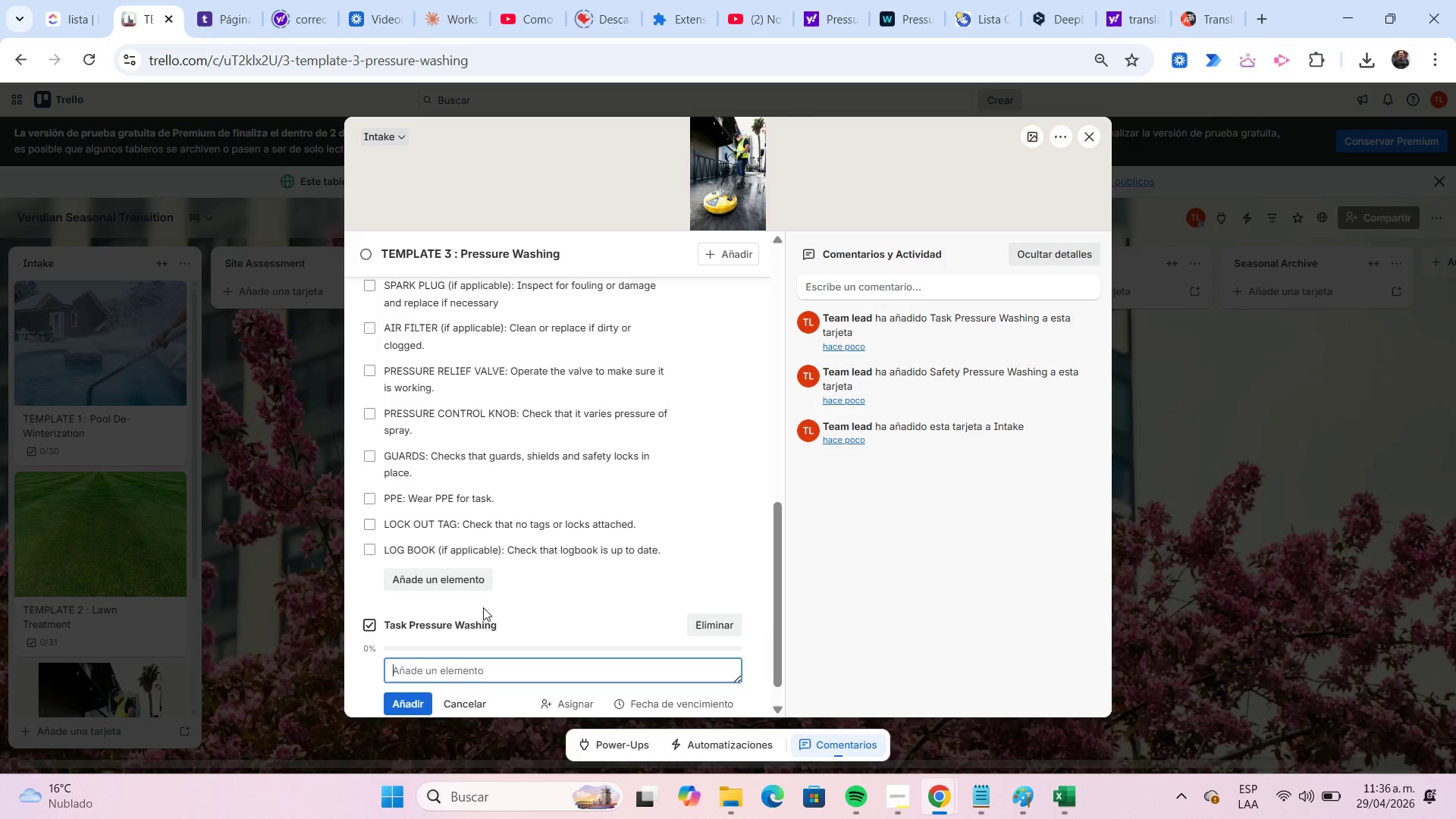 
key(Control+ControlLeft)
 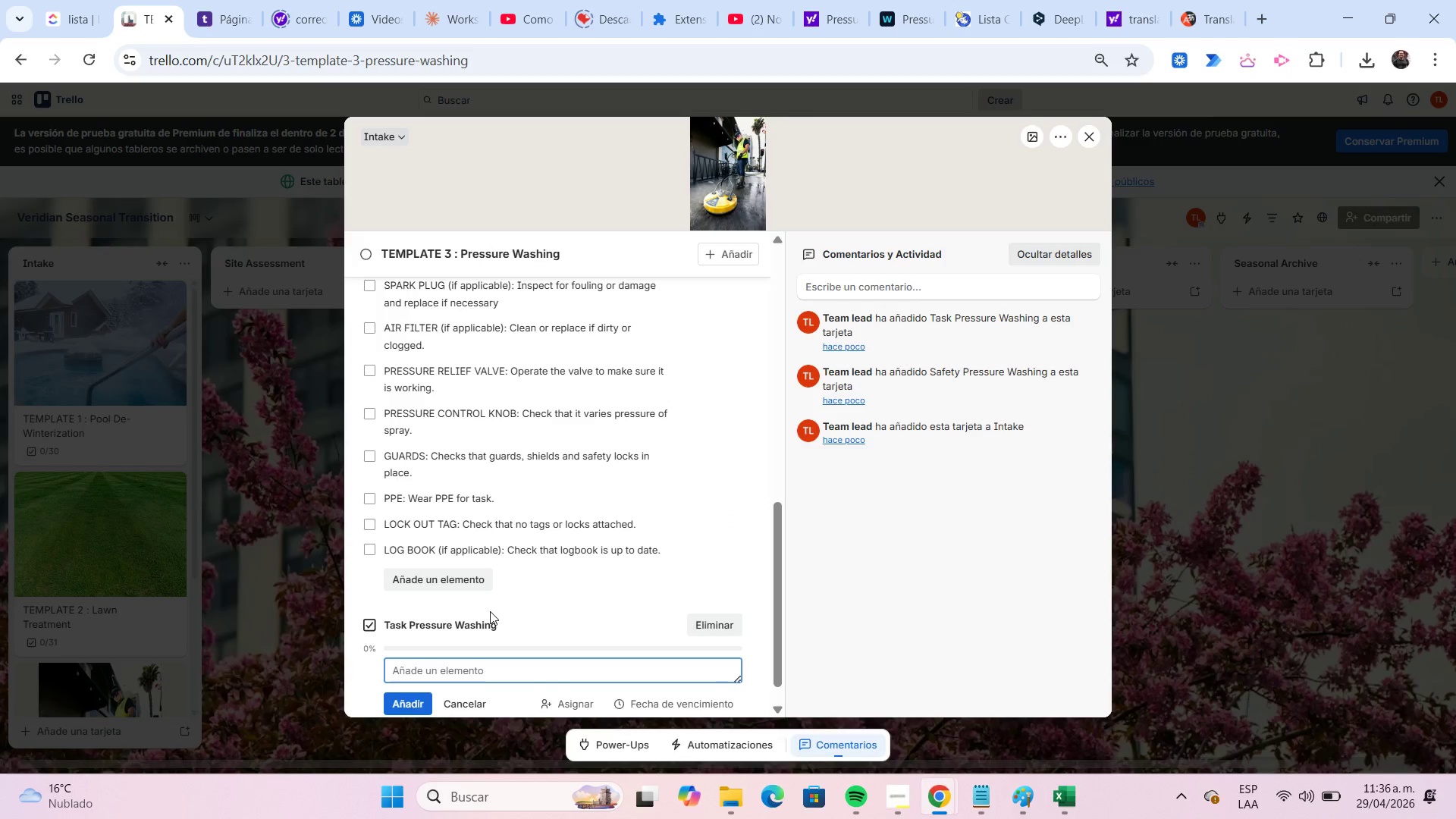 
key(Control+V)
 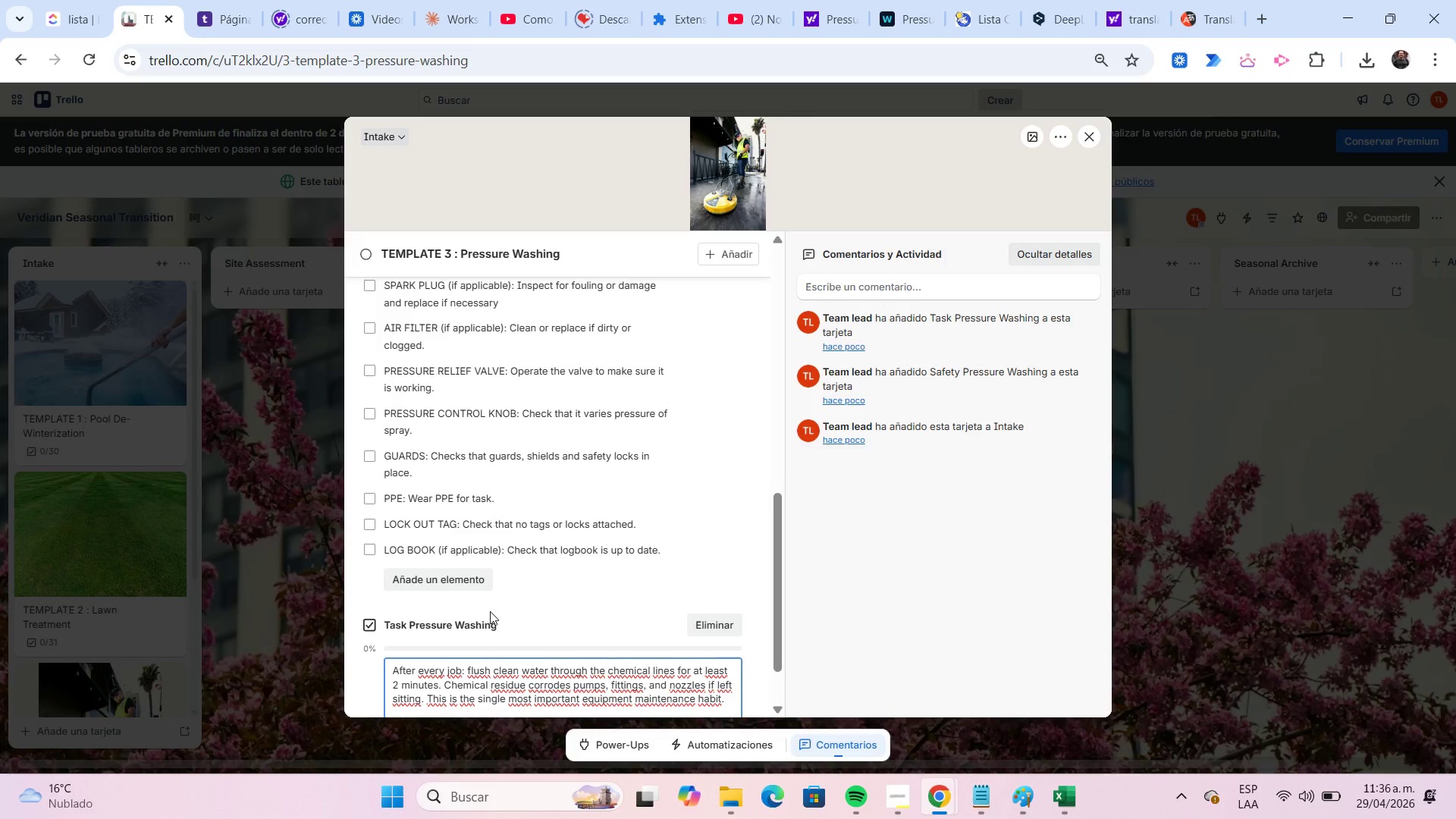 
scroll: coordinate [490, 611], scroll_direction: down, amount: 2.0
 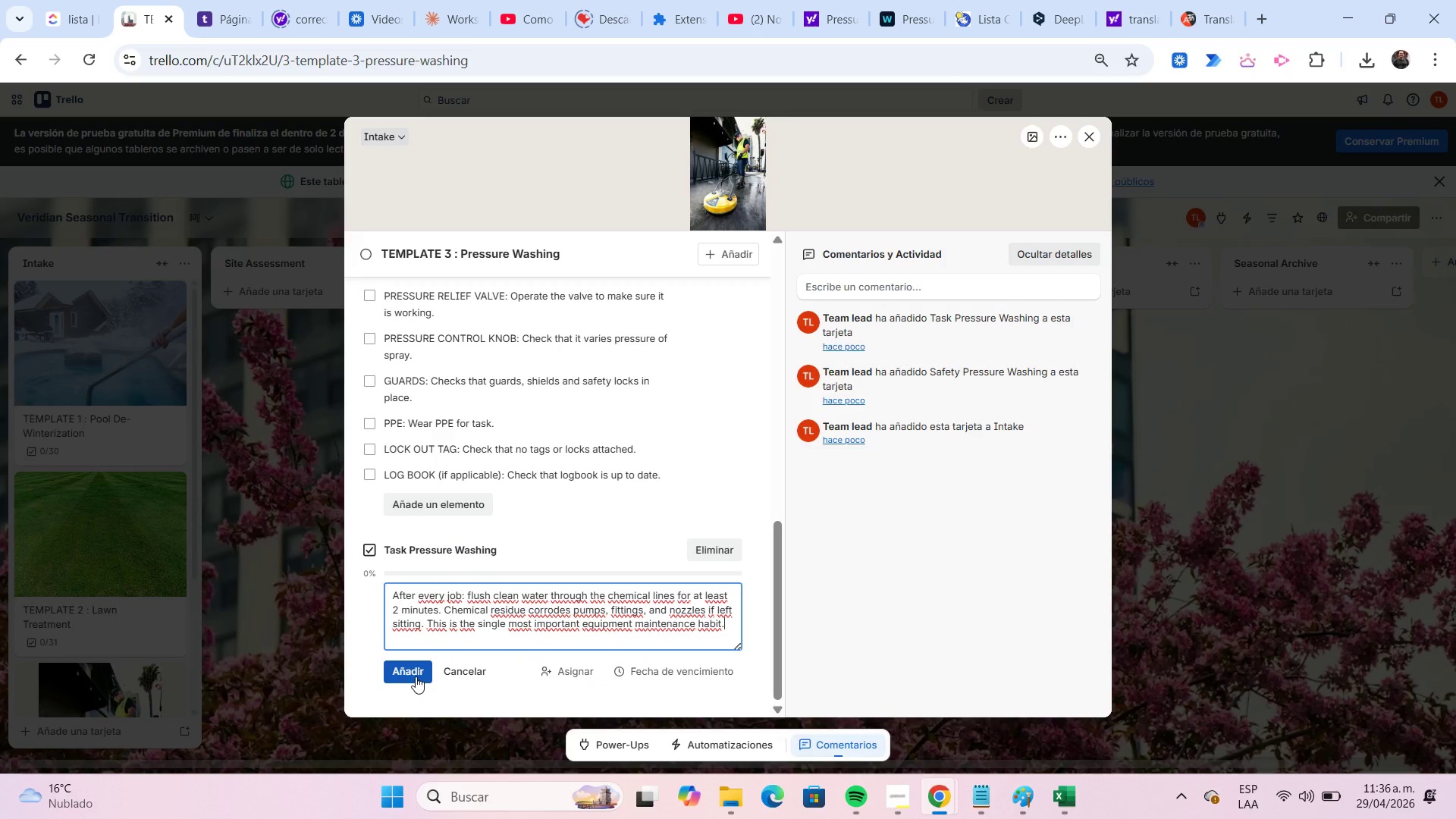 
key(Enter)
 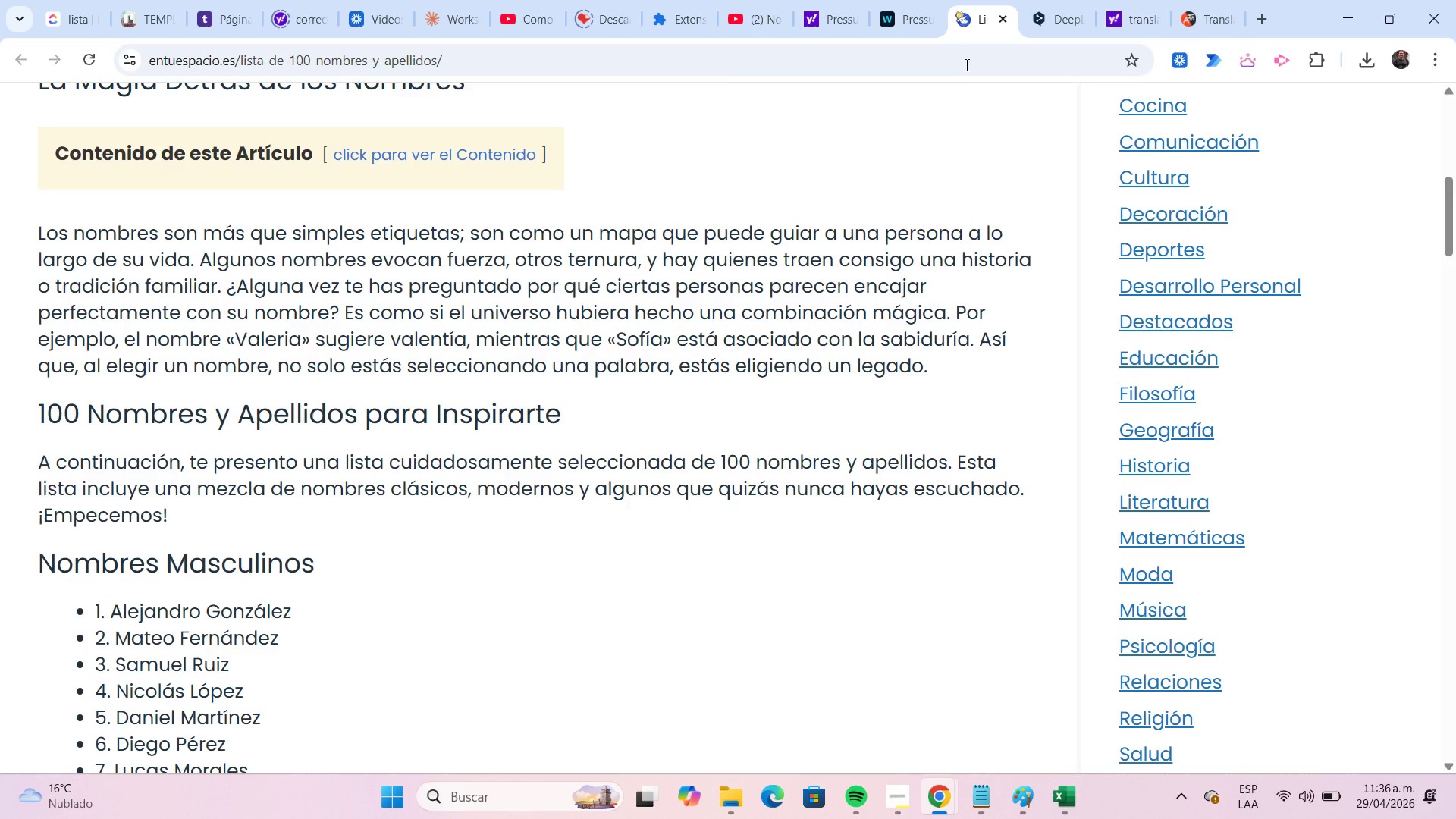 
left_click([908, 17])
 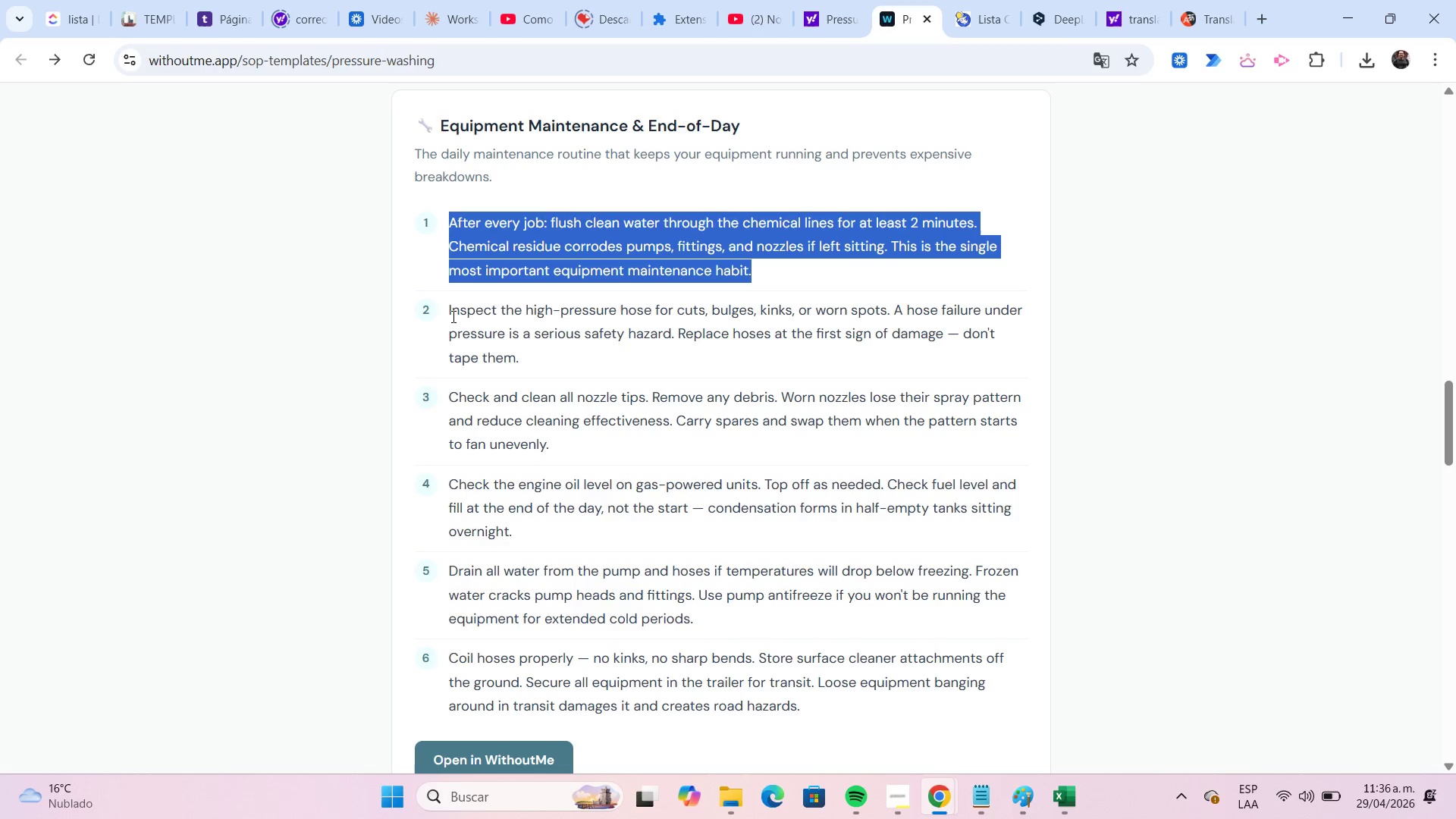 
left_click_drag(start_coordinate=[448, 313], to_coordinate=[528, 353])
 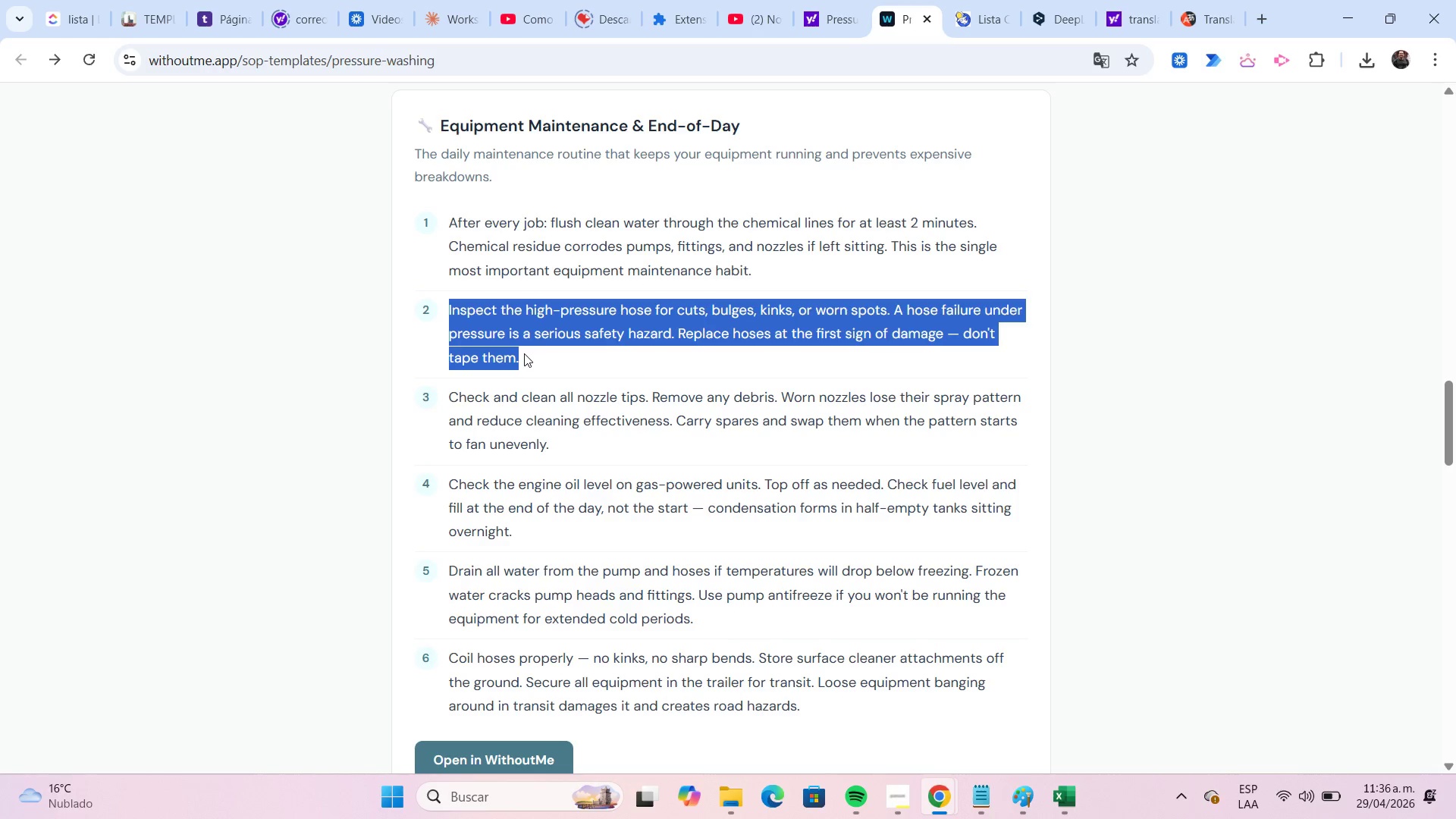 
key(Control+C)
 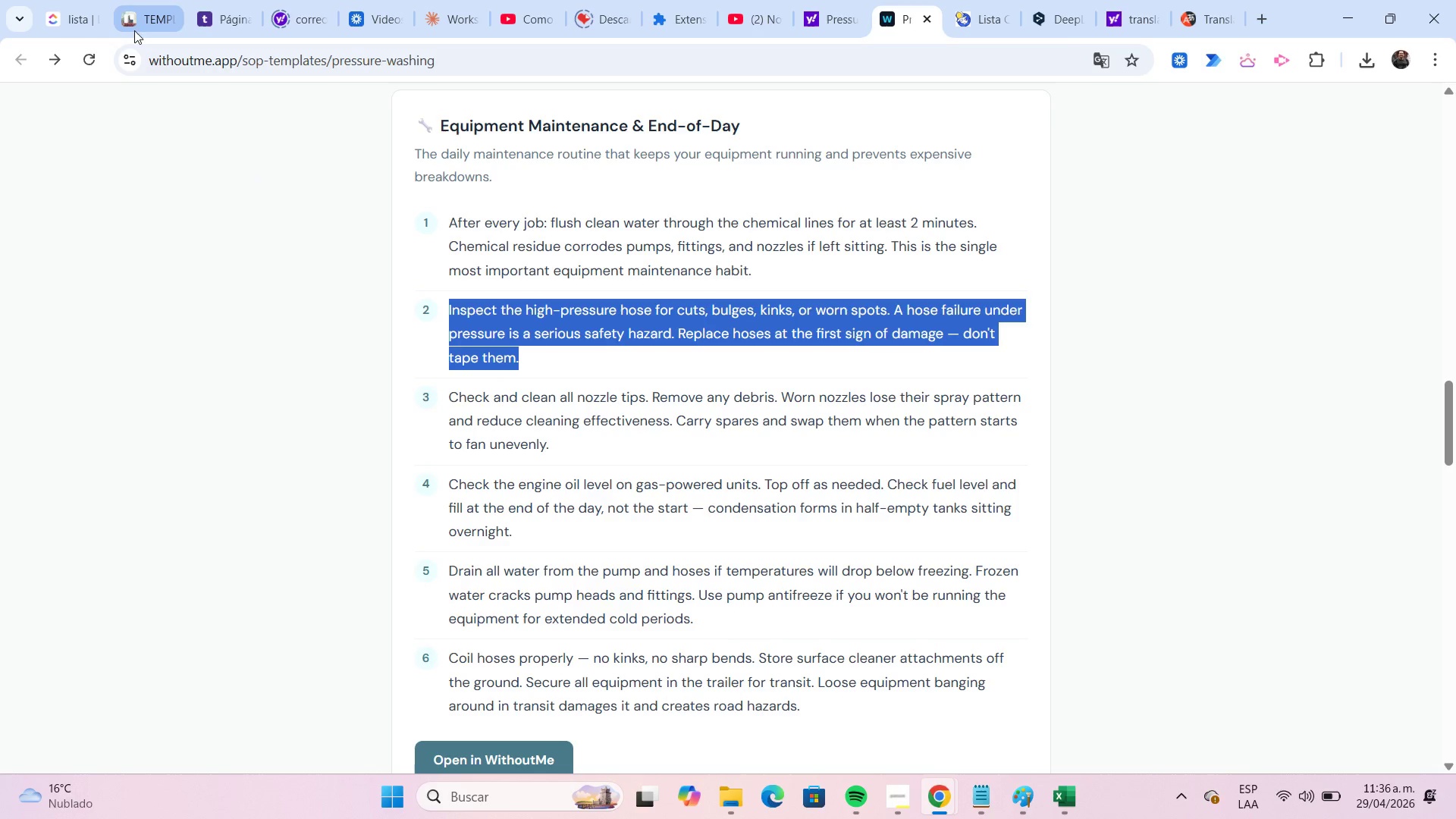 
left_click([143, 26])
 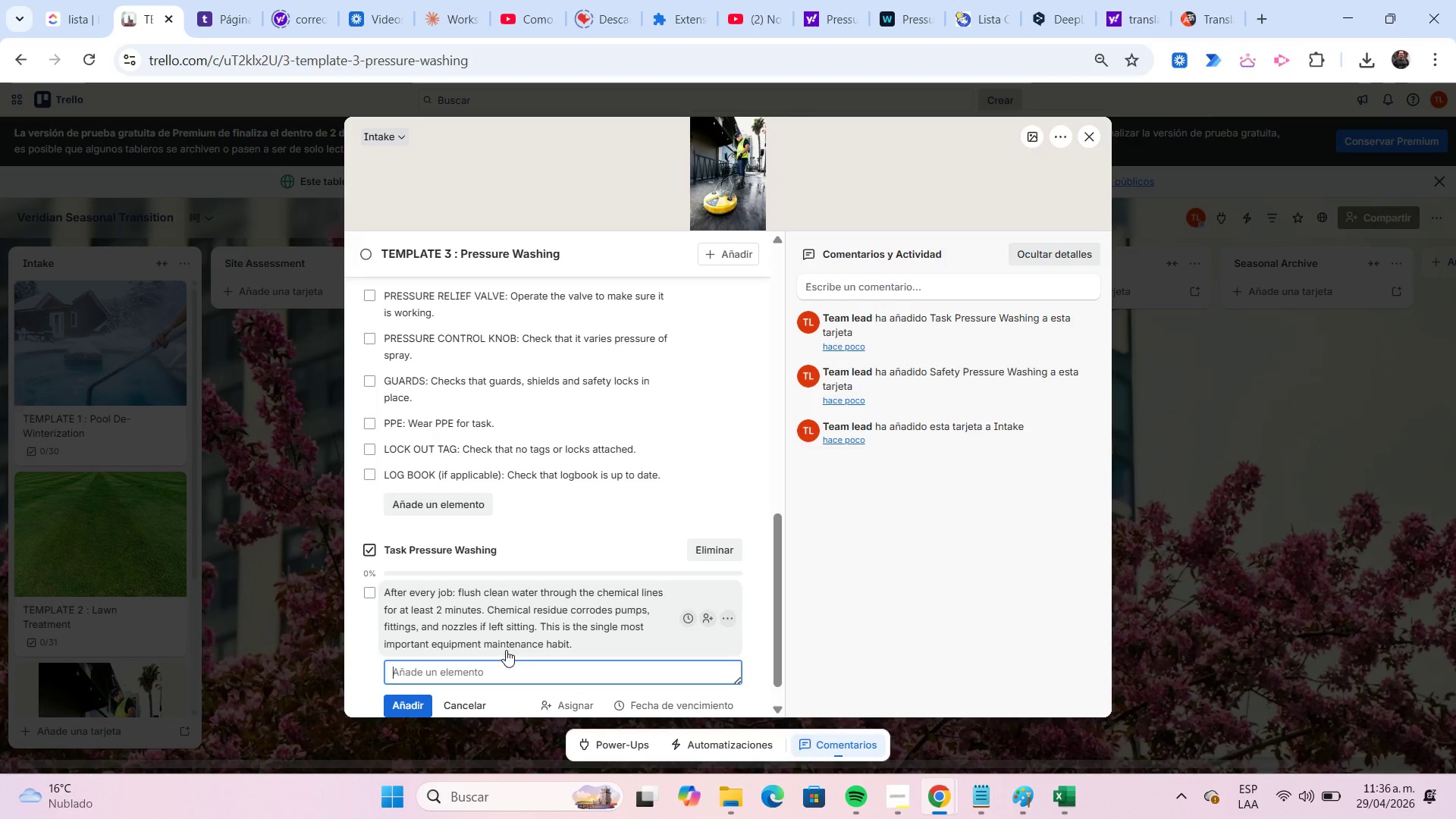 
key(Control+ControlLeft)
 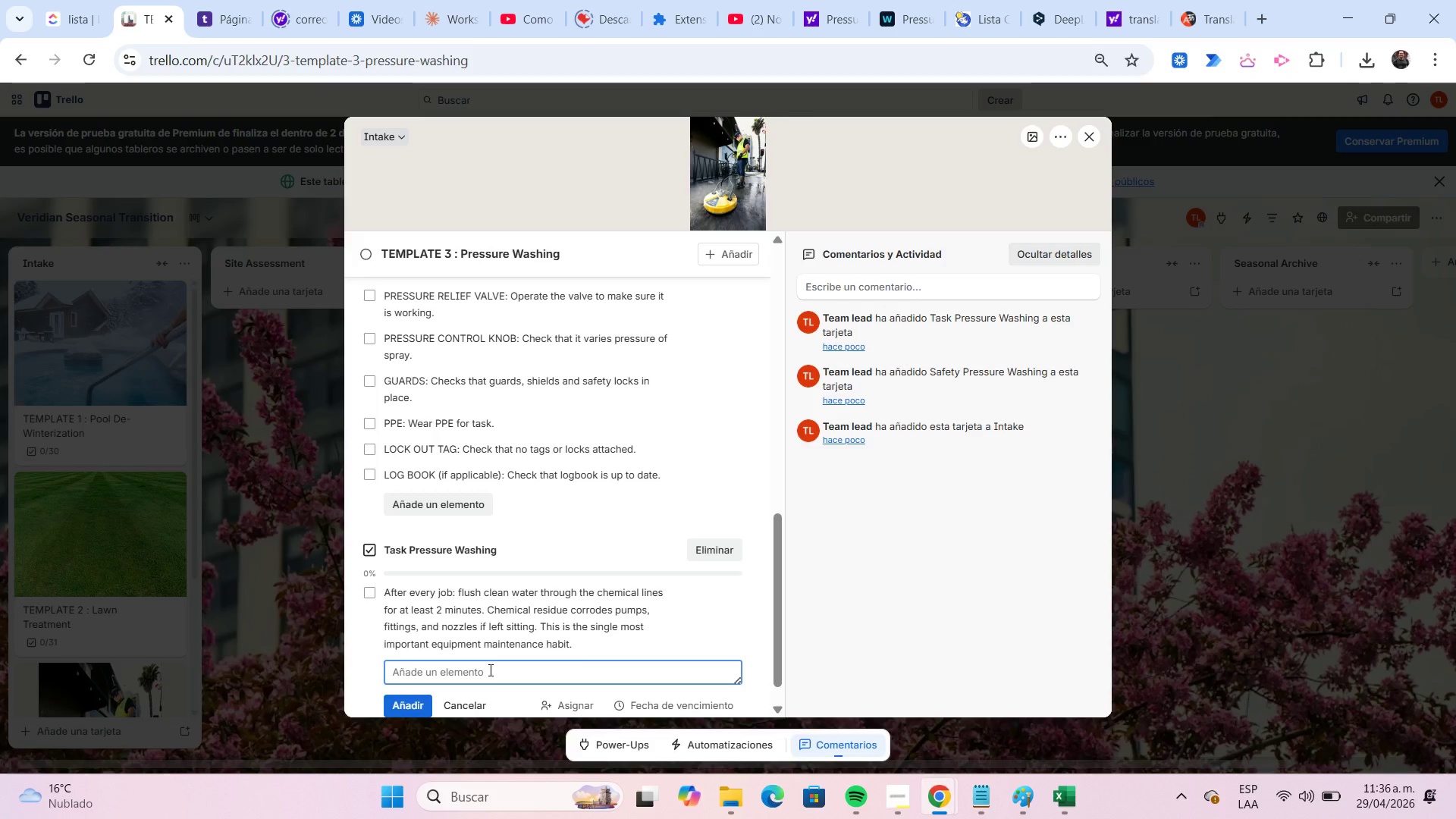 
key(Control+V)
 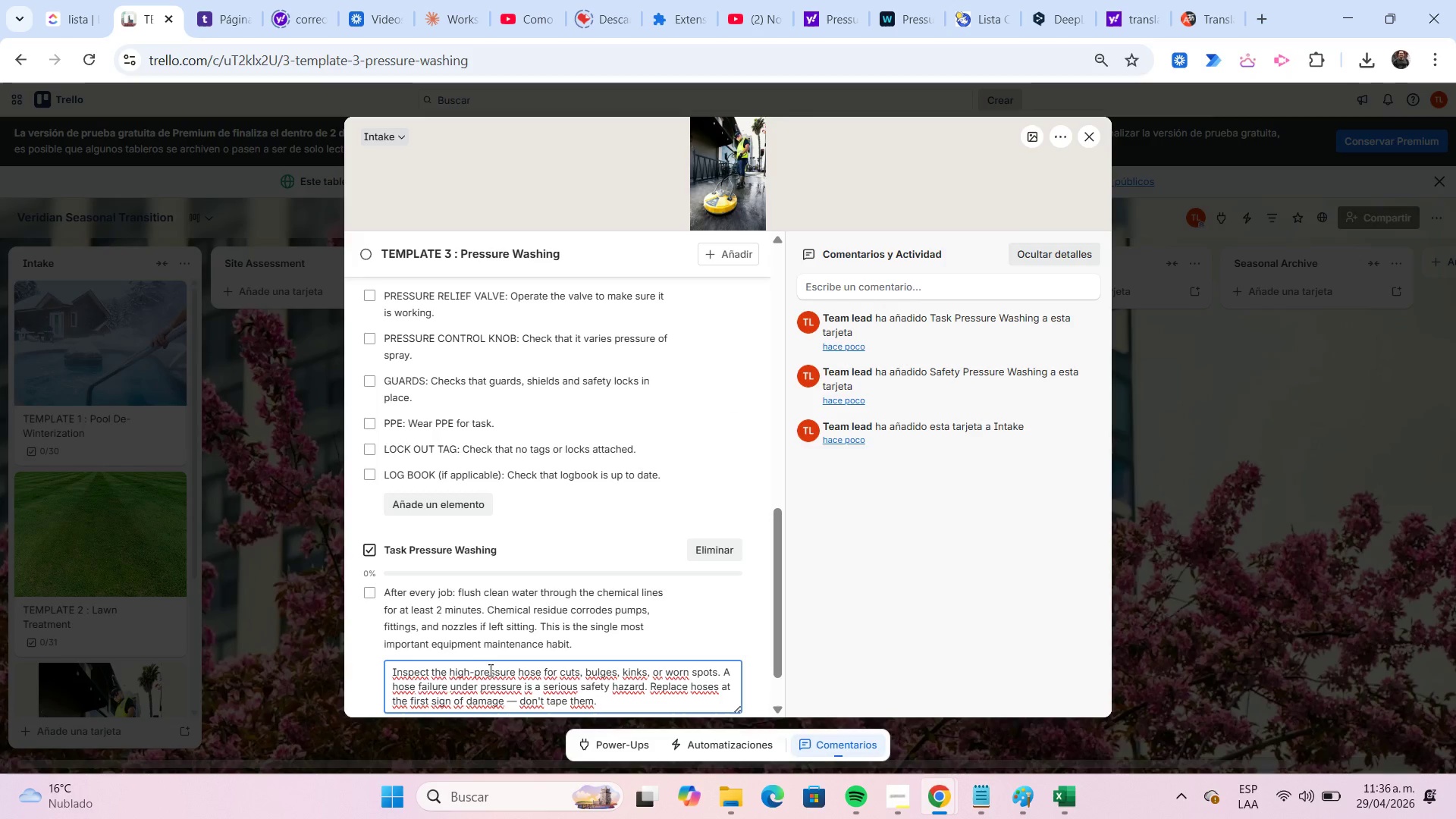 
key(Enter)
 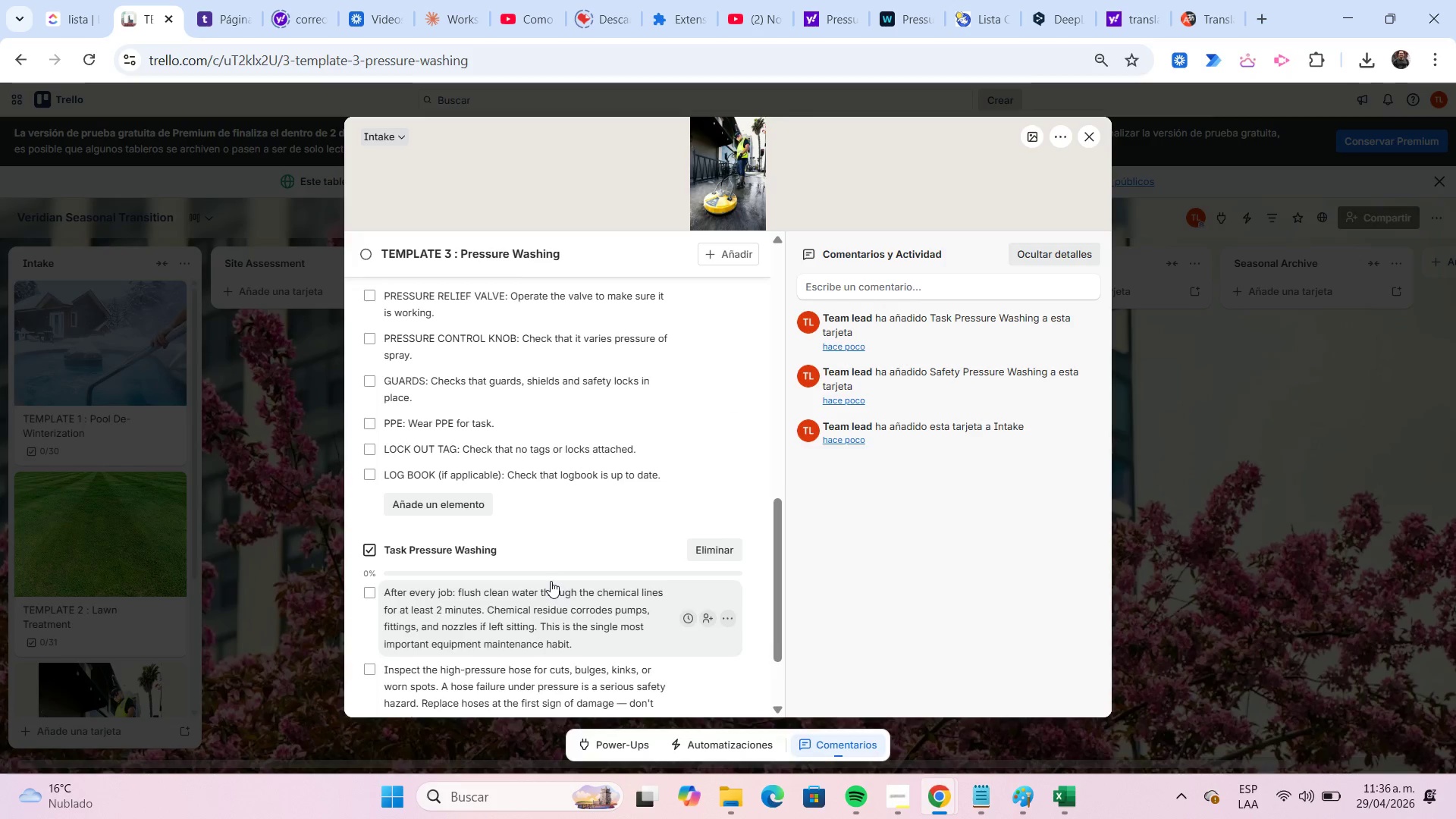 
scroll: coordinate [551, 581], scroll_direction: down, amount: 2.0
 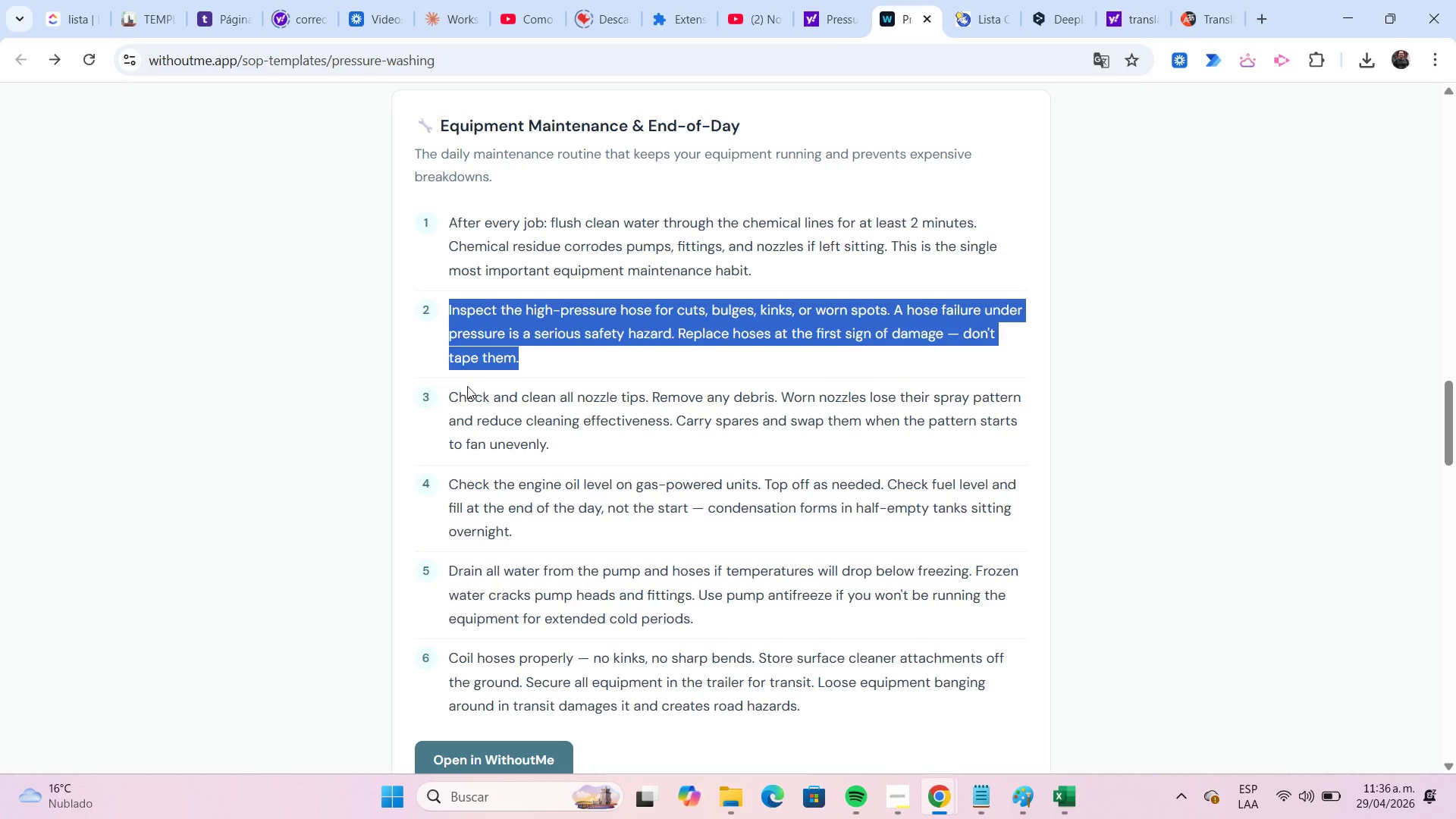 
left_click_drag(start_coordinate=[447, 397], to_coordinate=[553, 449])
 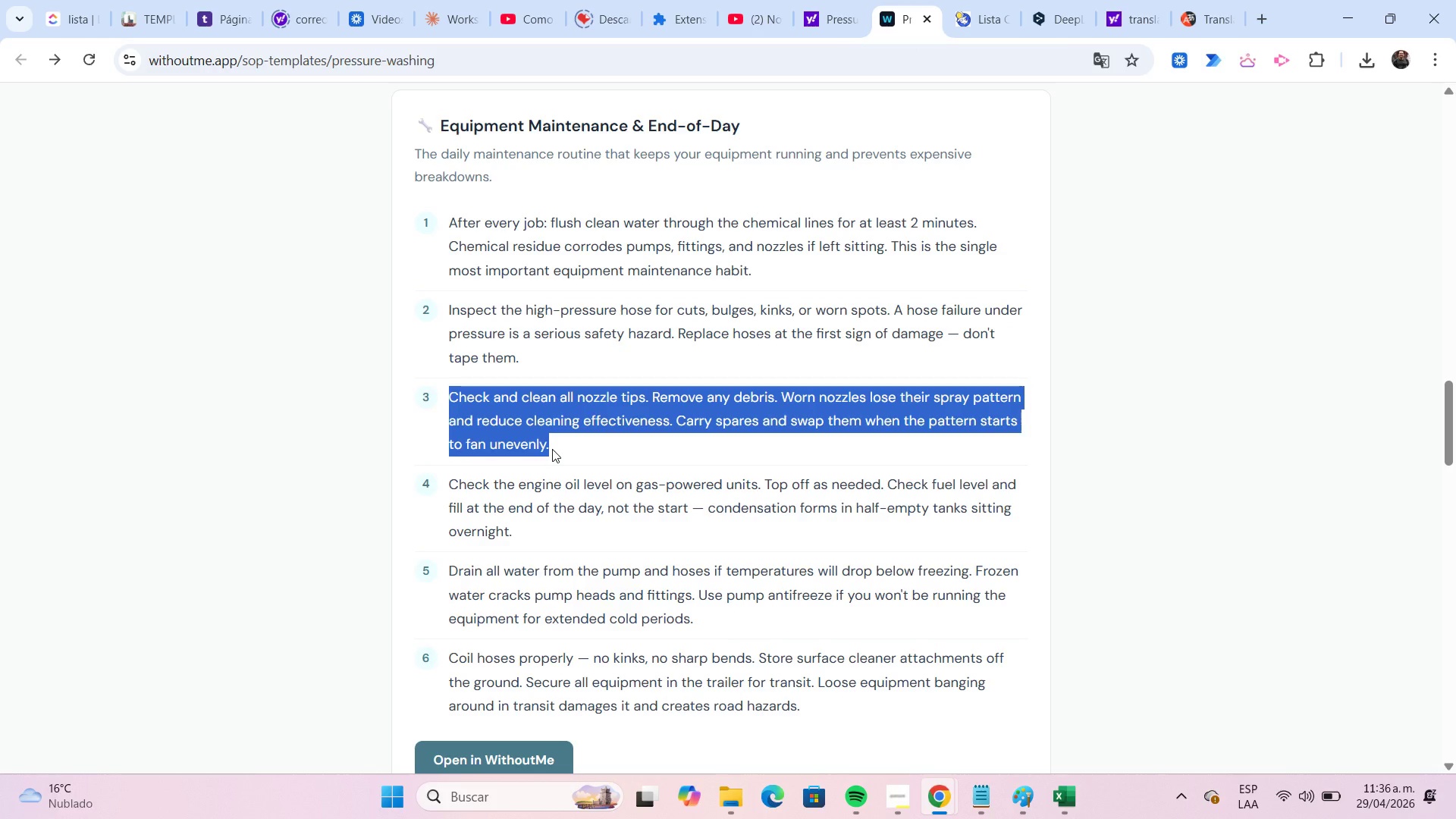 
key(Control+C)
 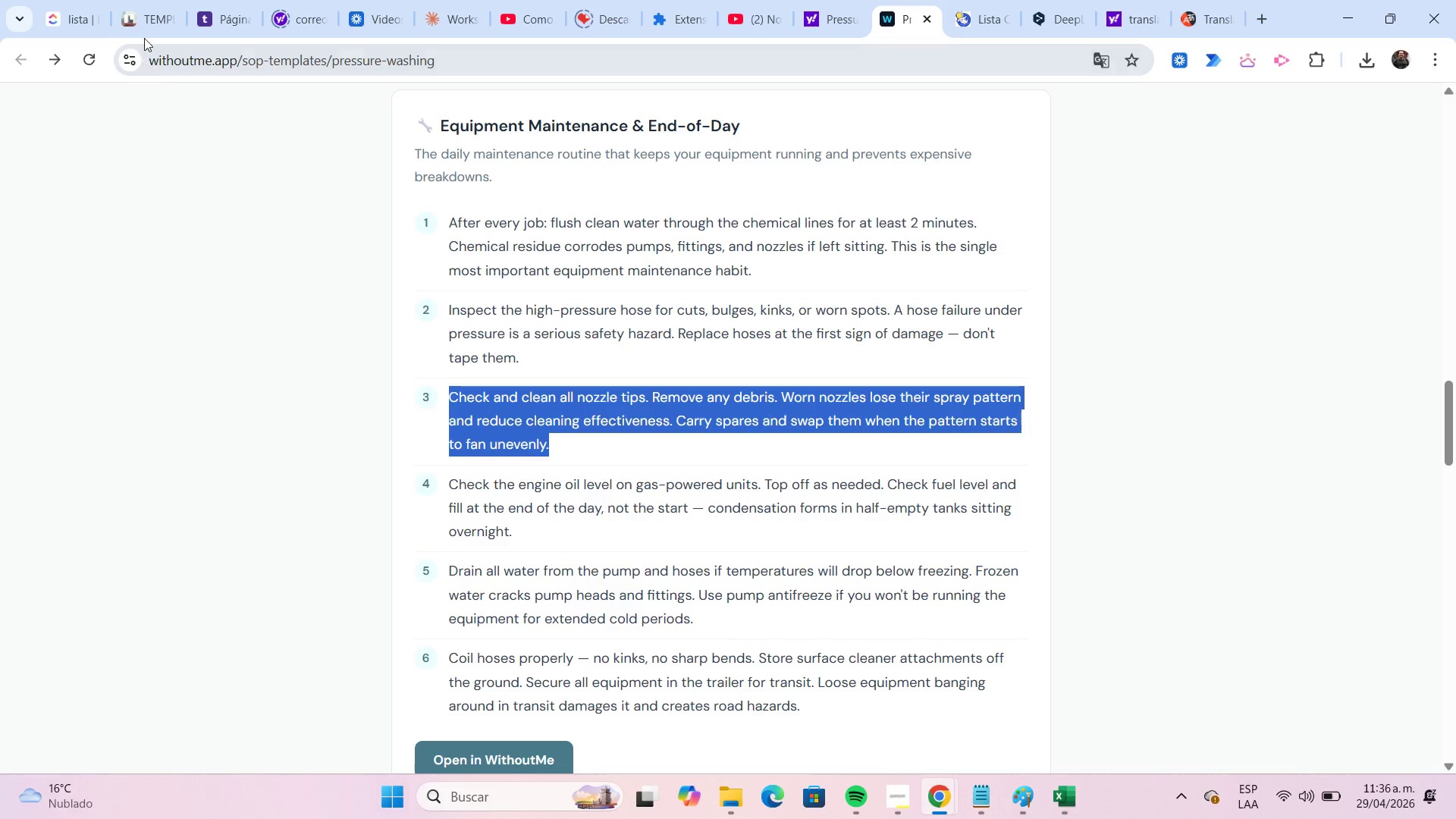 
left_click([143, 33])
 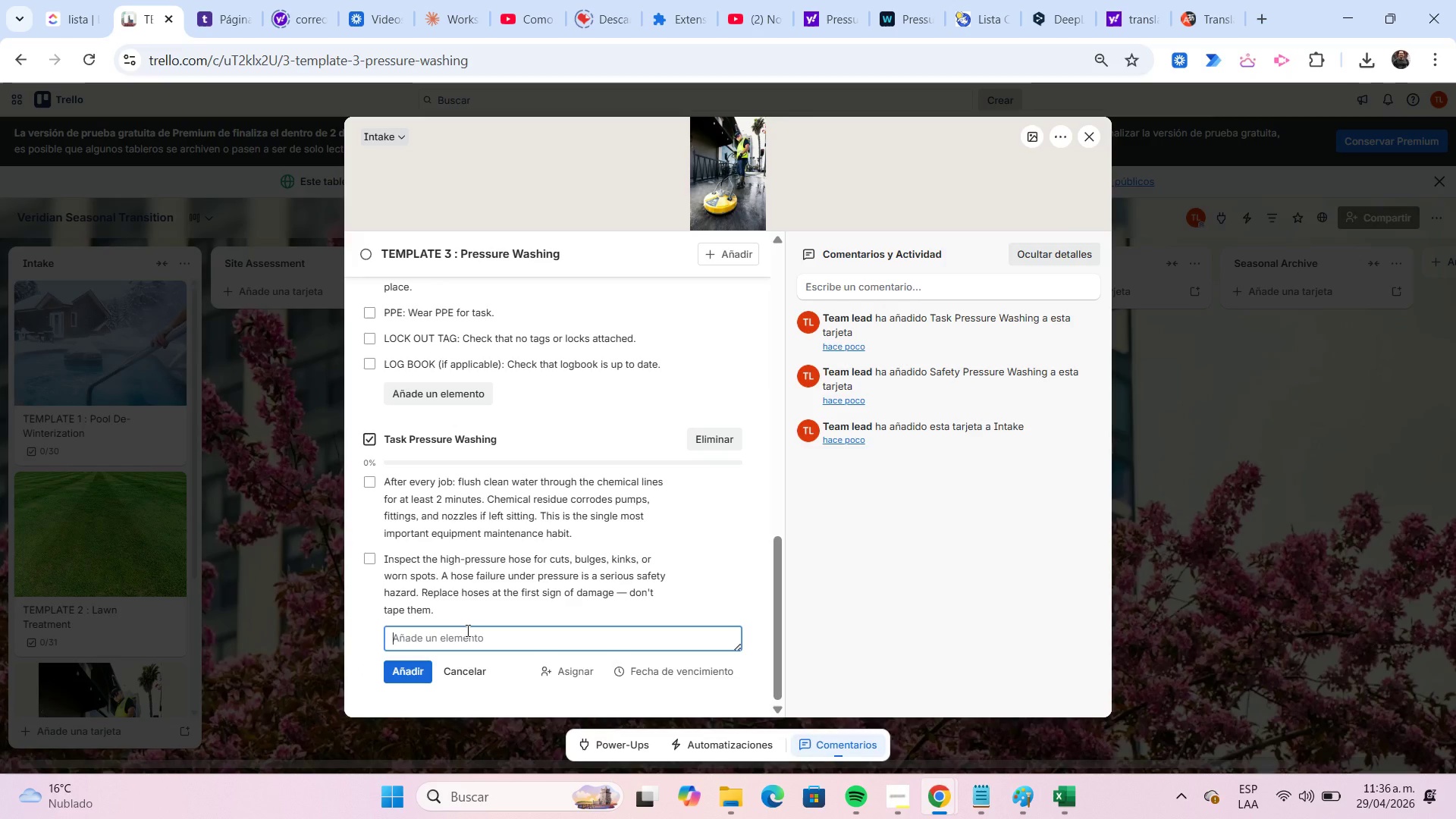 
key(Control+ControlLeft)
 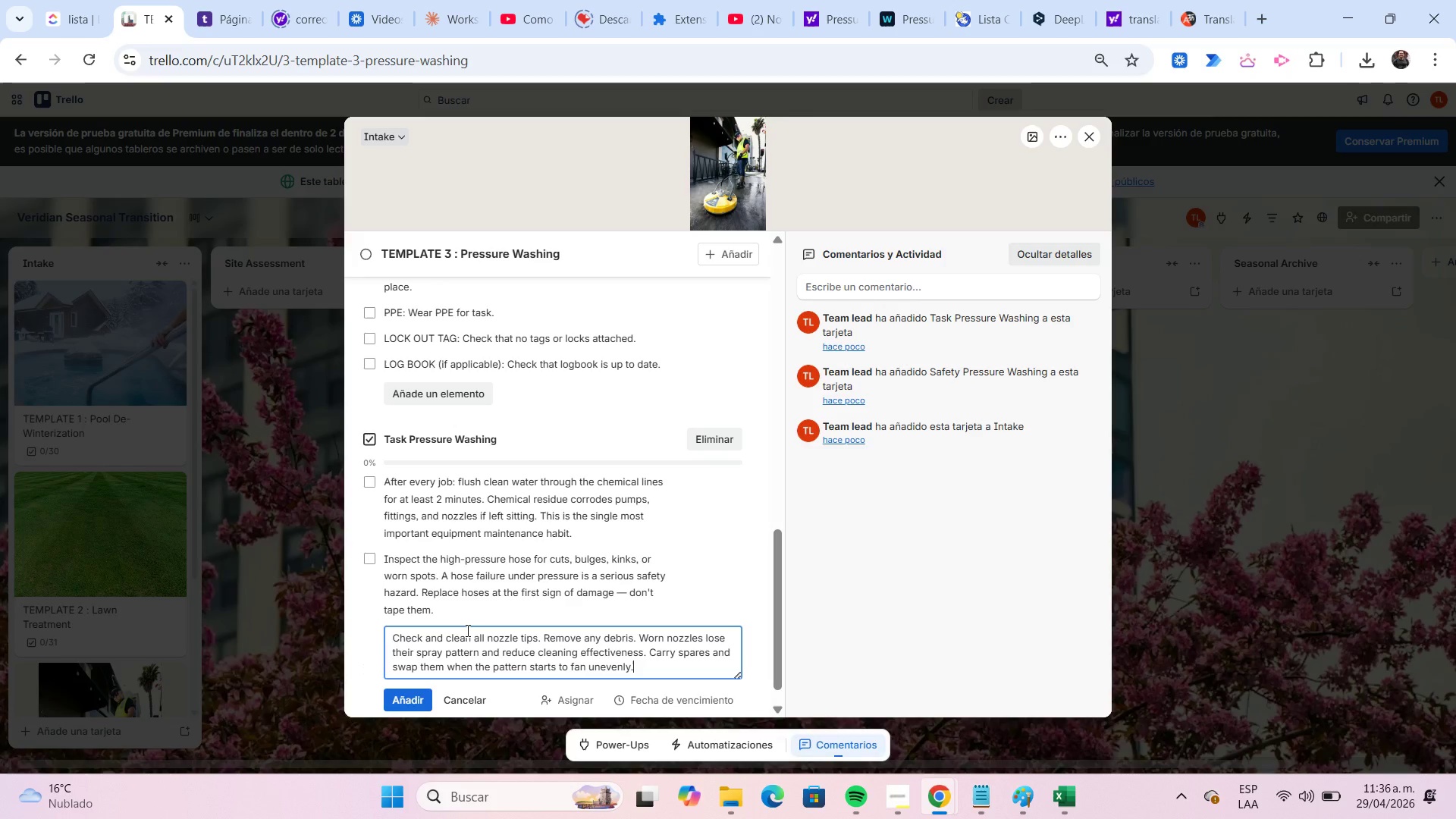 
key(Control+V)
 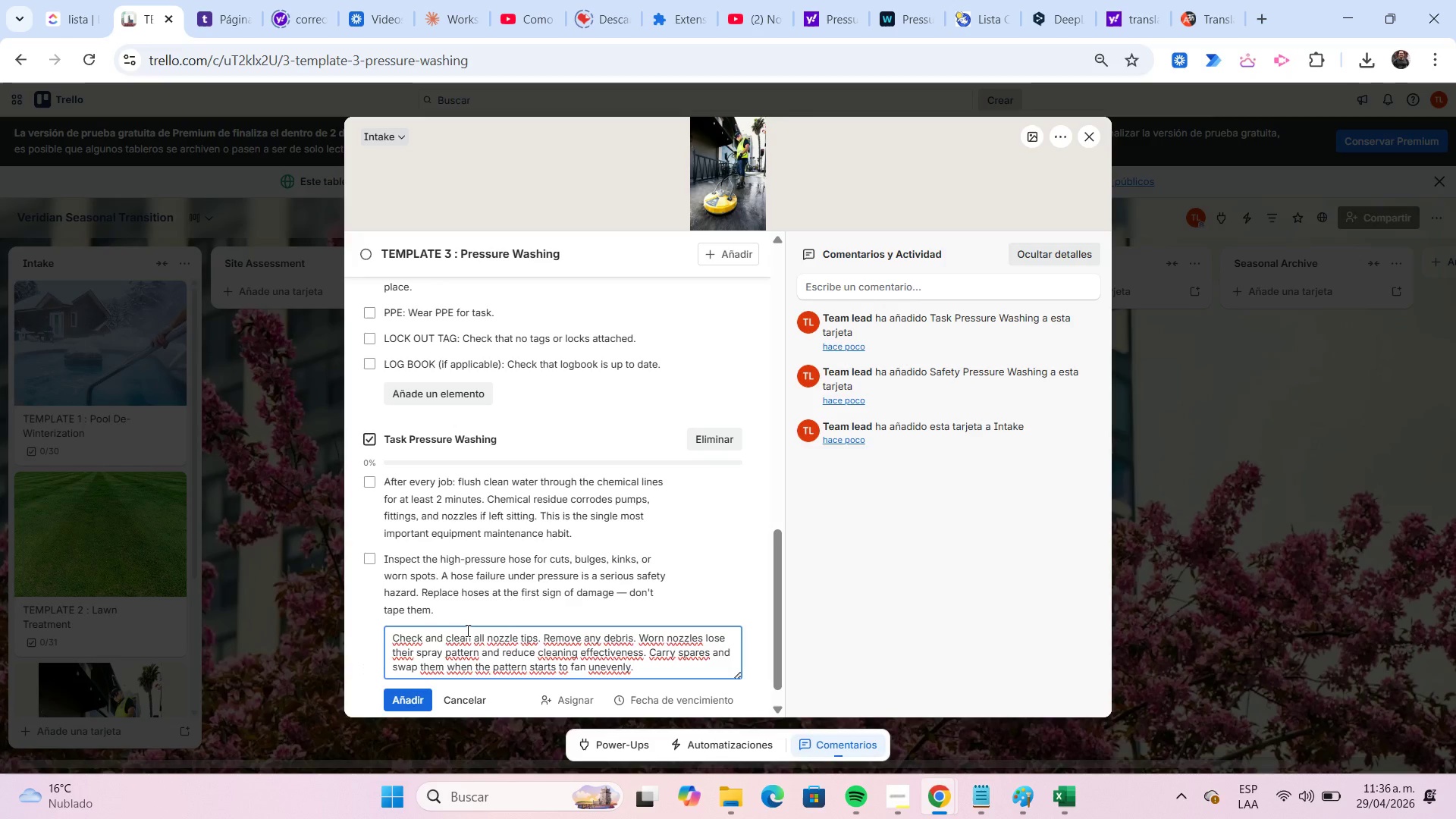 
key(Enter)
 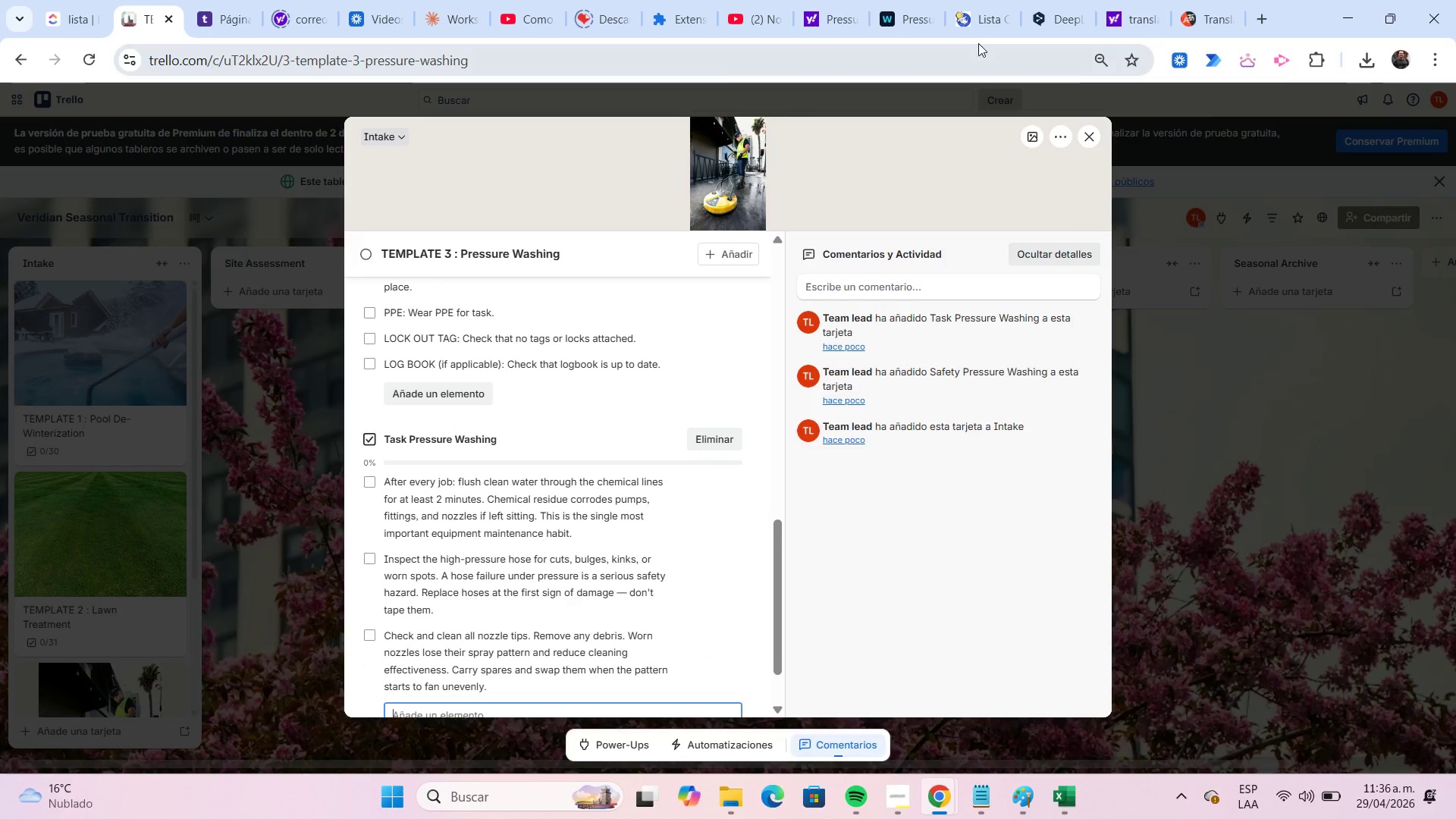 
left_click([977, 32])
 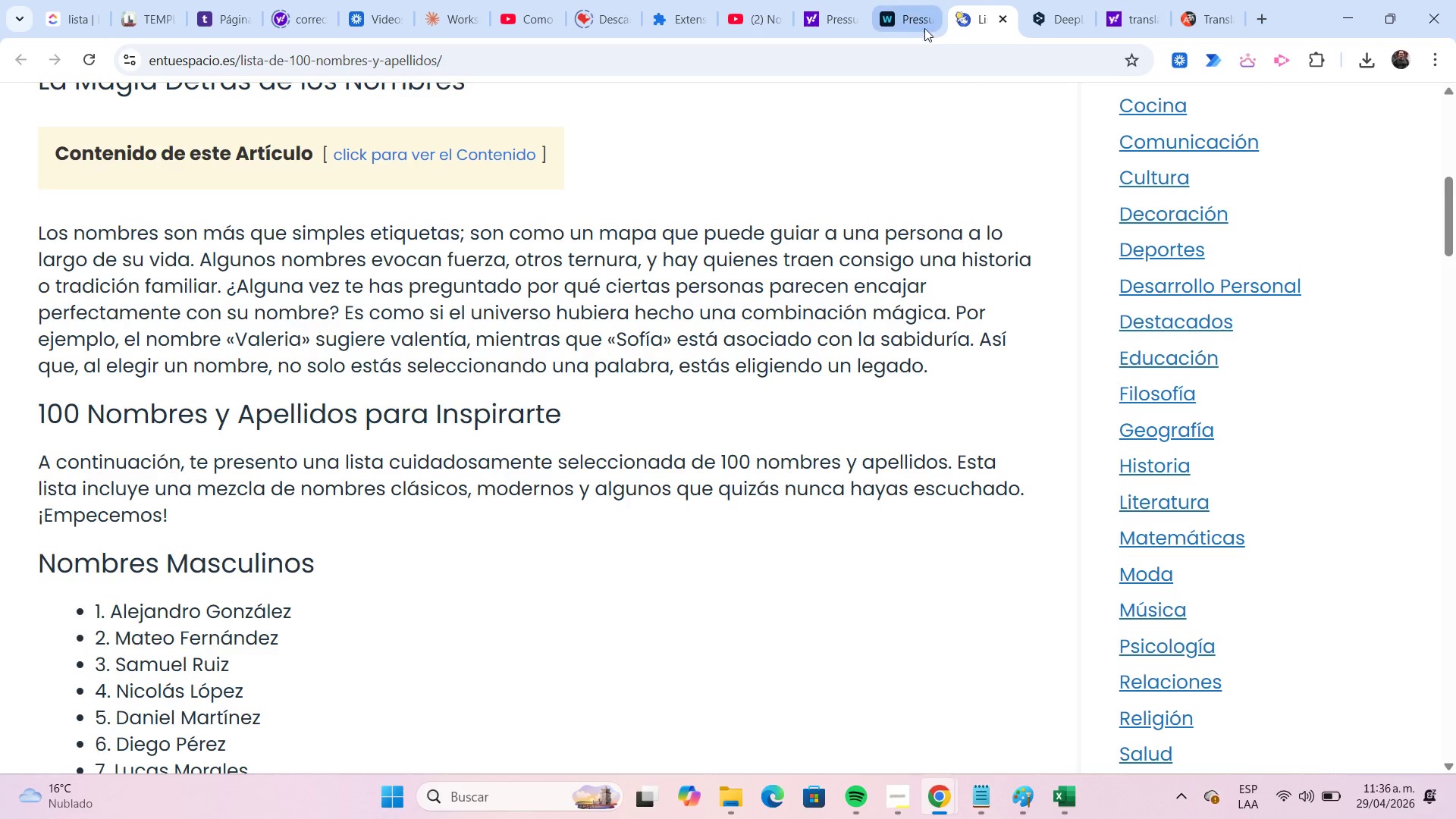 
left_click([916, 22])
 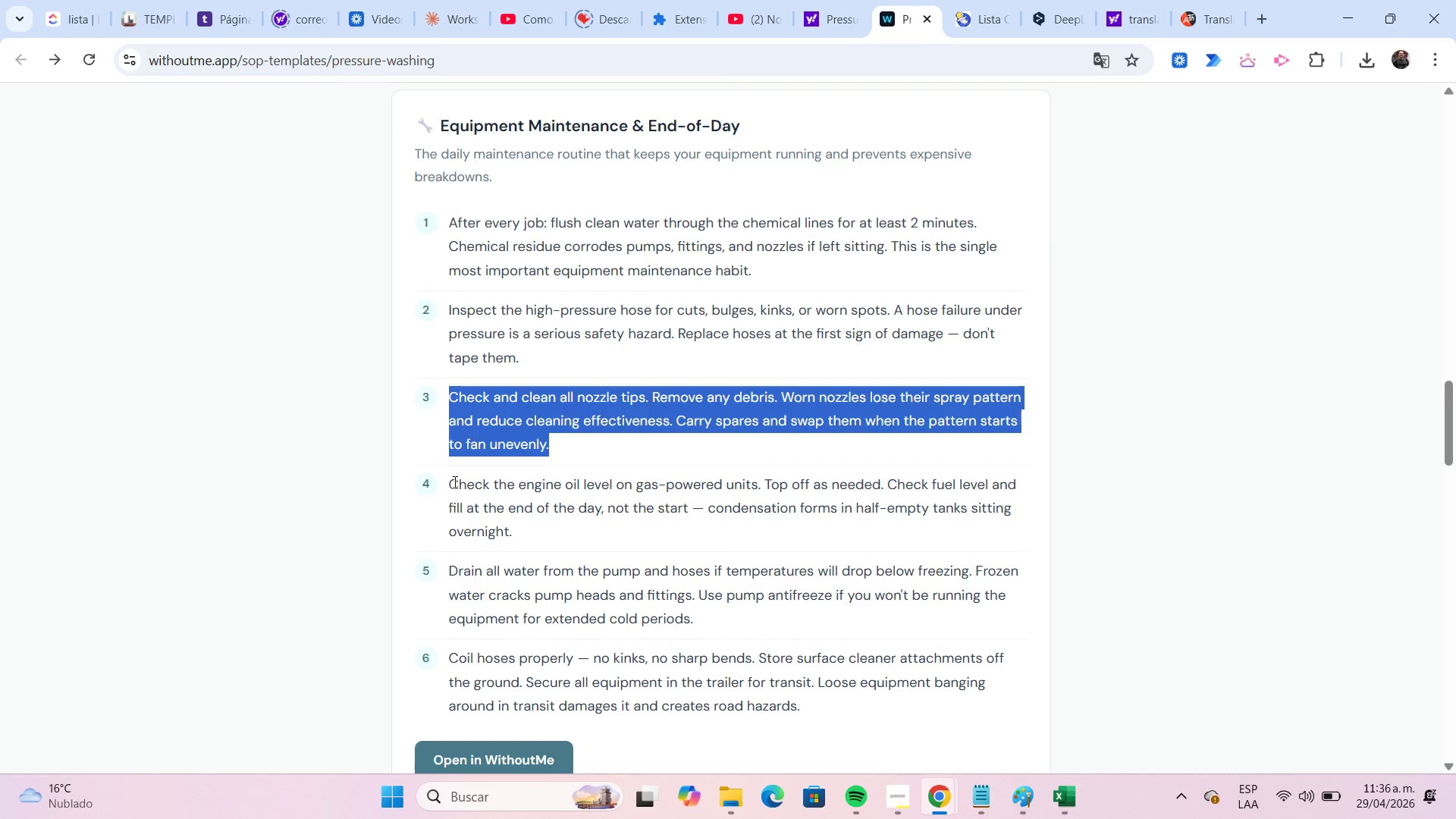 
left_click_drag(start_coordinate=[450, 483], to_coordinate=[516, 535])
 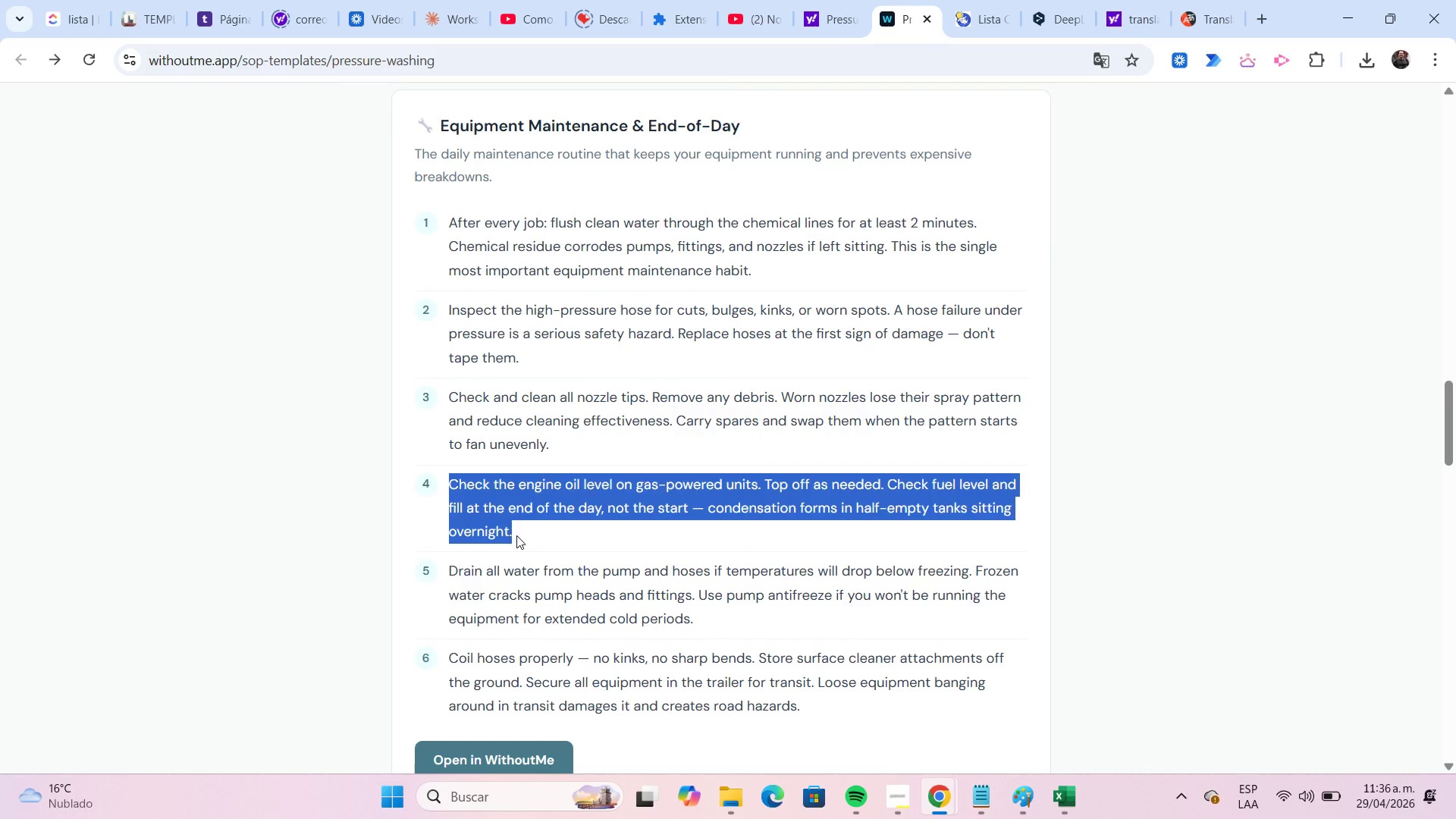 
key(Control+C)
 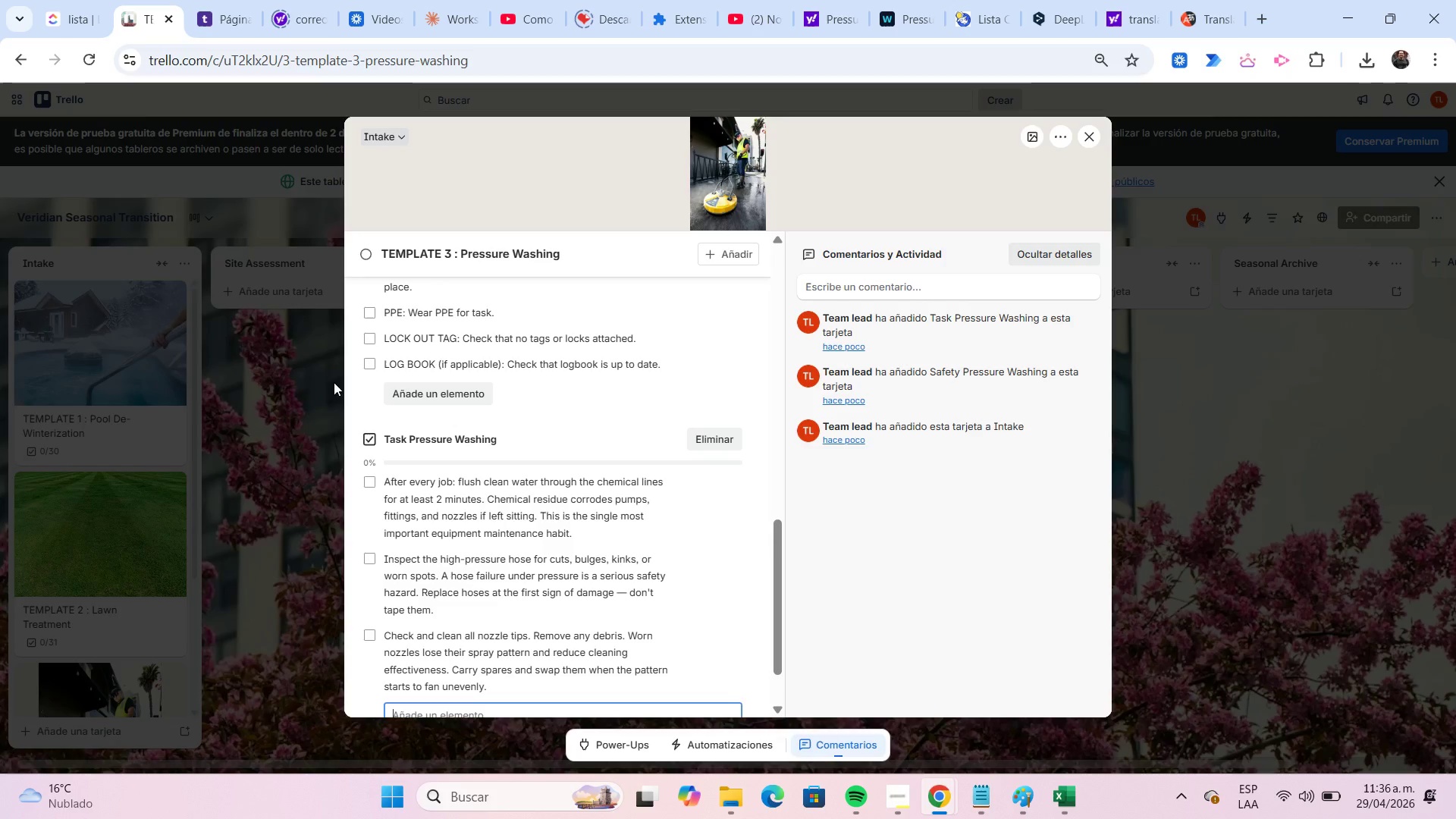 
scroll: coordinate [462, 583], scroll_direction: down, amount: 3.0
 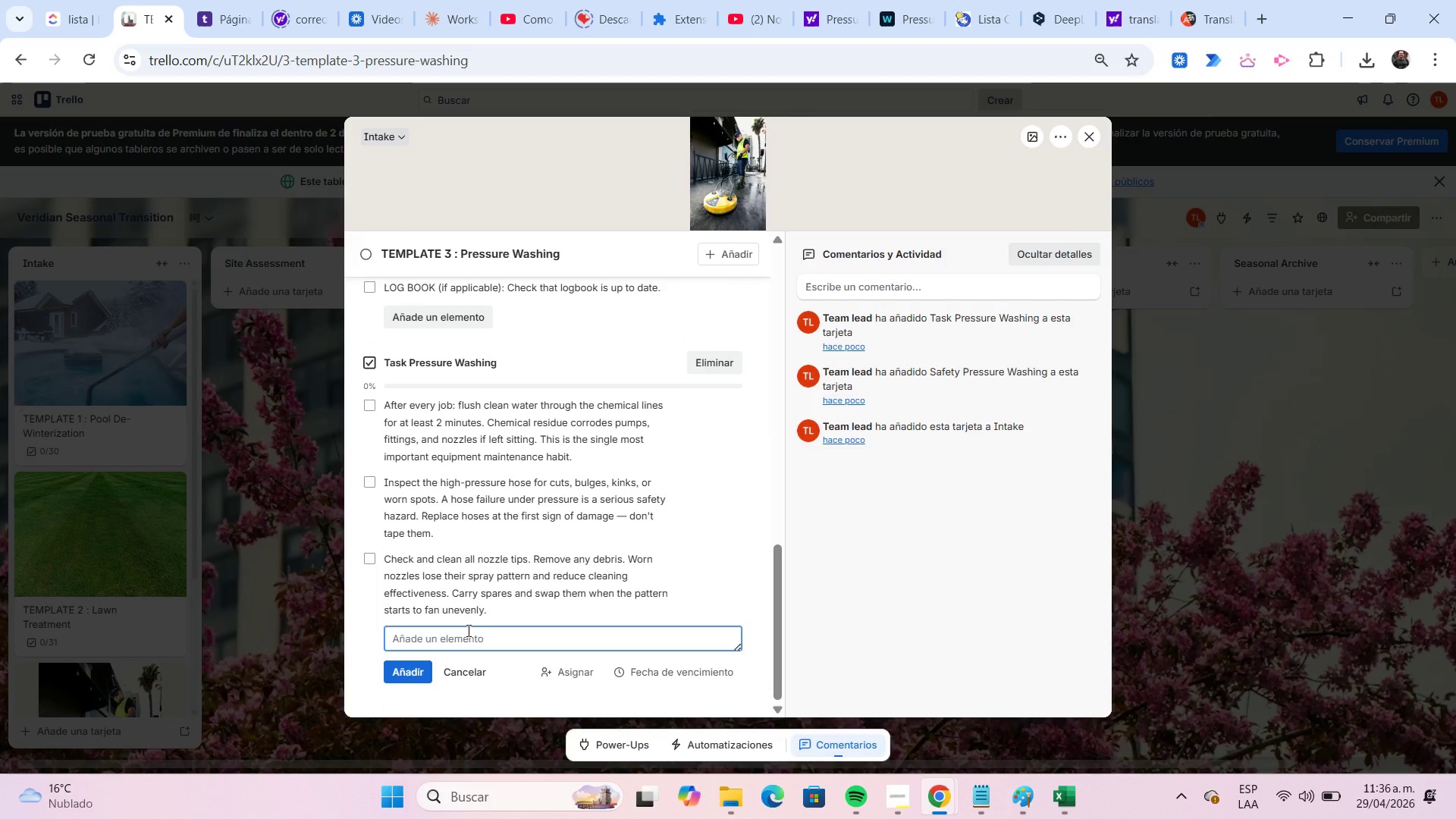 
key(Control+ControlLeft)
 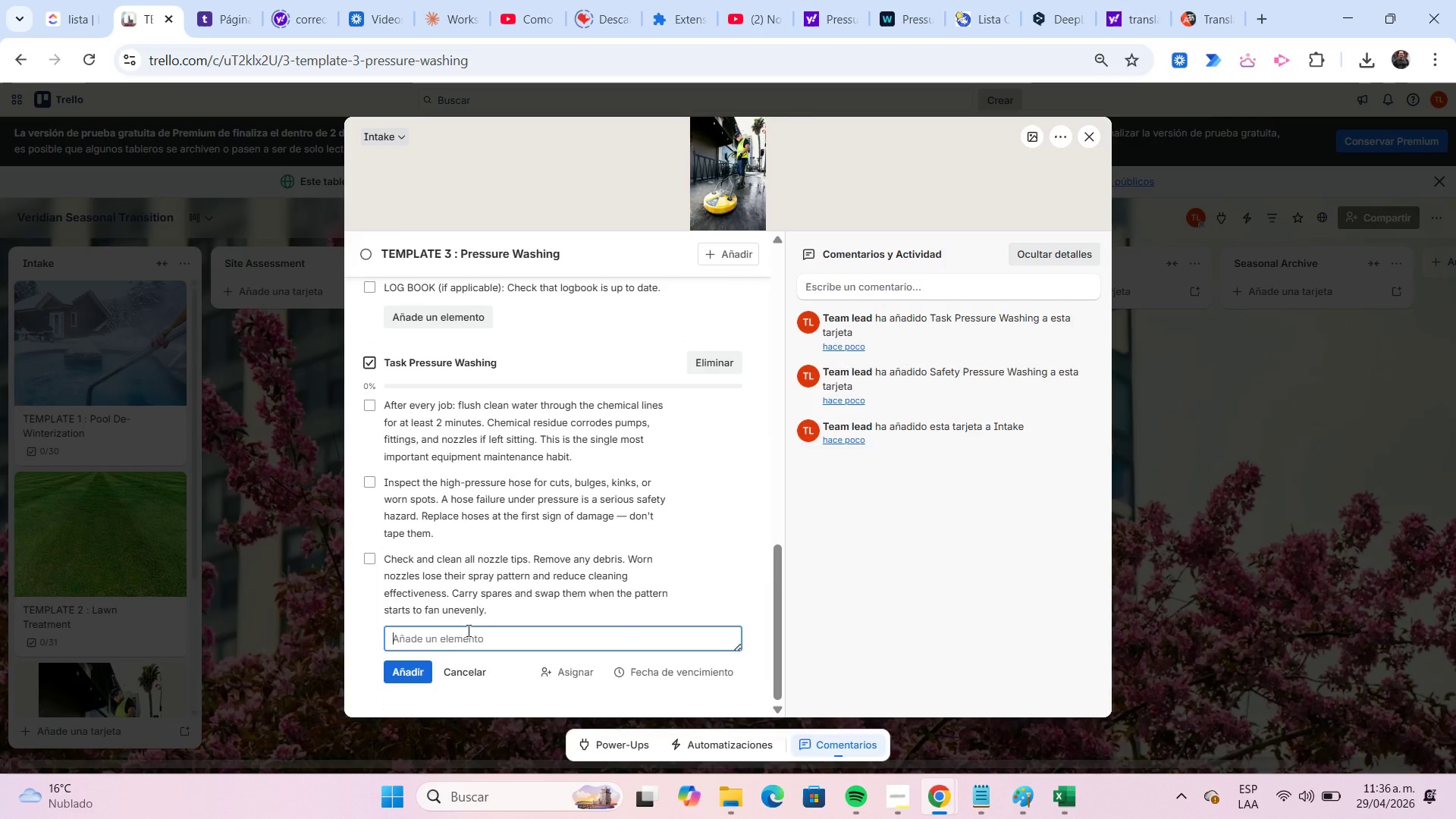 
key(Control+V)
 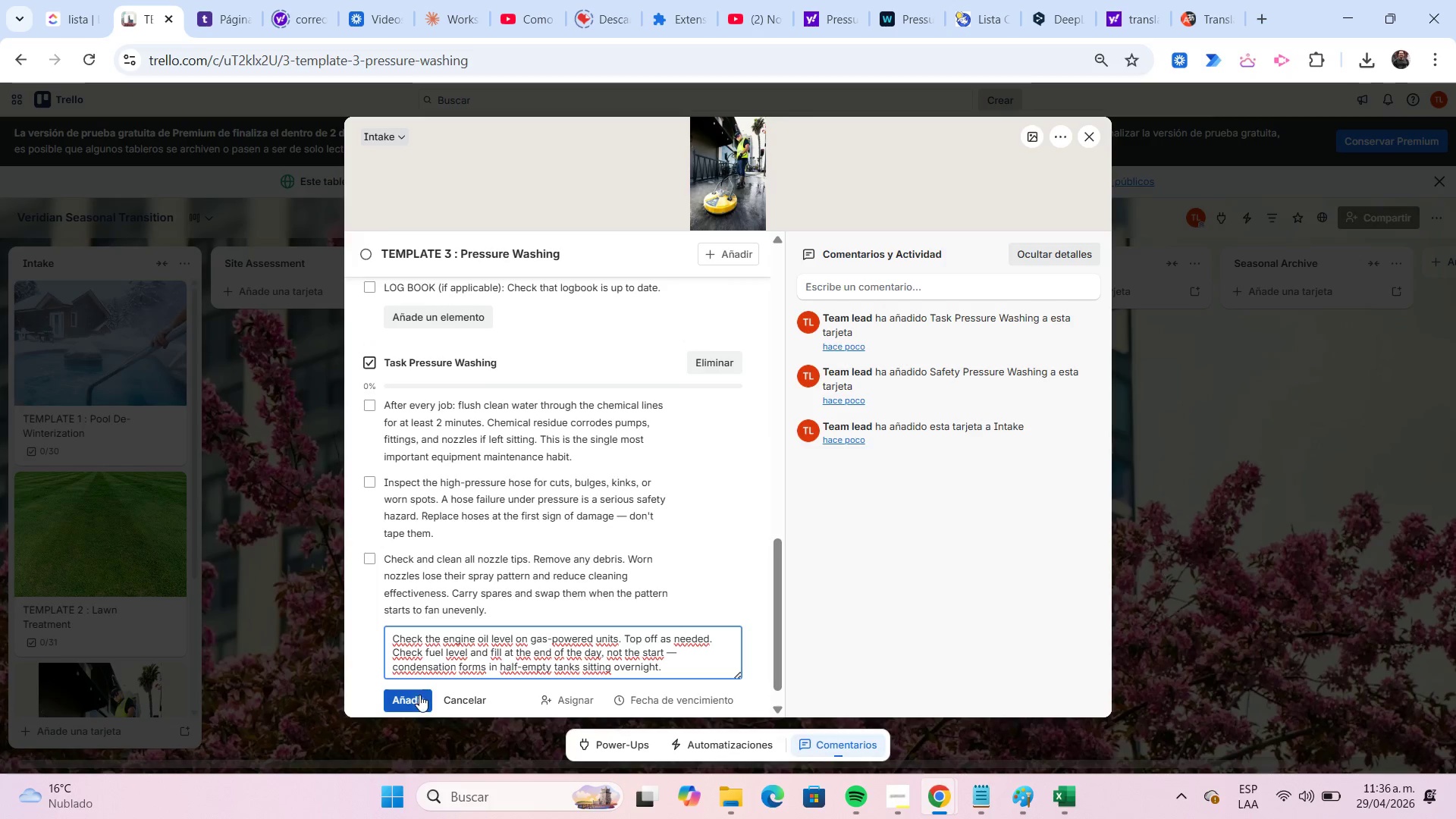 
left_click([419, 695])
 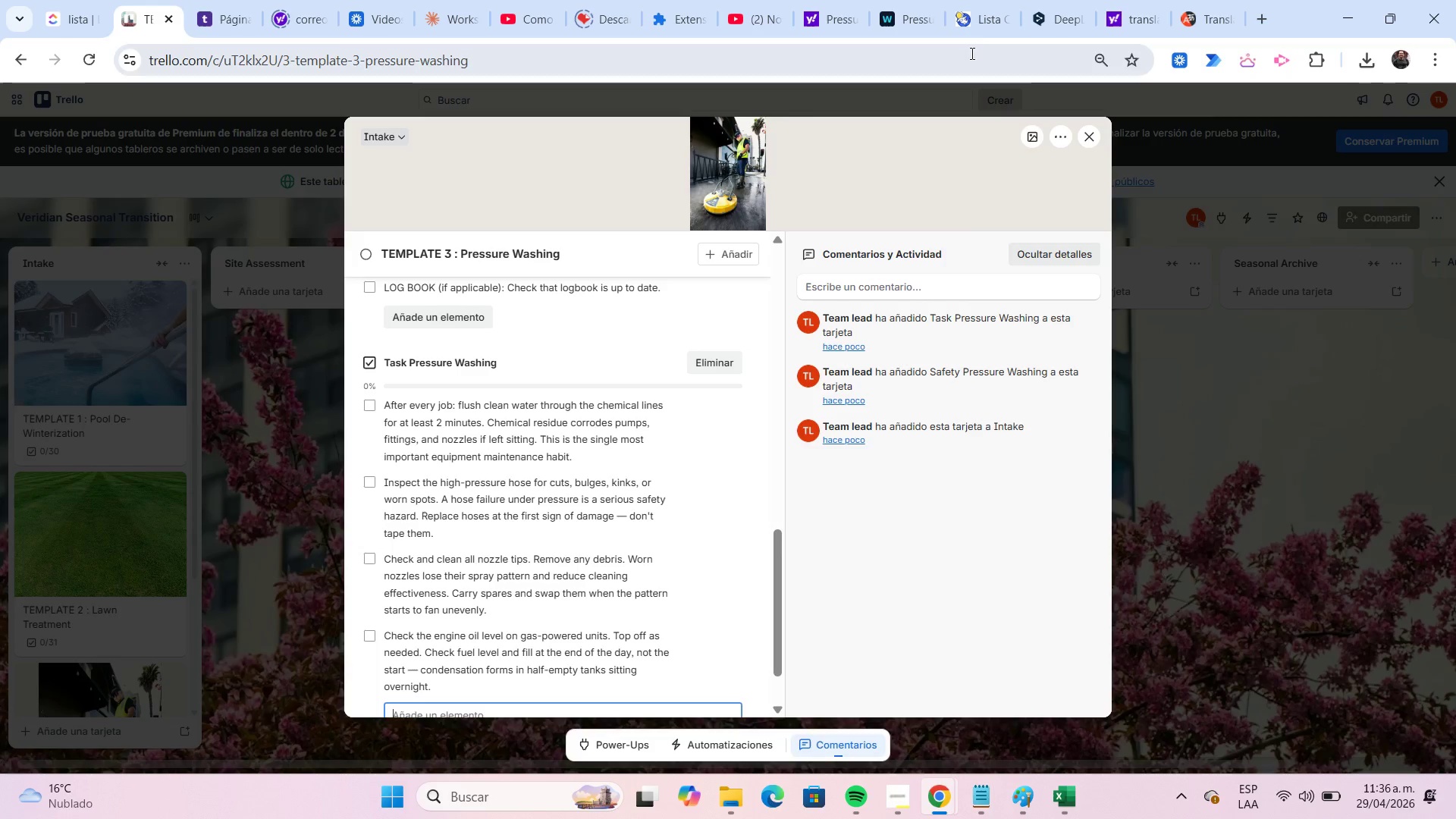 
left_click([965, 26])
 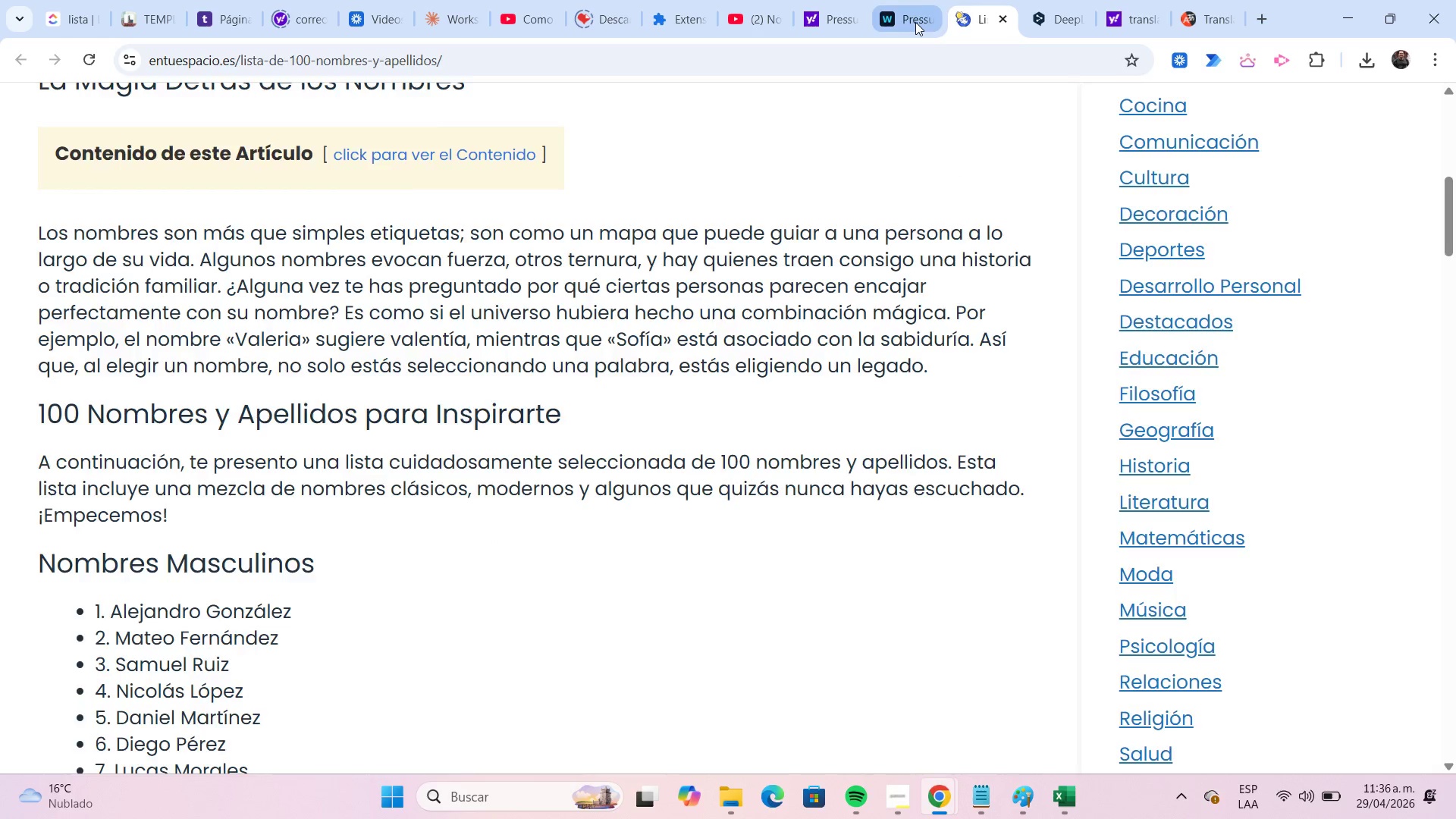 
scroll: coordinate [528, 514], scroll_direction: down, amount: 2.0
 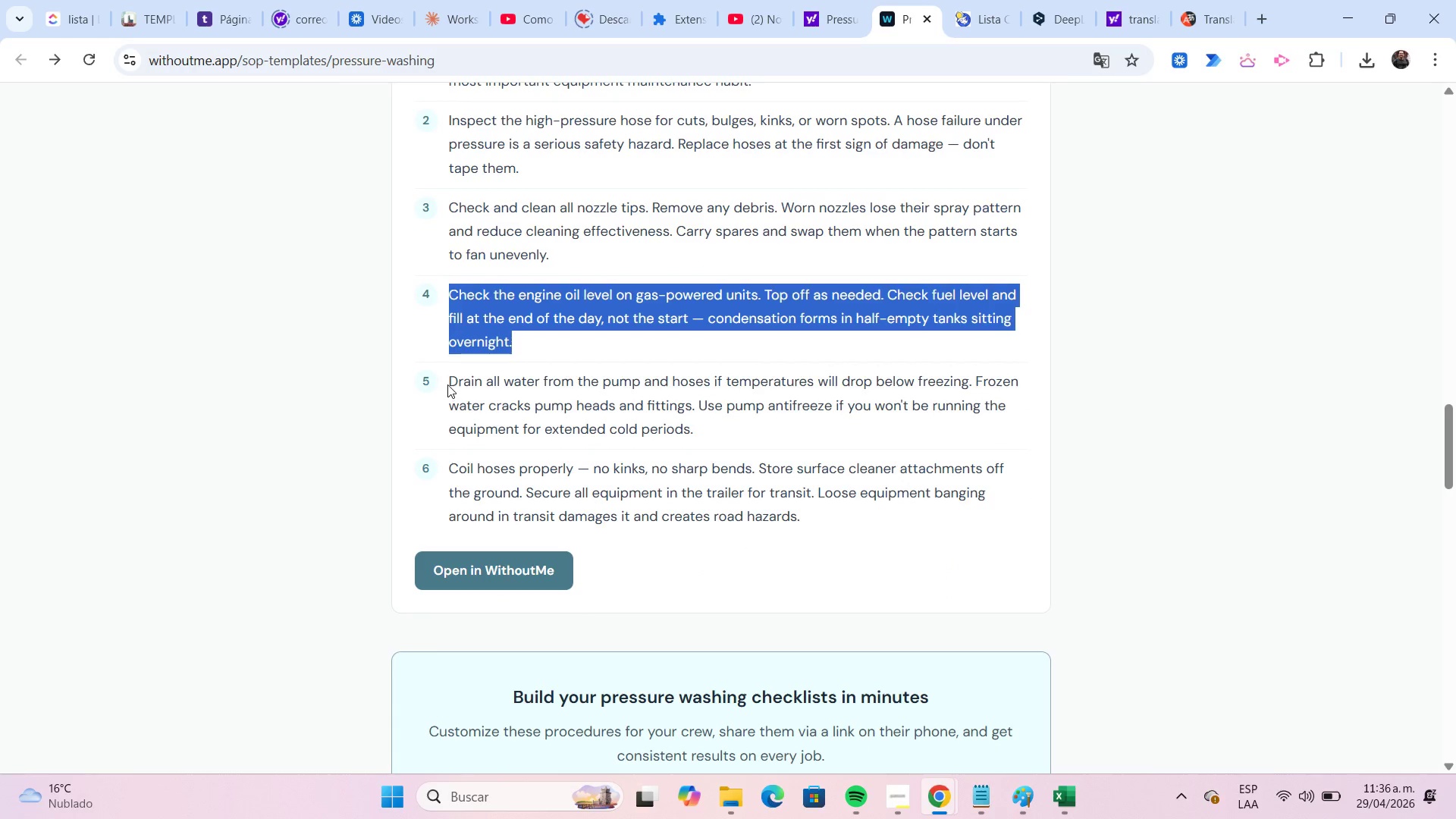 
left_click_drag(start_coordinate=[449, 381], to_coordinate=[694, 428])
 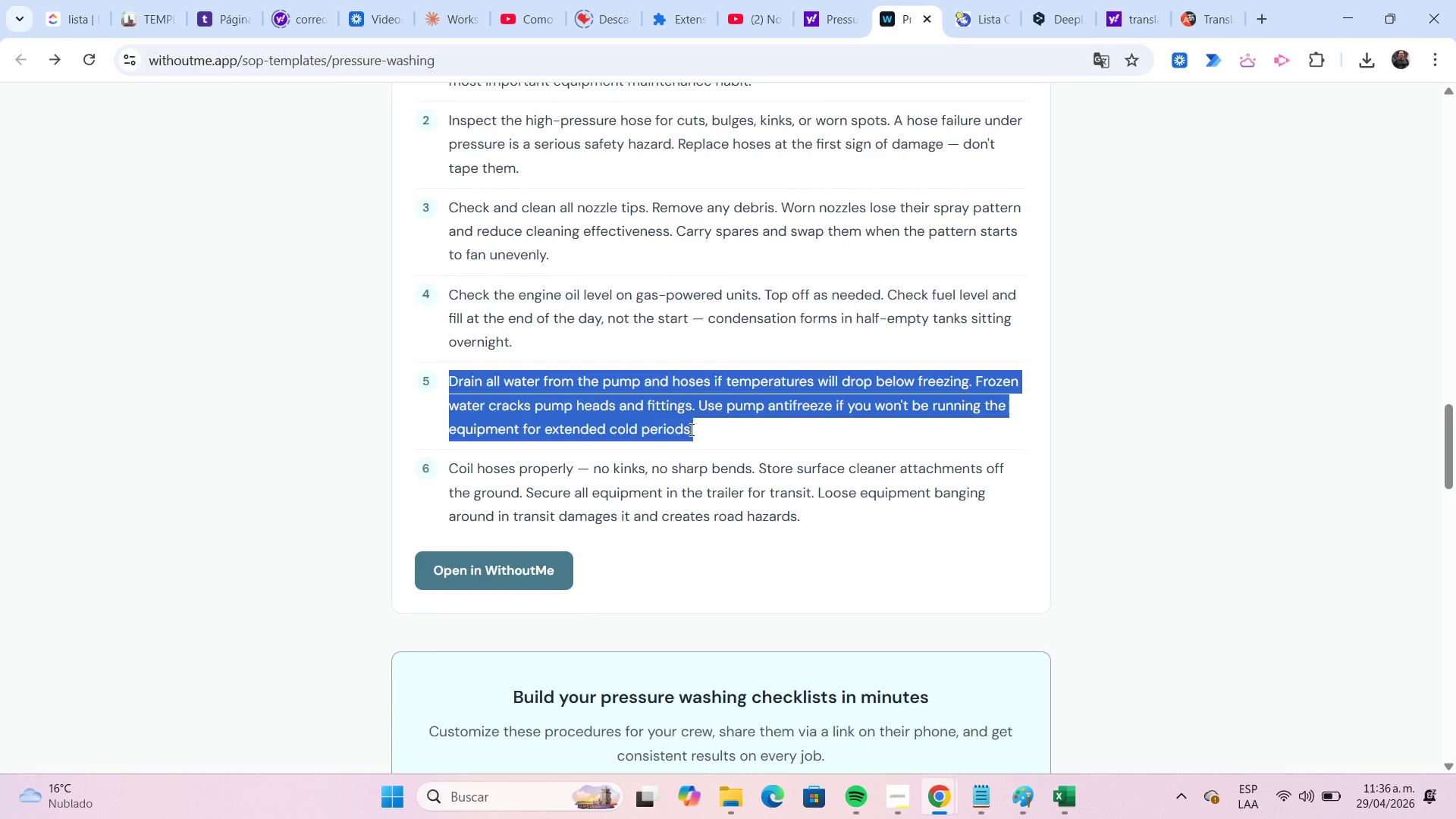 
key(Control+C)
 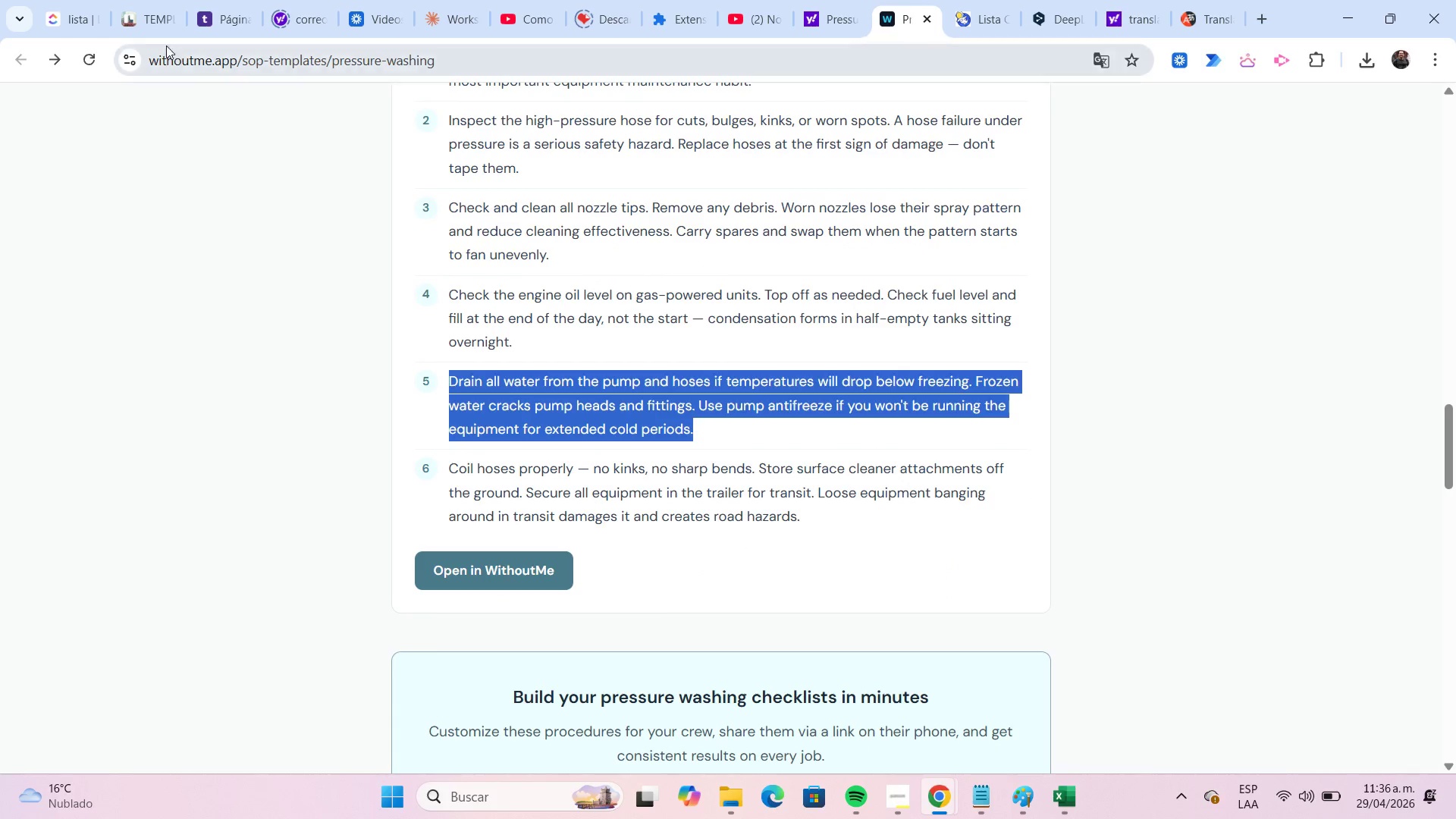 
left_click([149, 34])
 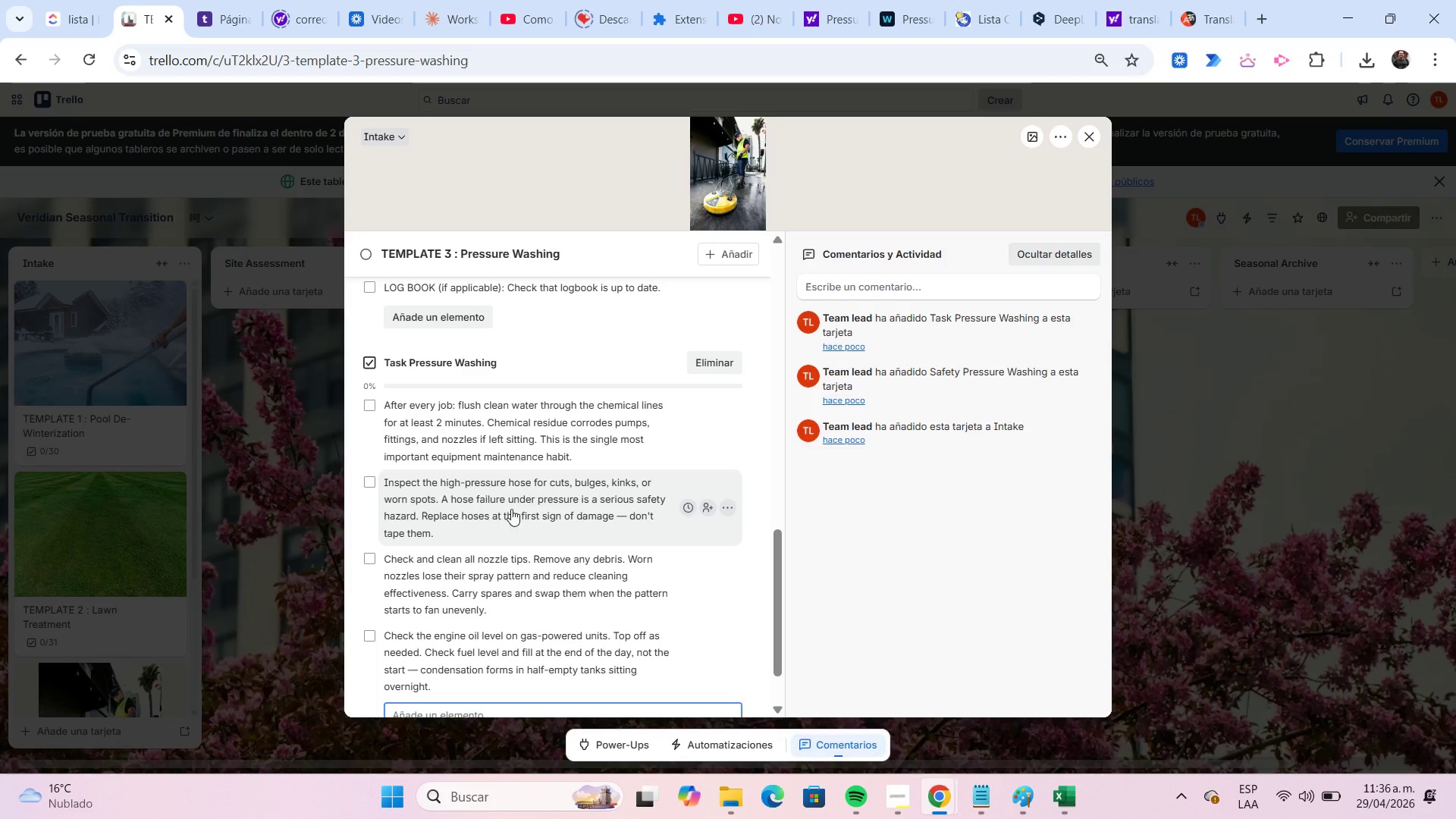 
scroll: coordinate [510, 509], scroll_direction: down, amount: 2.0
 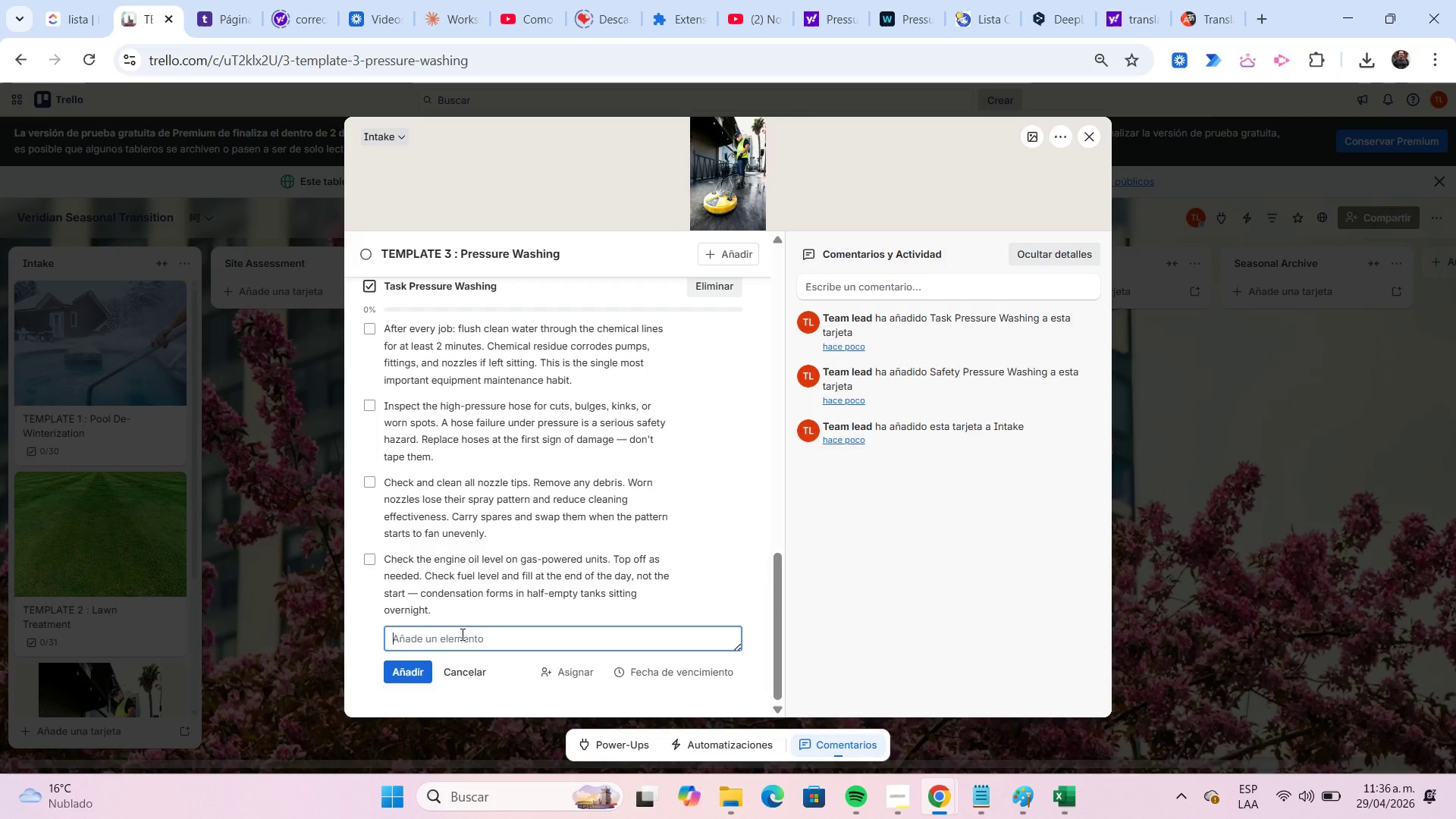 
left_click([461, 634])
 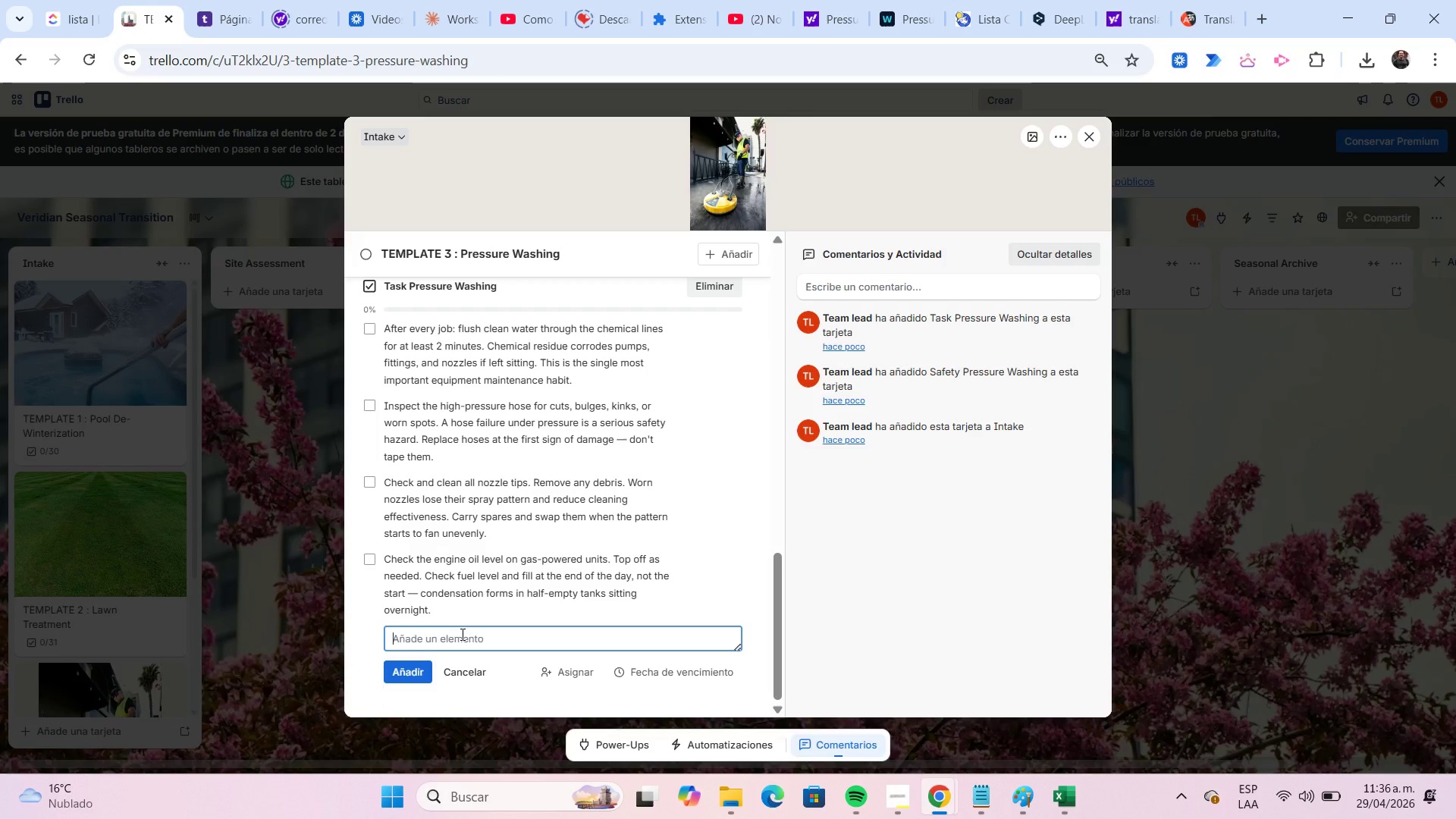 
key(Control+ControlLeft)
 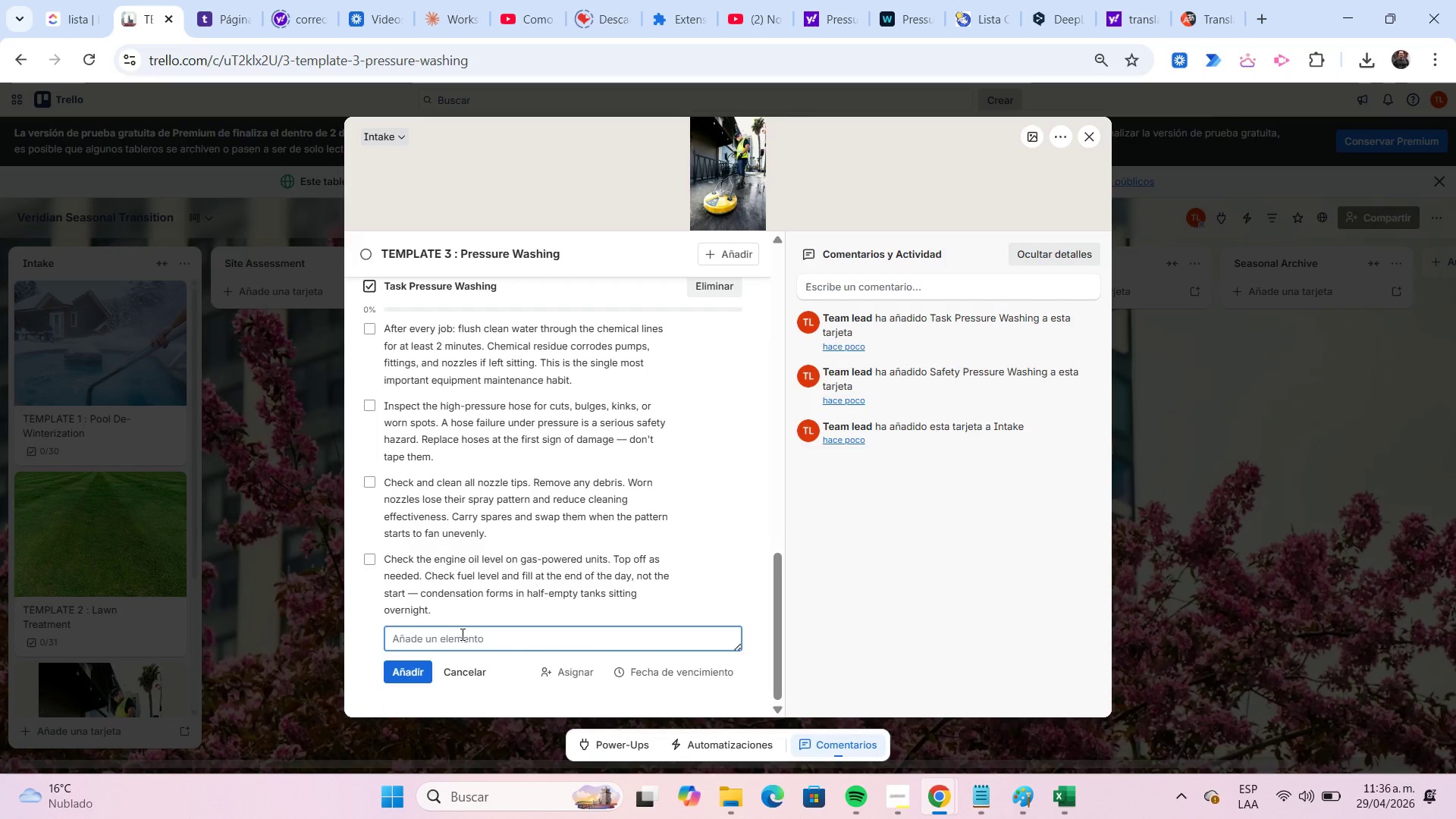 
key(Control+V)
 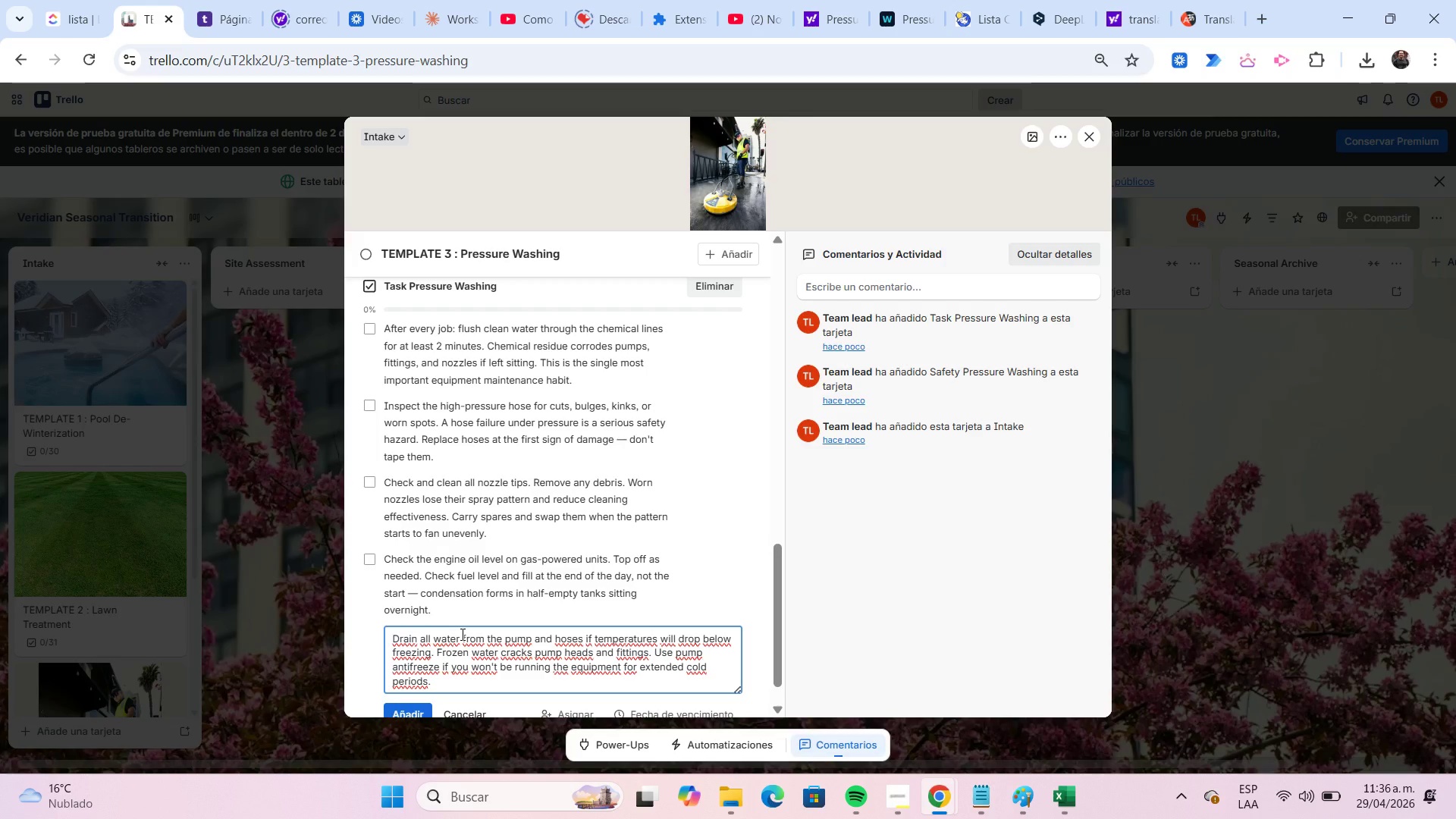 
key(Enter)
 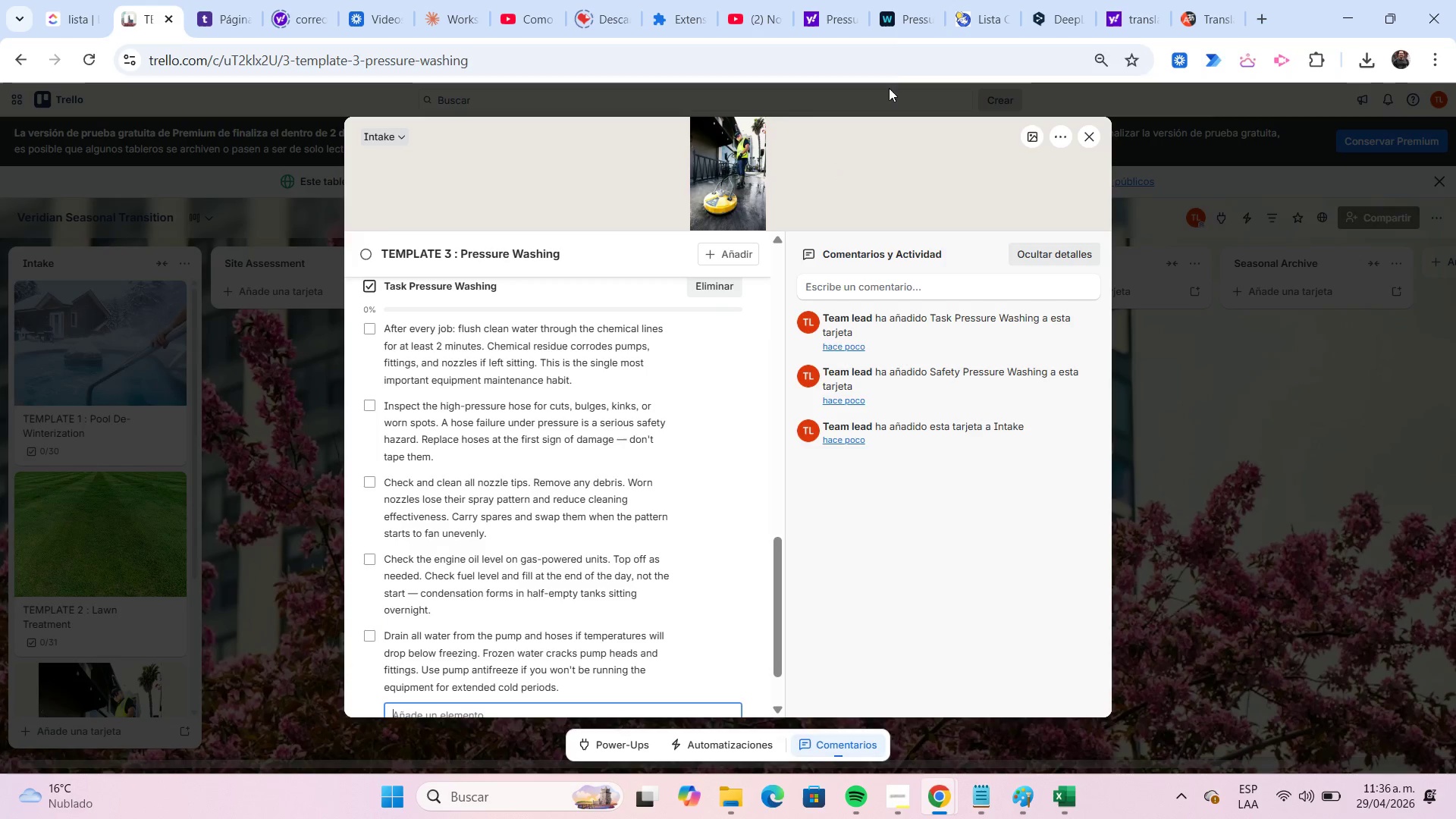 
left_click([898, 33])
 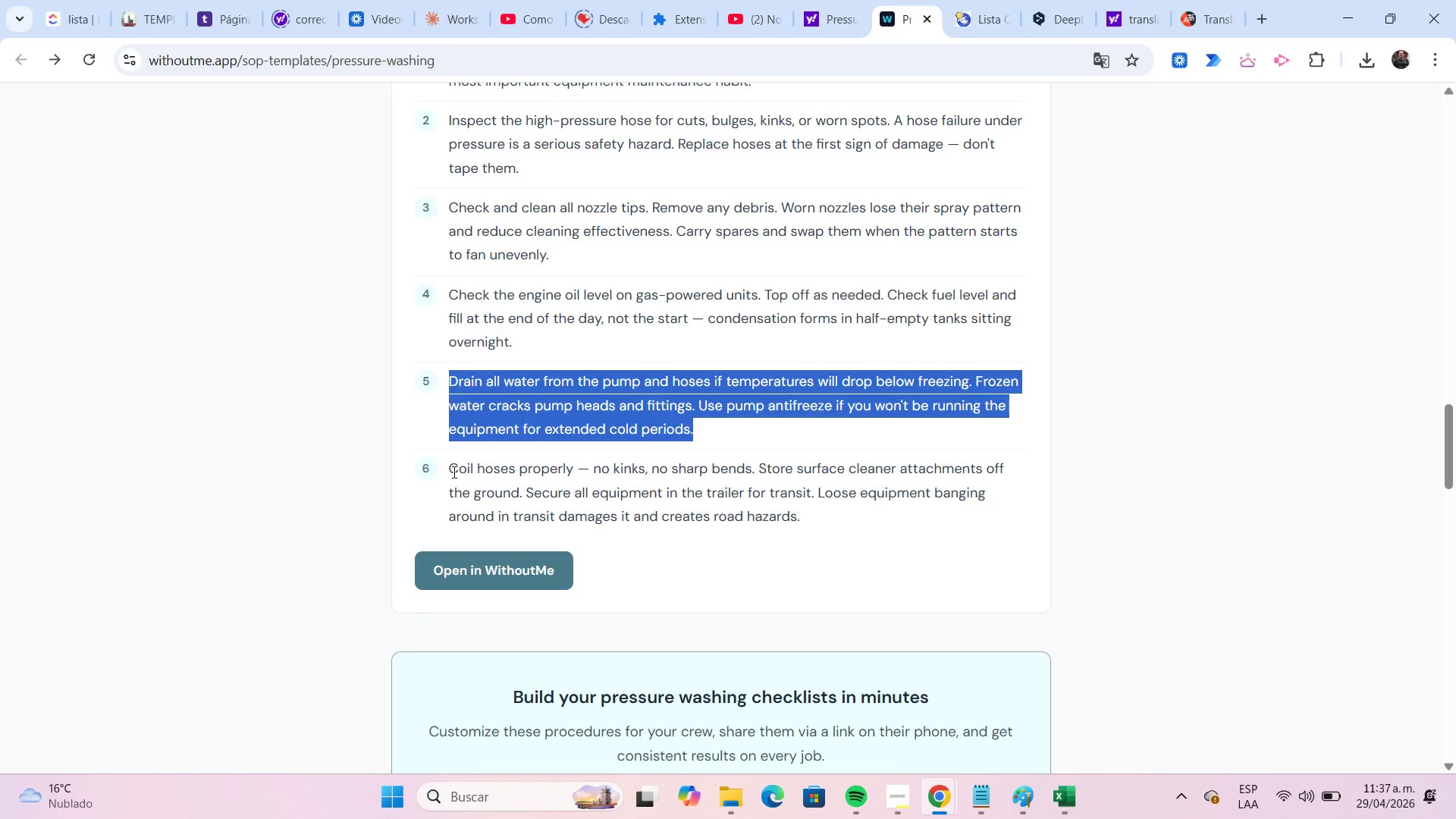 
left_click_drag(start_coordinate=[450, 469], to_coordinate=[810, 525])
 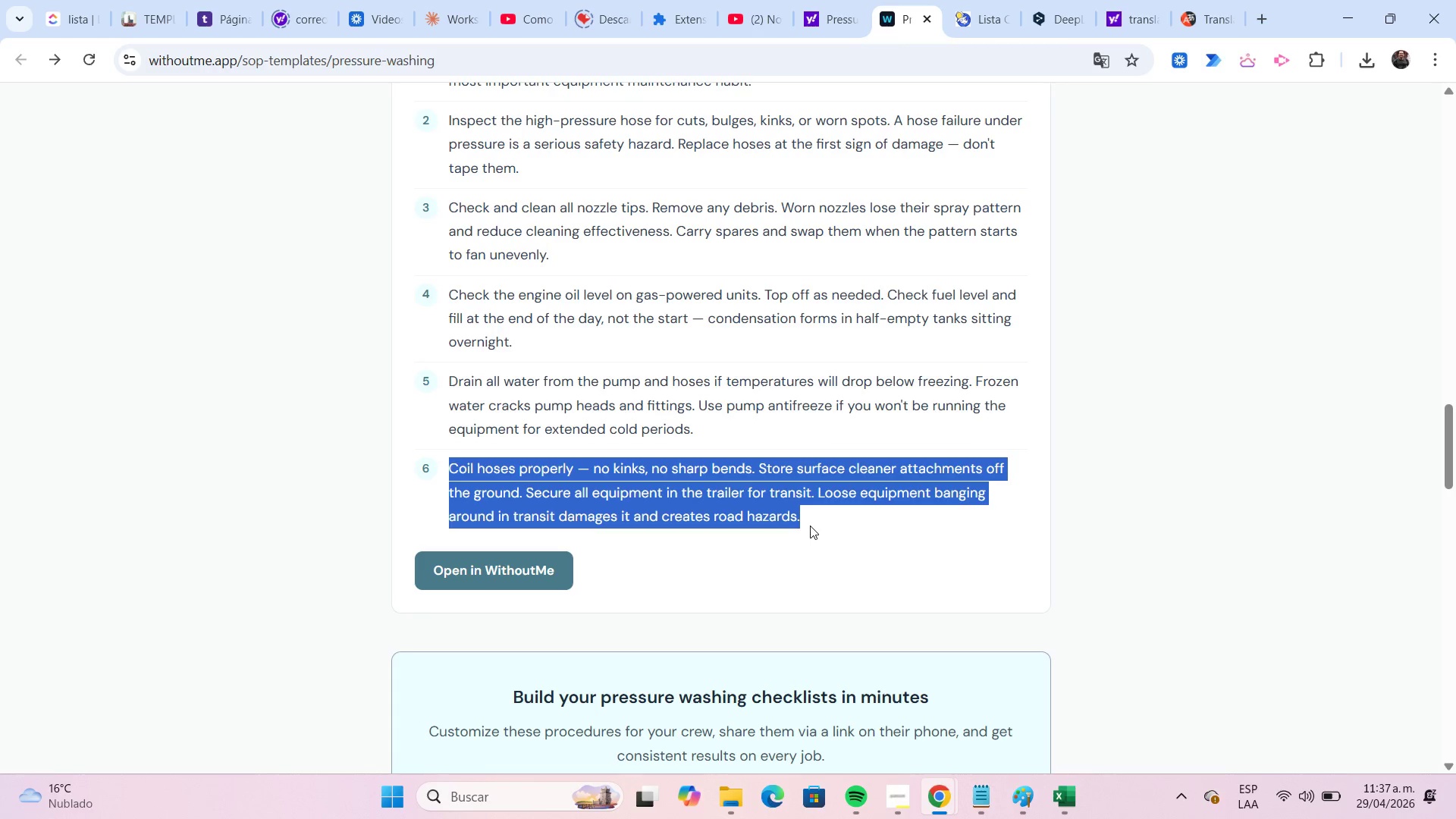 
key(Control+C)
 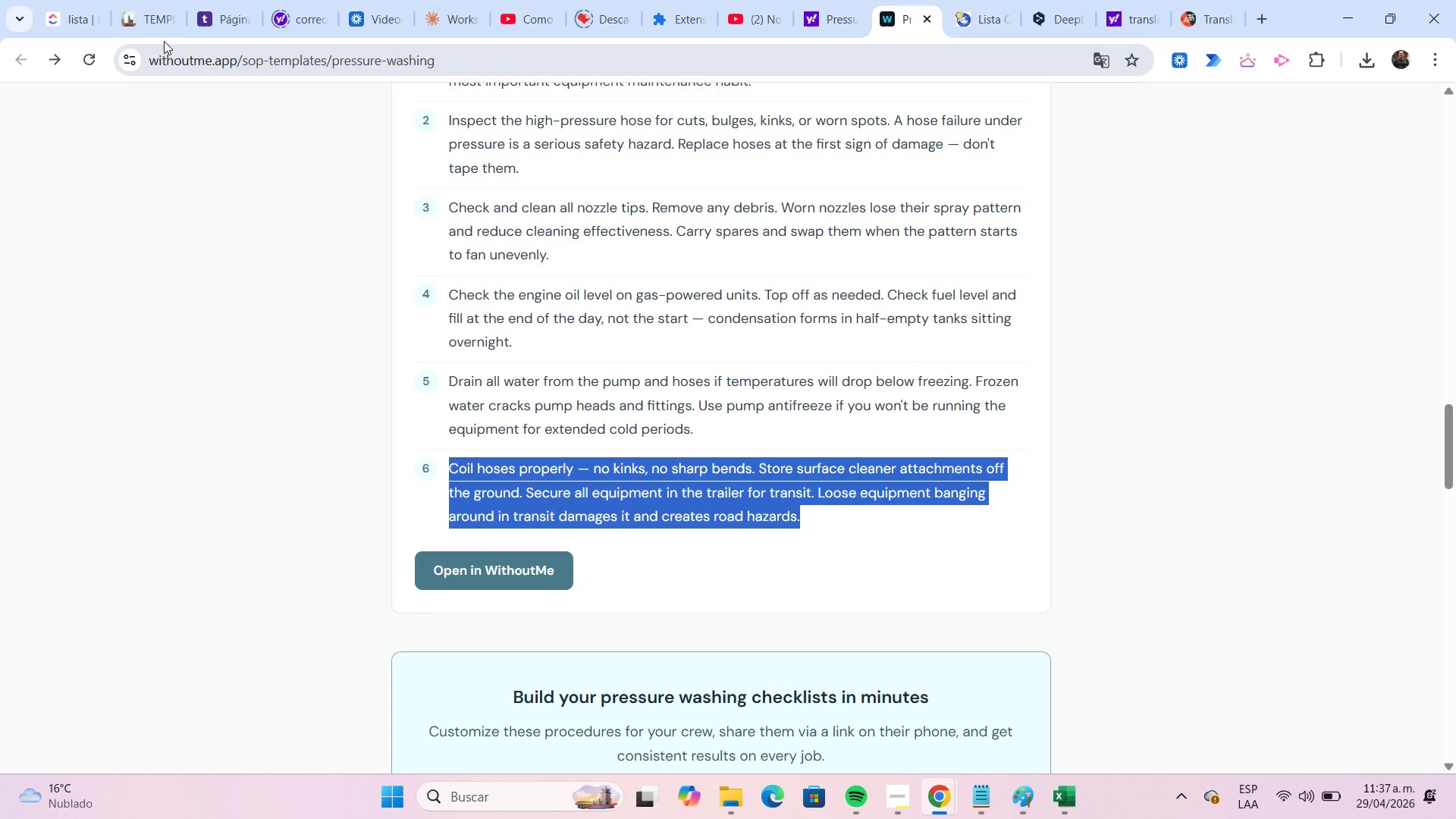 
left_click([156, 35])
 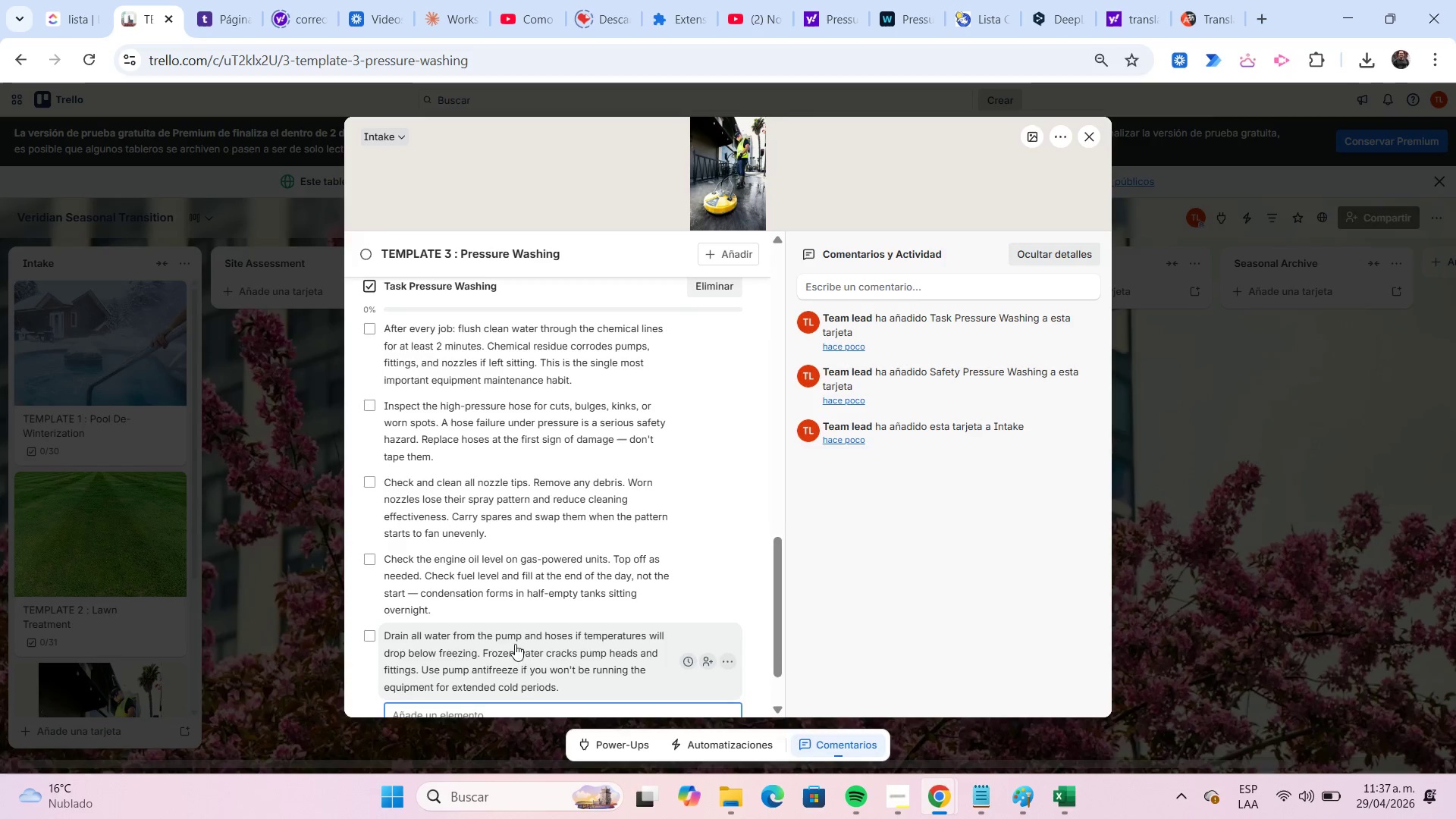 
scroll: coordinate [518, 661], scroll_direction: down, amount: 3.0
 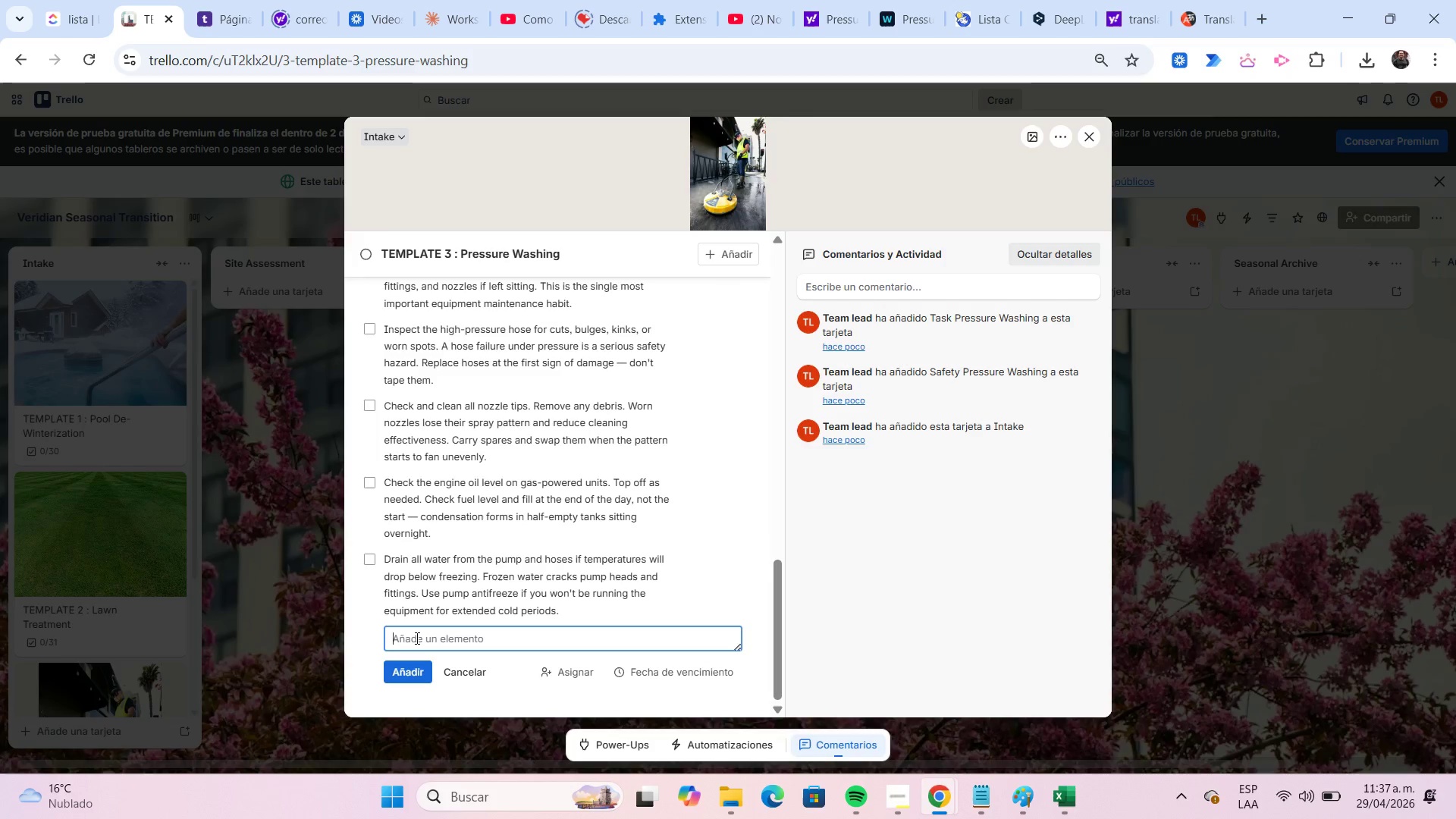 
left_click([416, 638])
 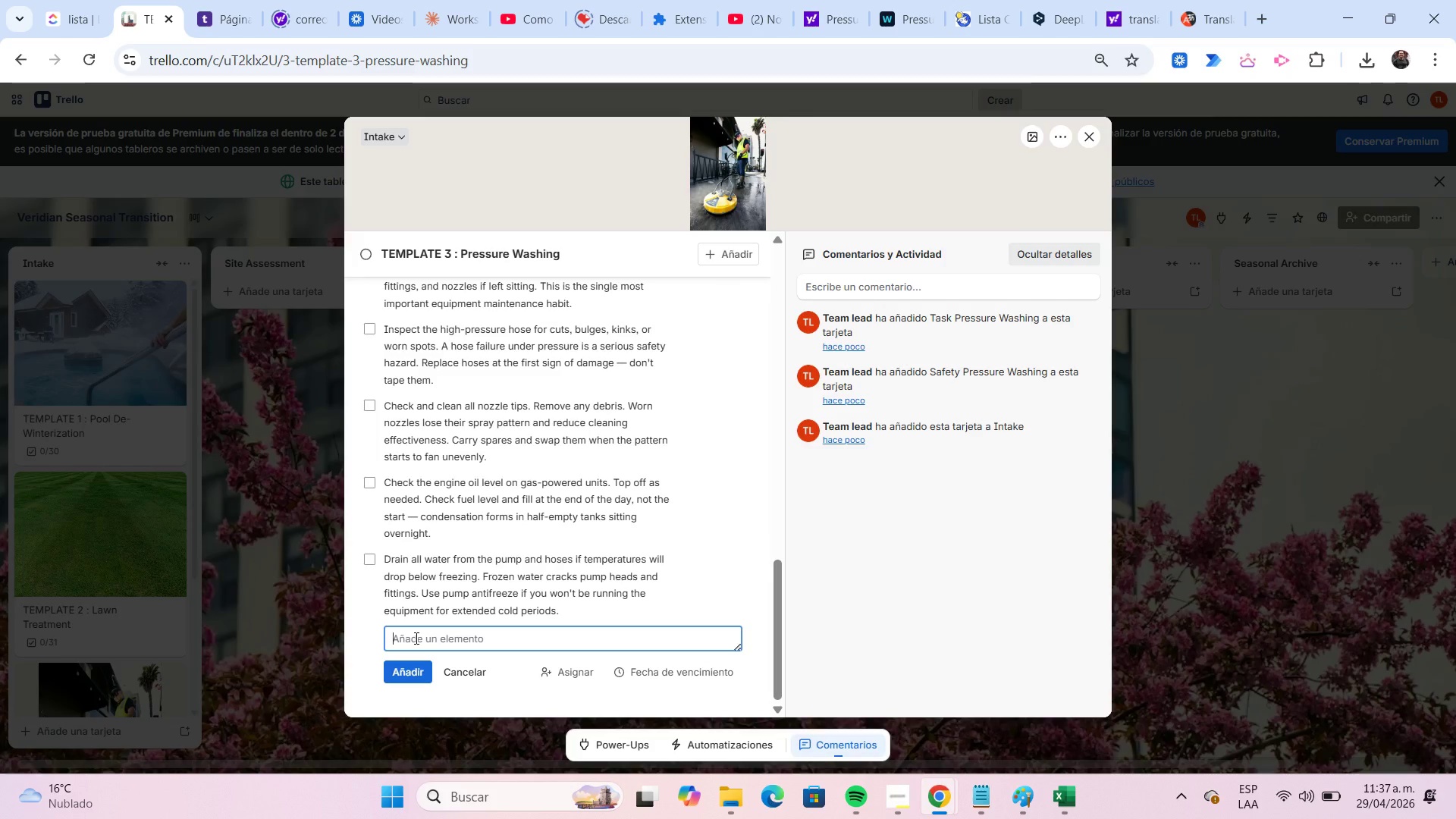 
key(Control+ControlLeft)
 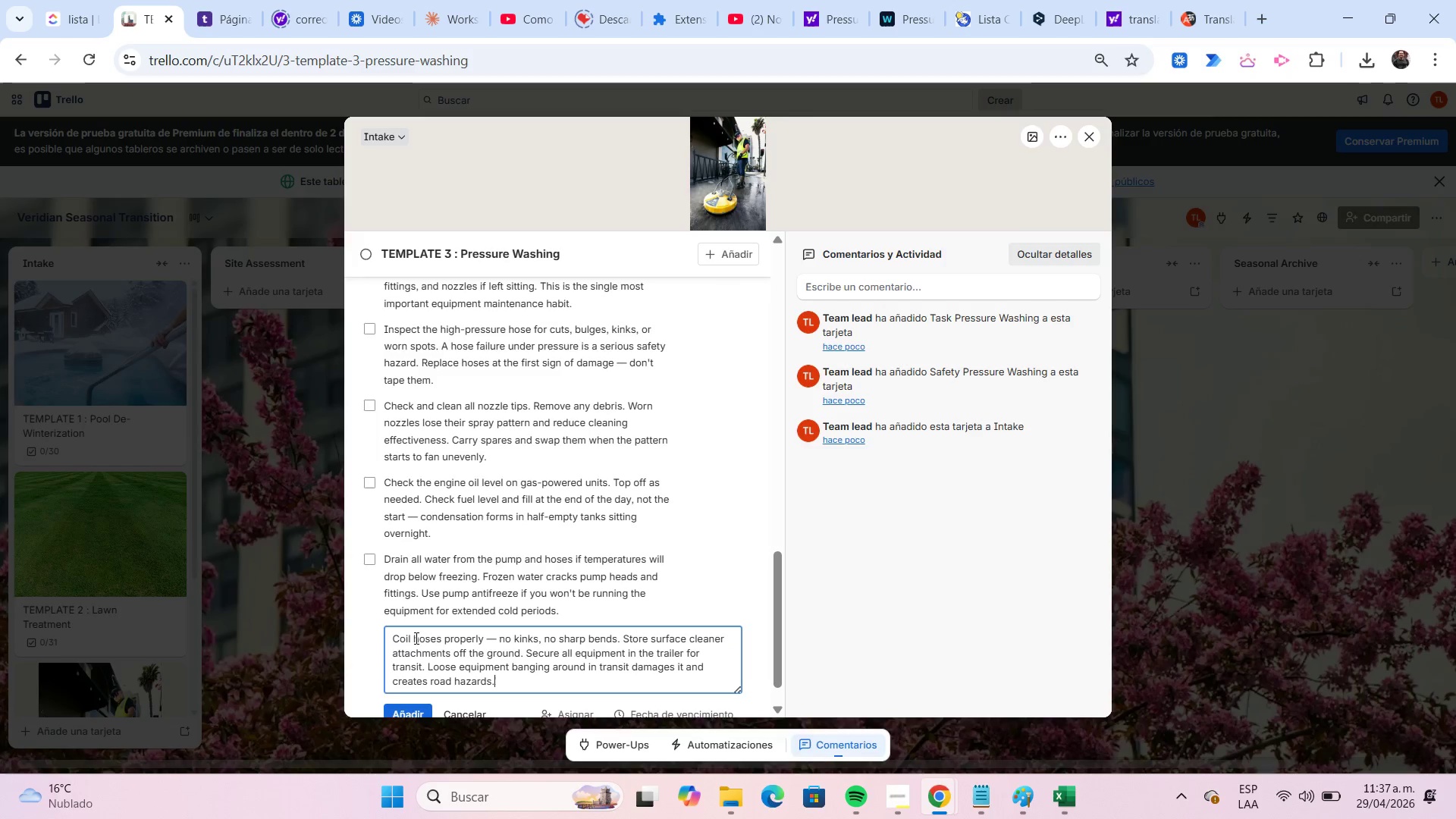 
key(Control+V)
 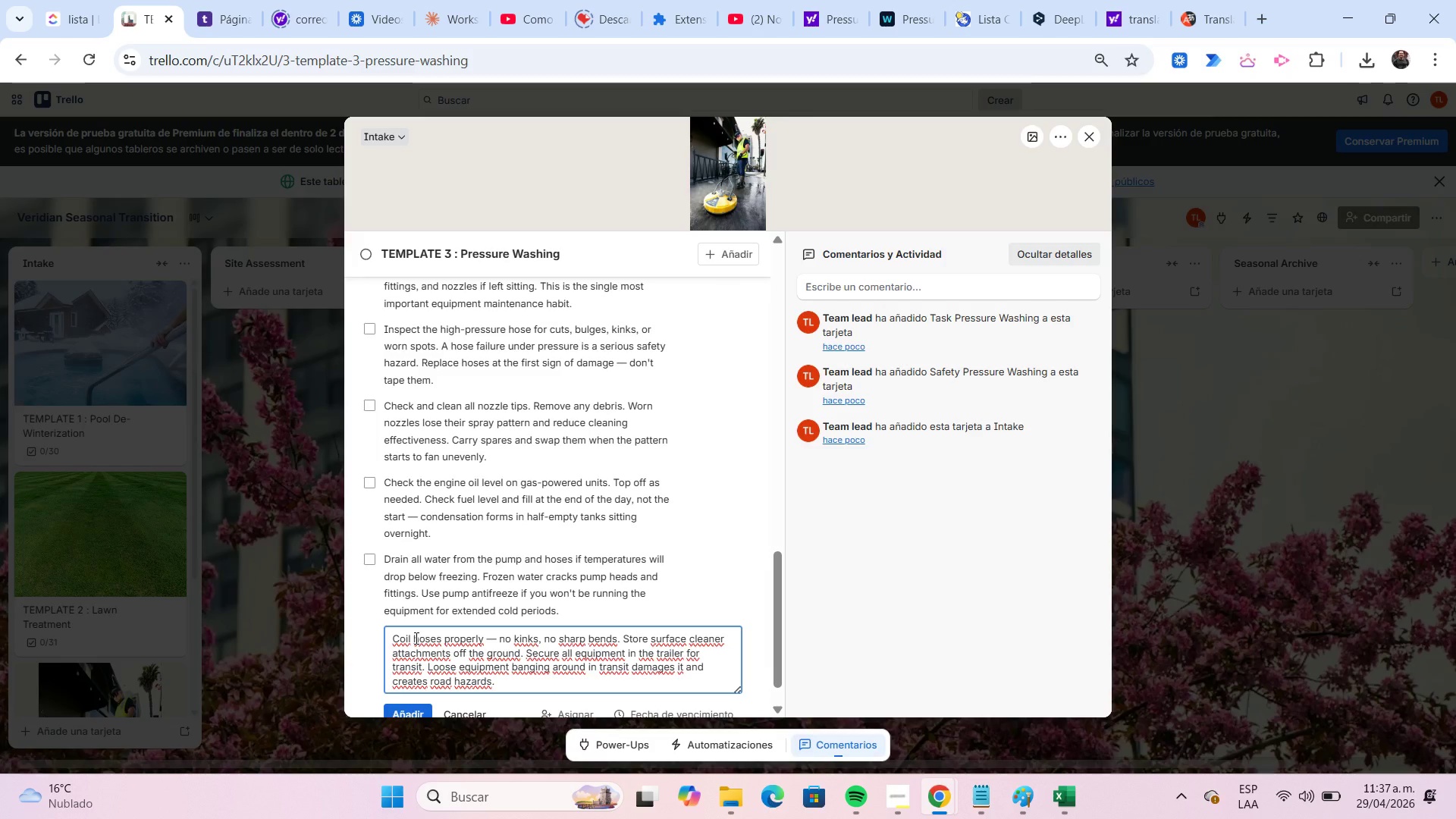 
key(Enter)
 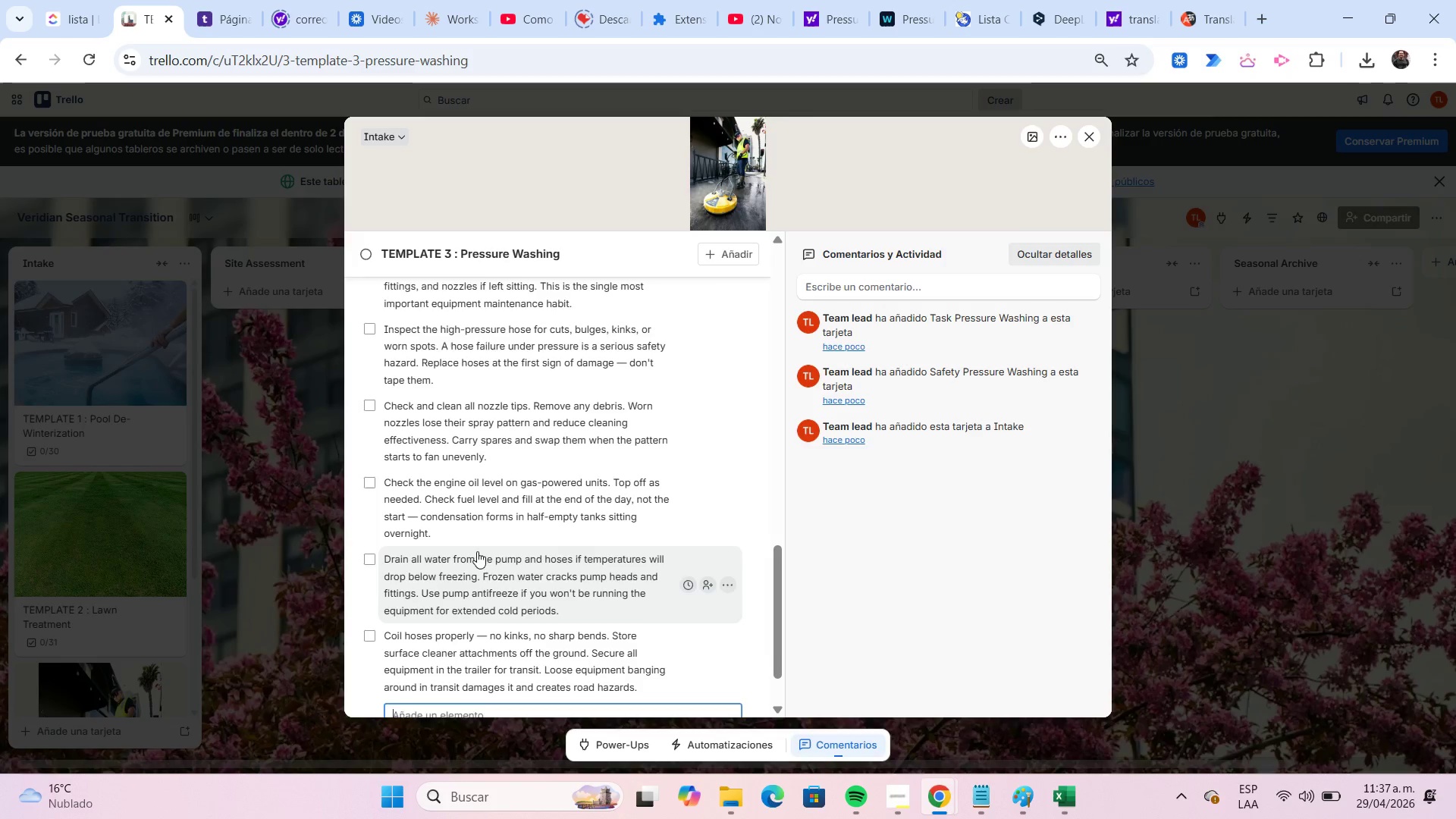 
scroll: coordinate [477, 551], scroll_direction: down, amount: 2.0
 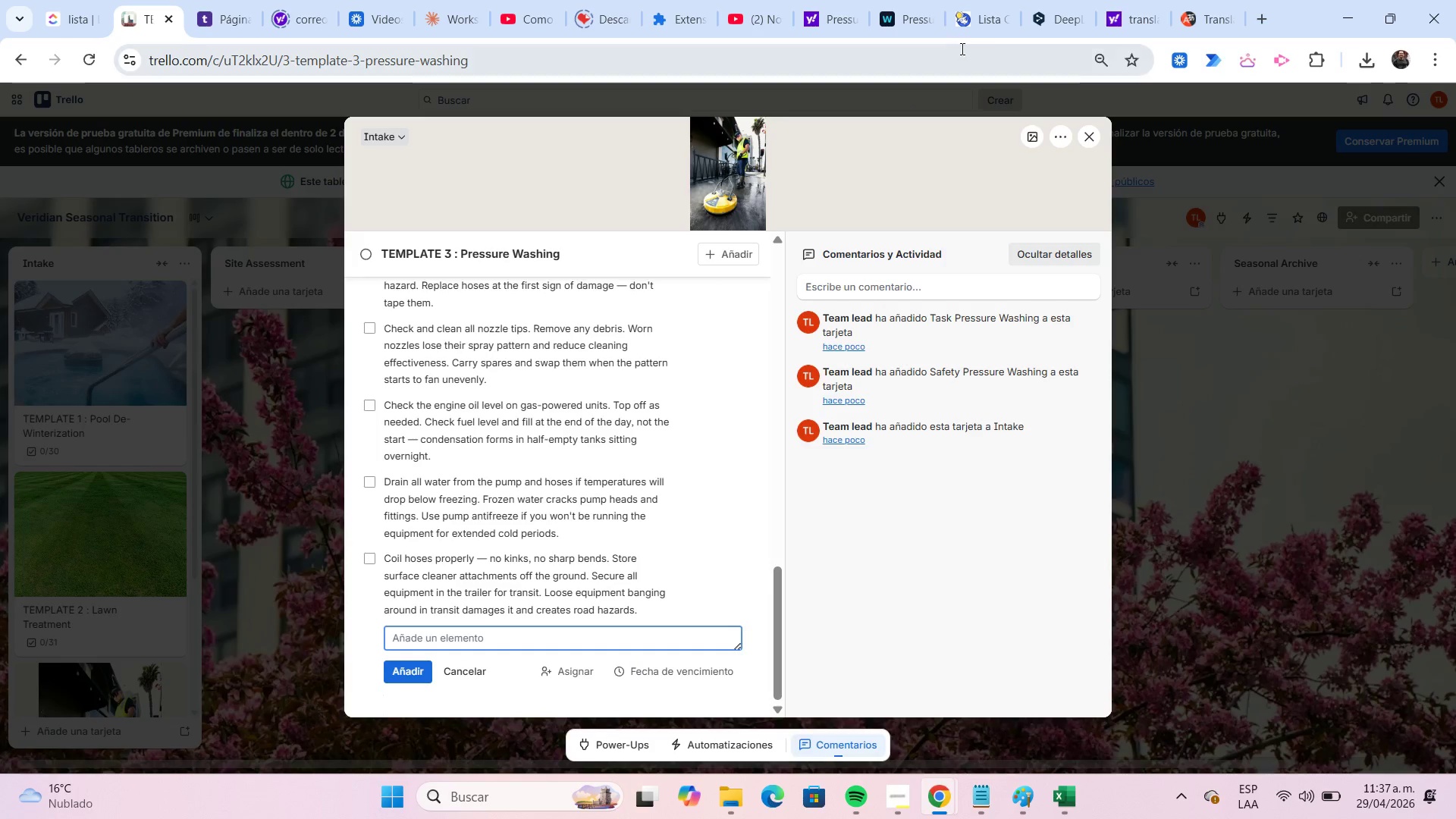 
left_click([987, 30])
 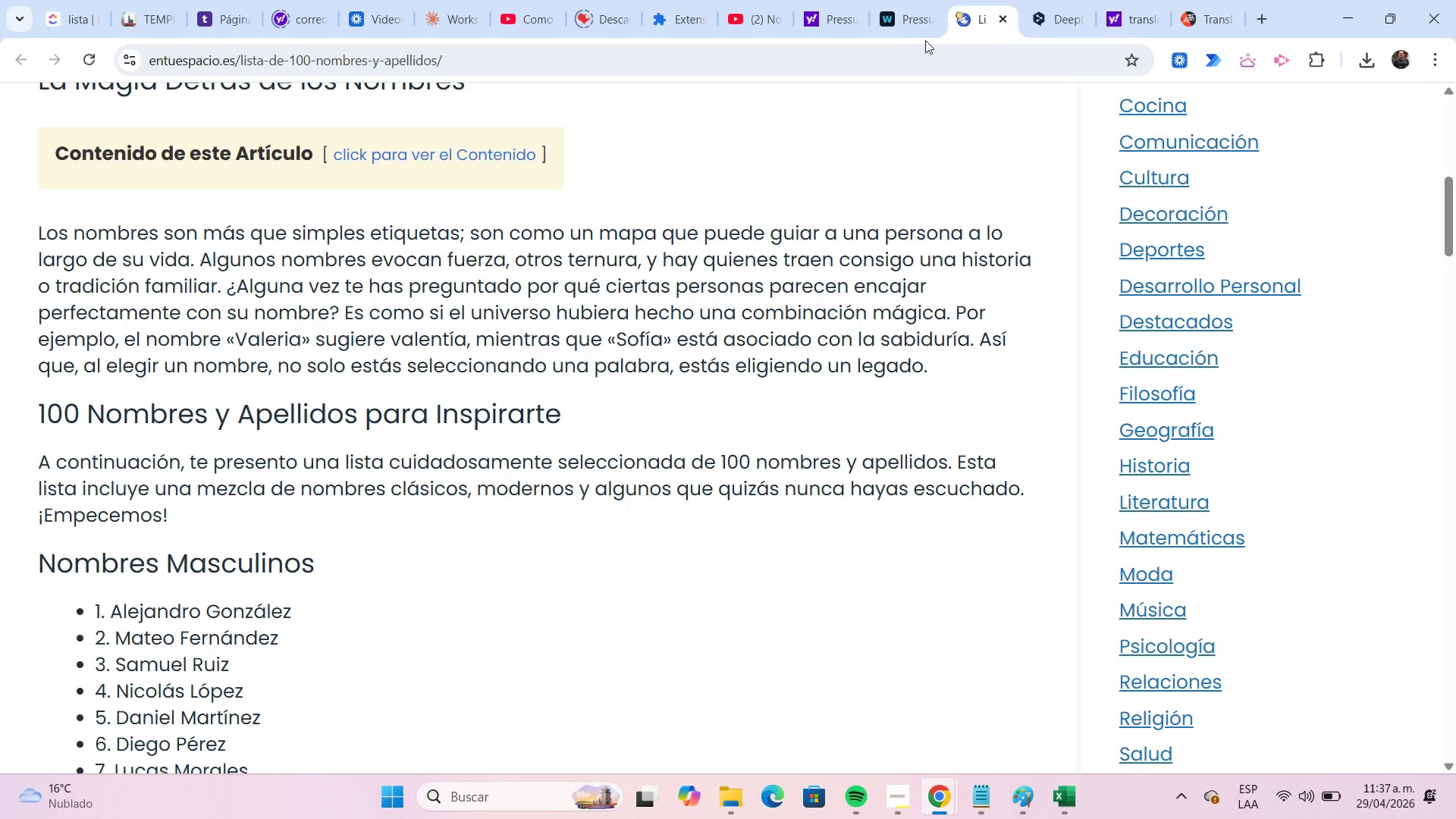 
left_click([916, 35])
 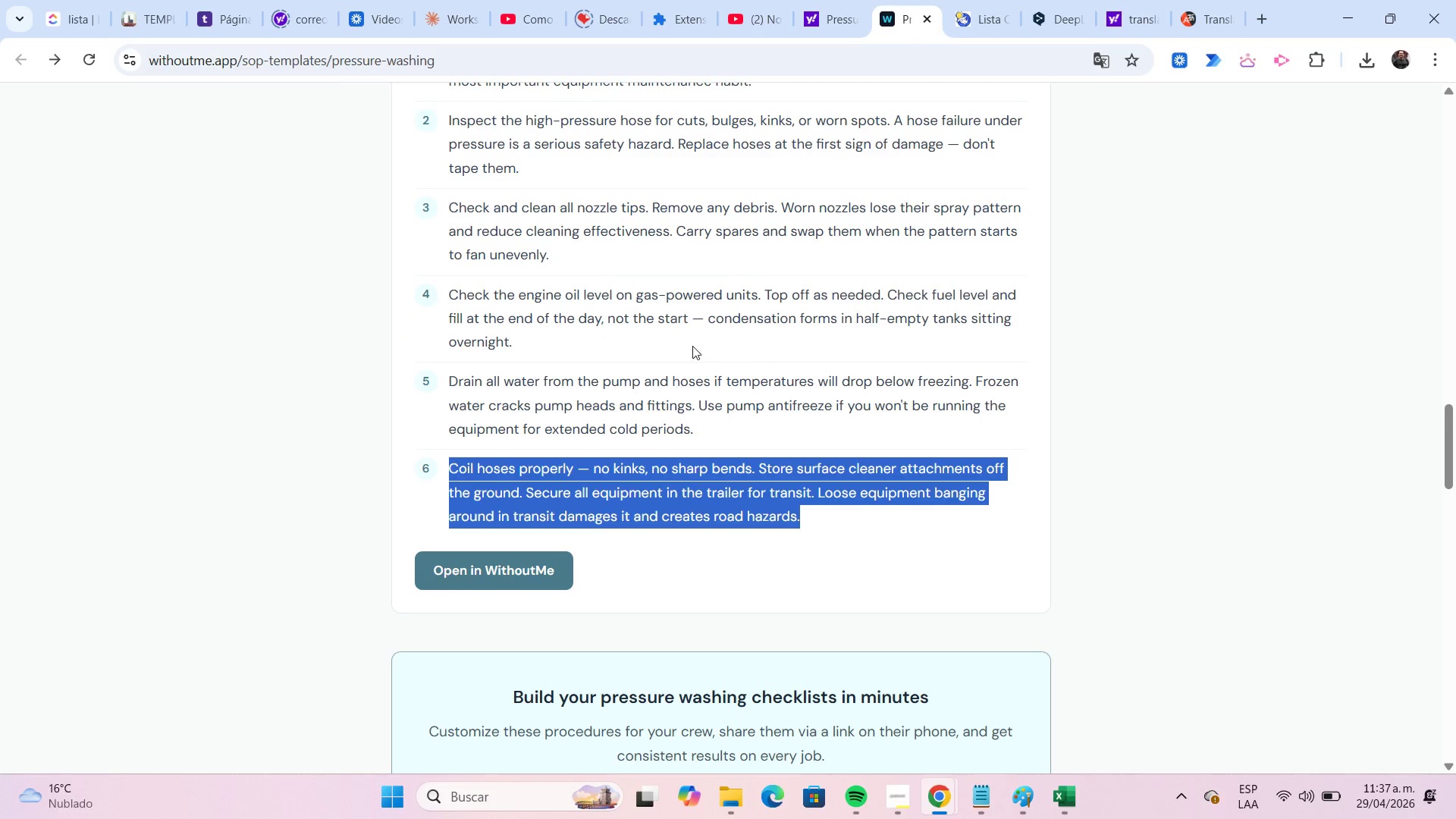 
scroll: coordinate [677, 341], scroll_direction: up, amount: 11.0
 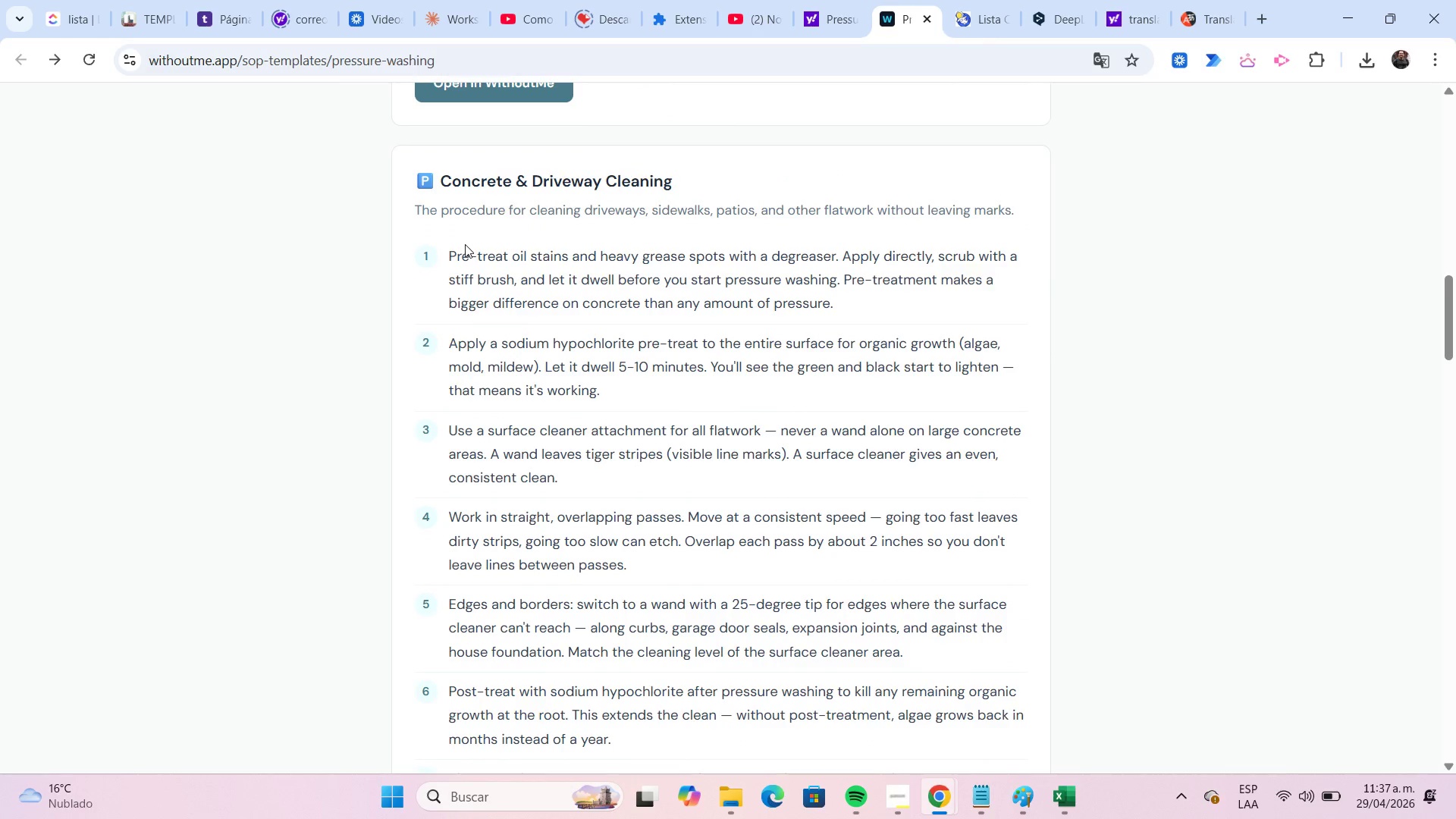 
left_click_drag(start_coordinate=[447, 251], to_coordinate=[861, 301])
 